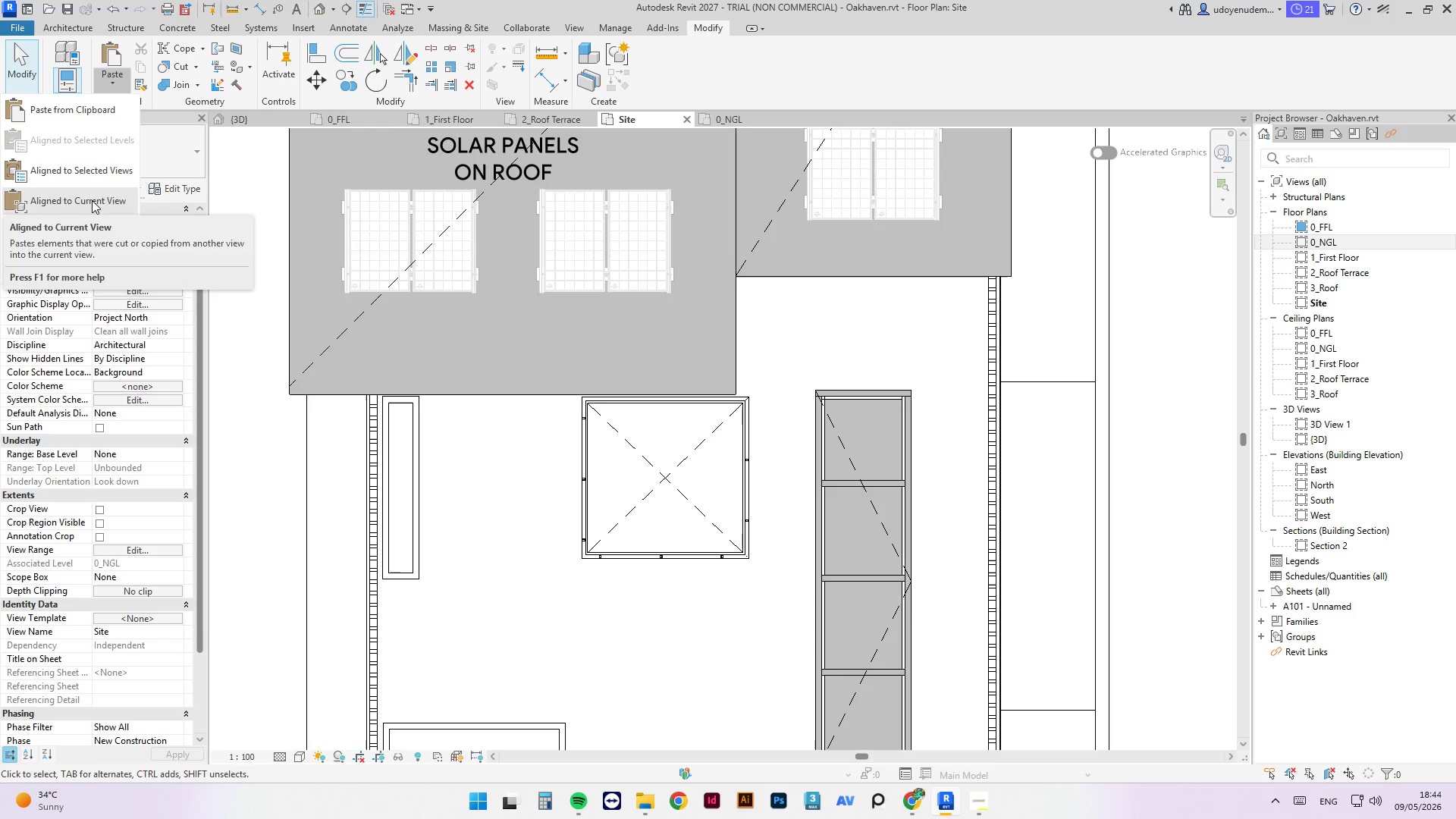 
left_click([93, 199])
 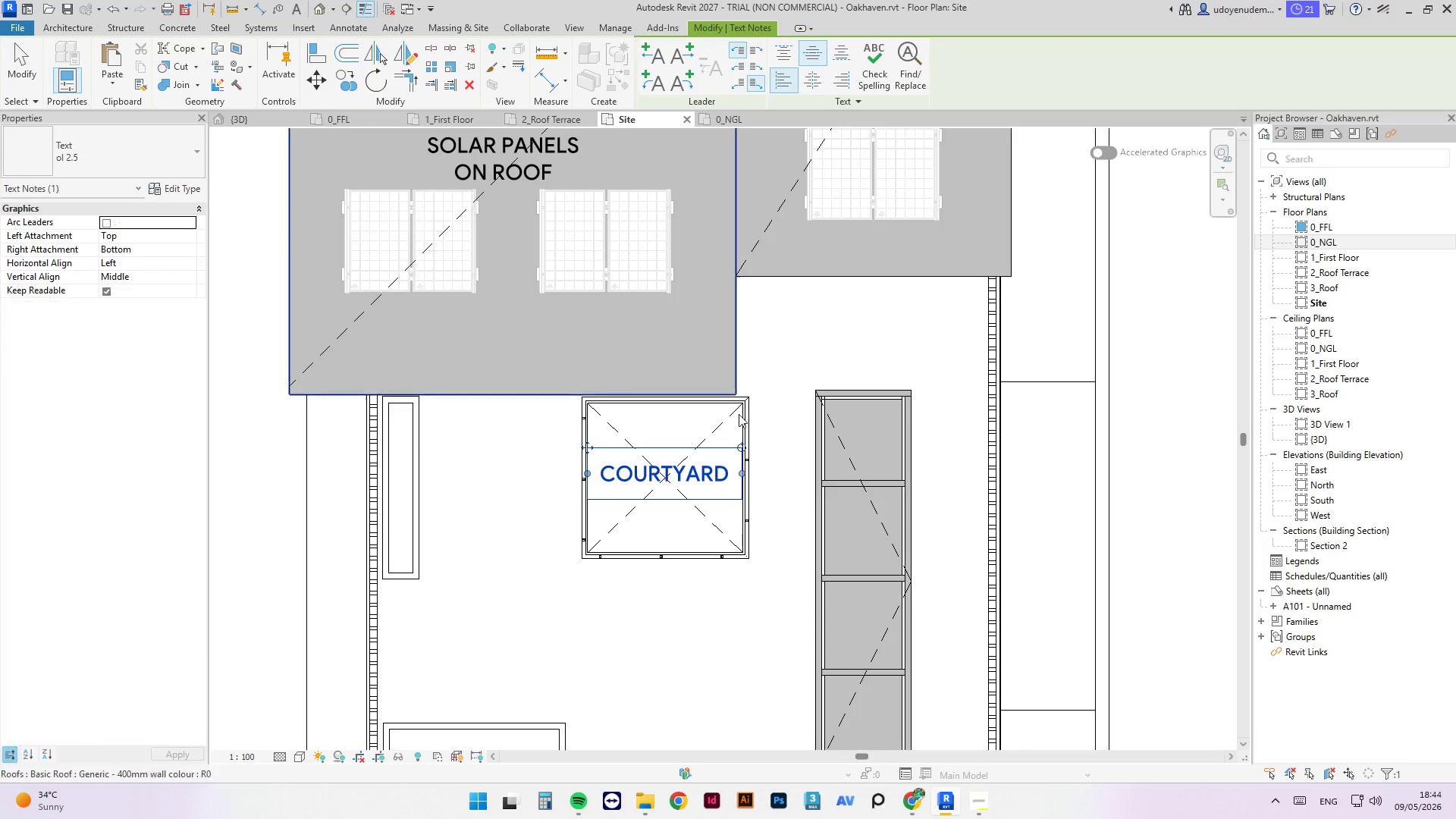 
key(Escape)
 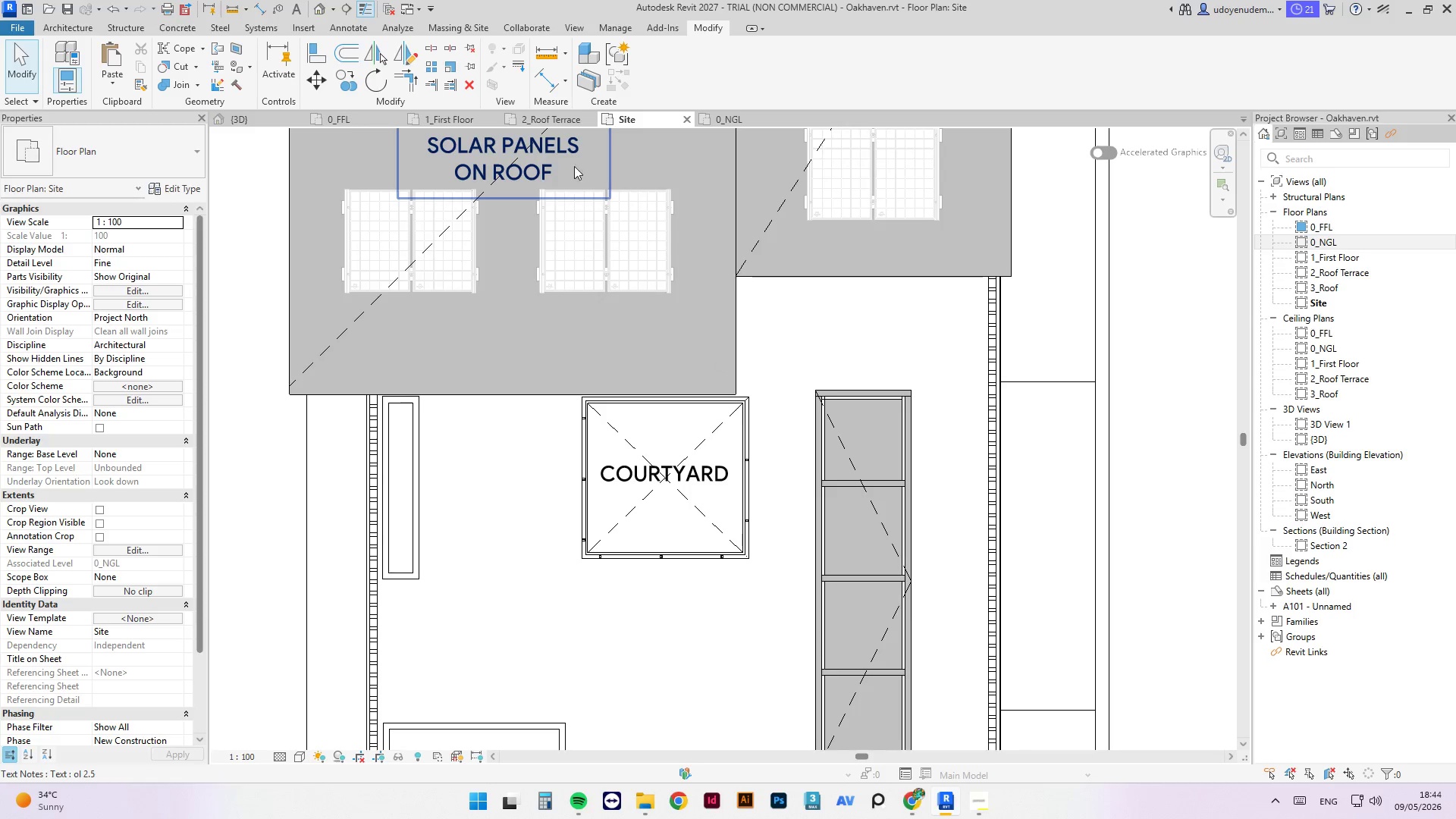 
left_click([563, 121])
 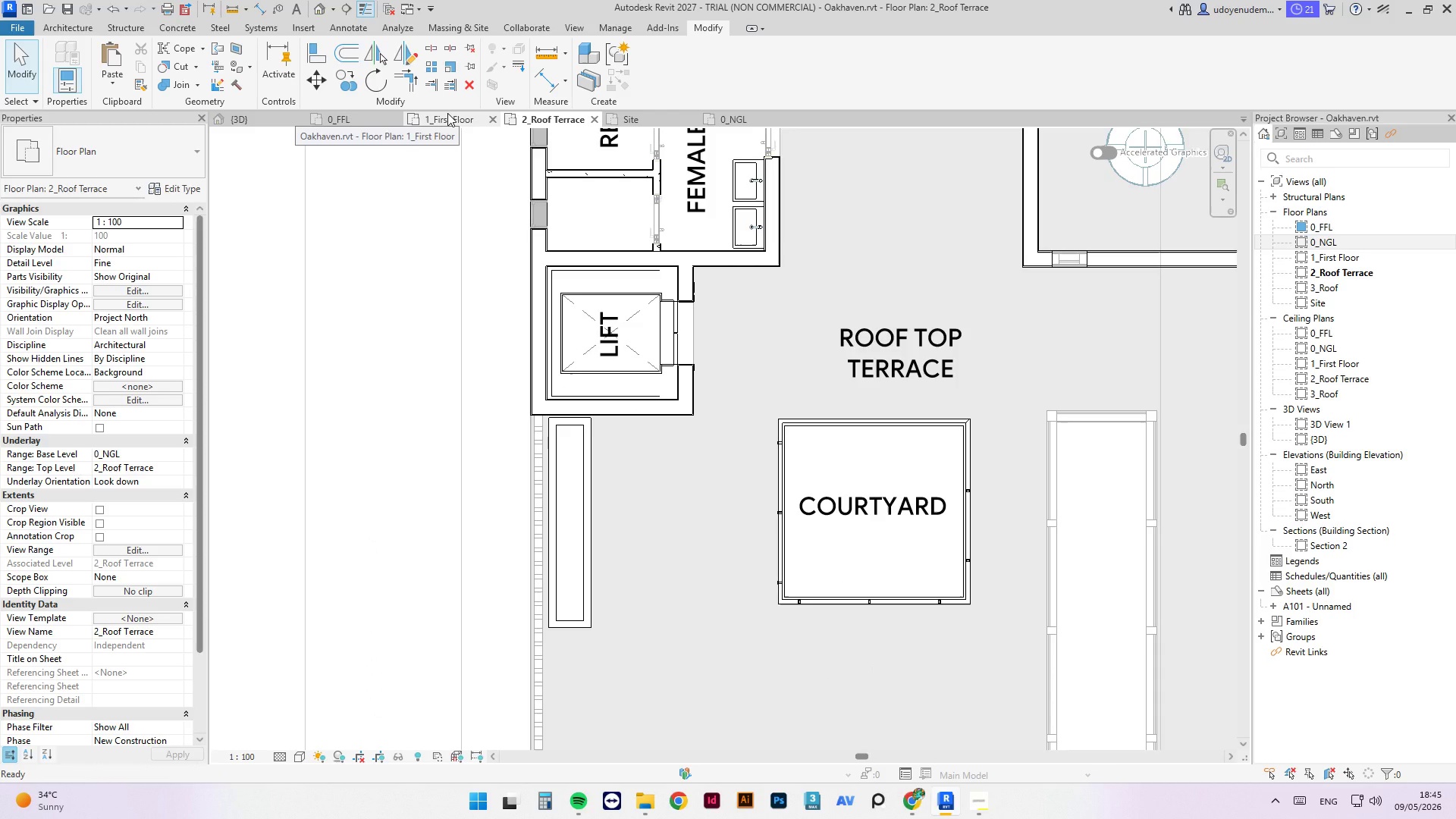 
left_click([447, 113])
 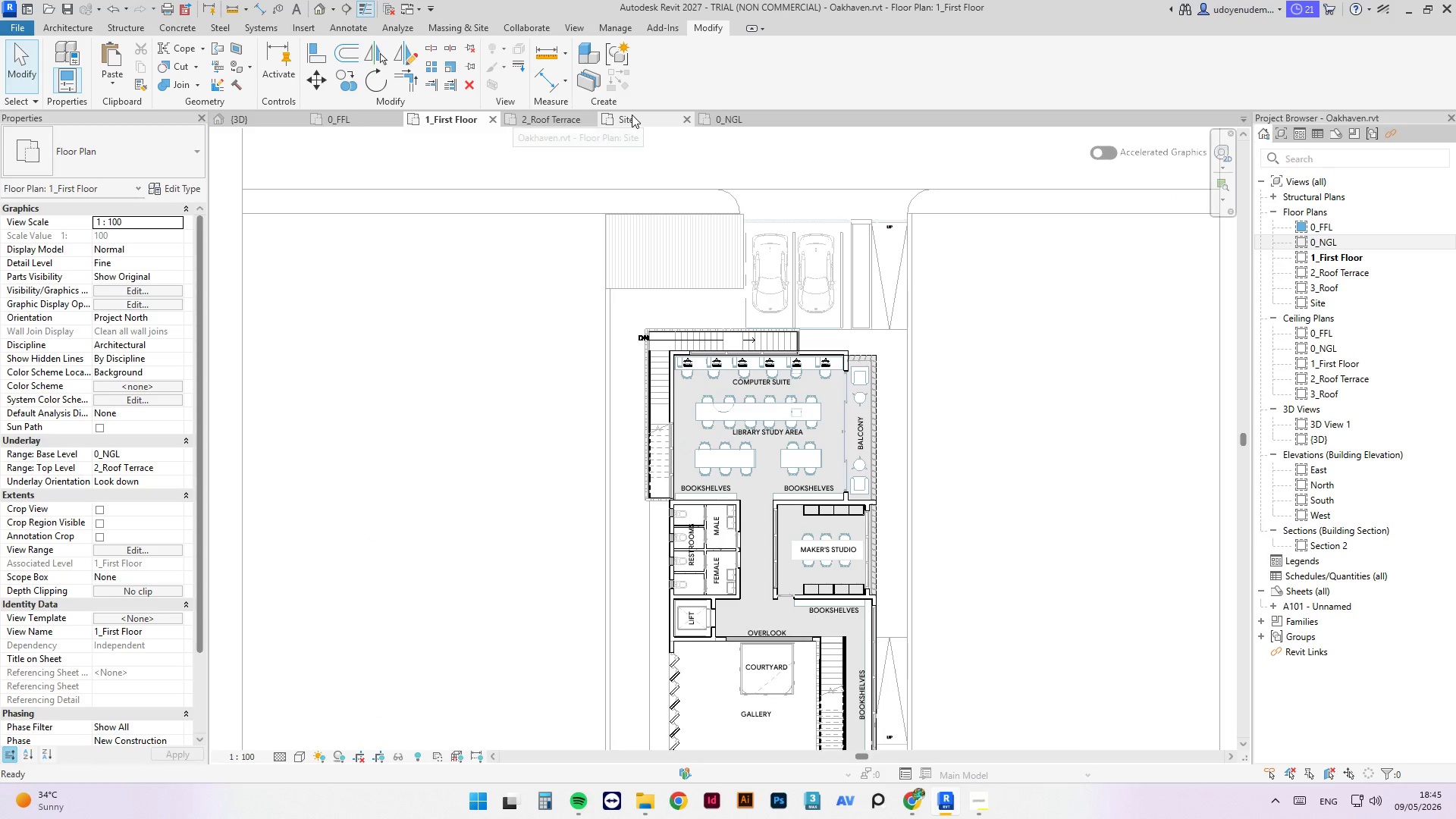 
left_click([632, 115])
 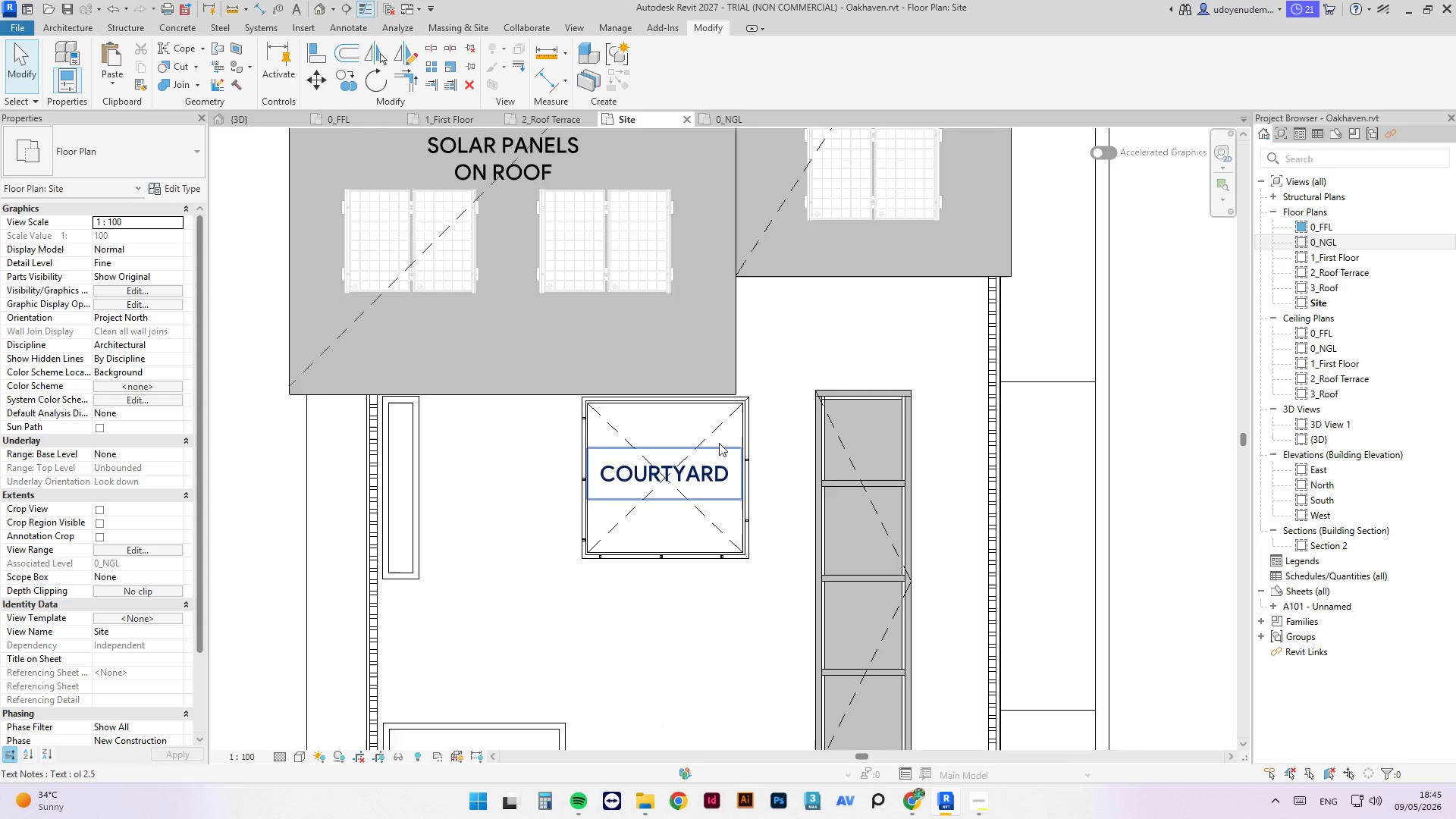 
left_click([713, 430])
 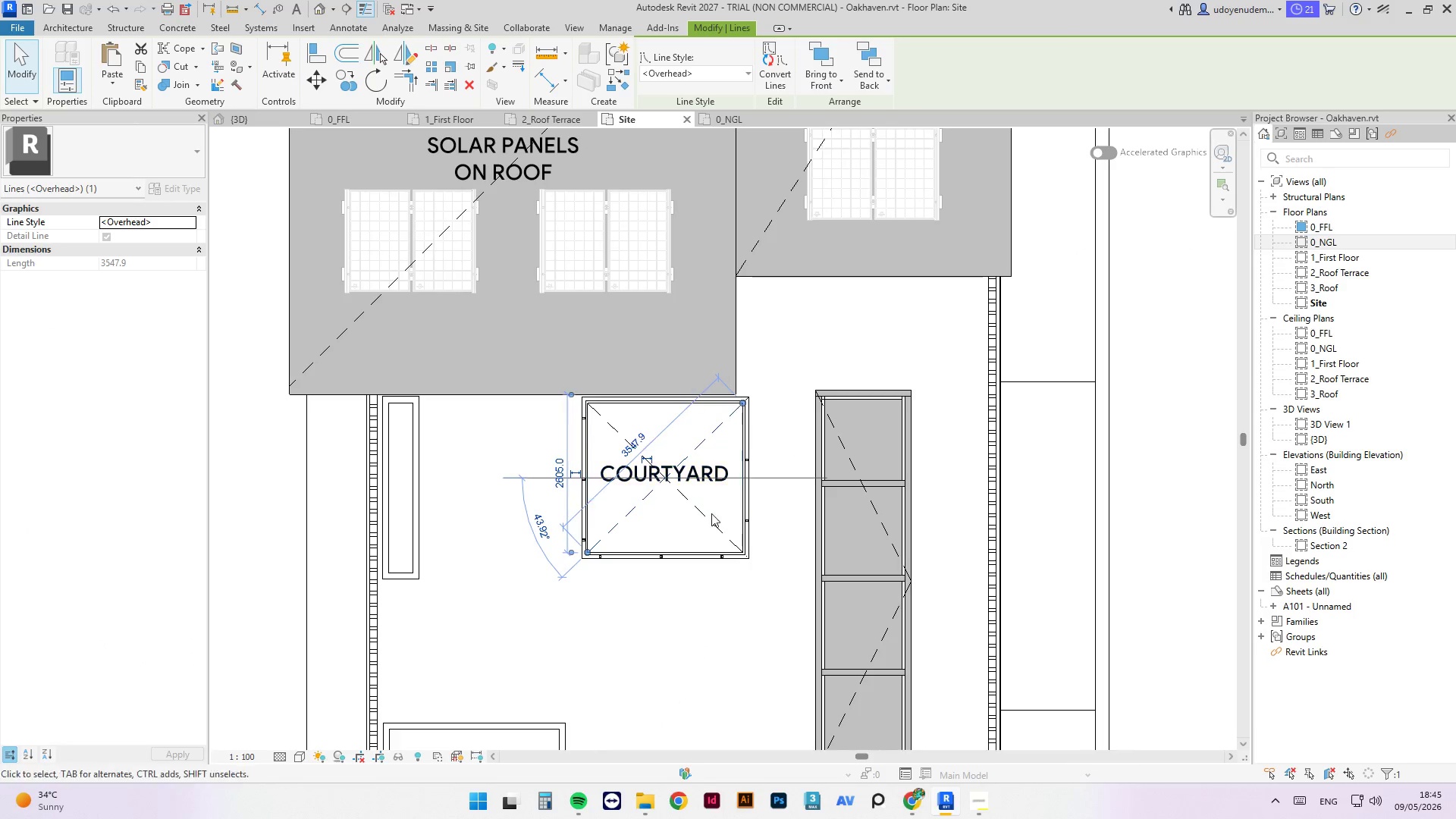 
hold_key(key=ControlLeft, duration=0.84)
left_click([709, 518])
 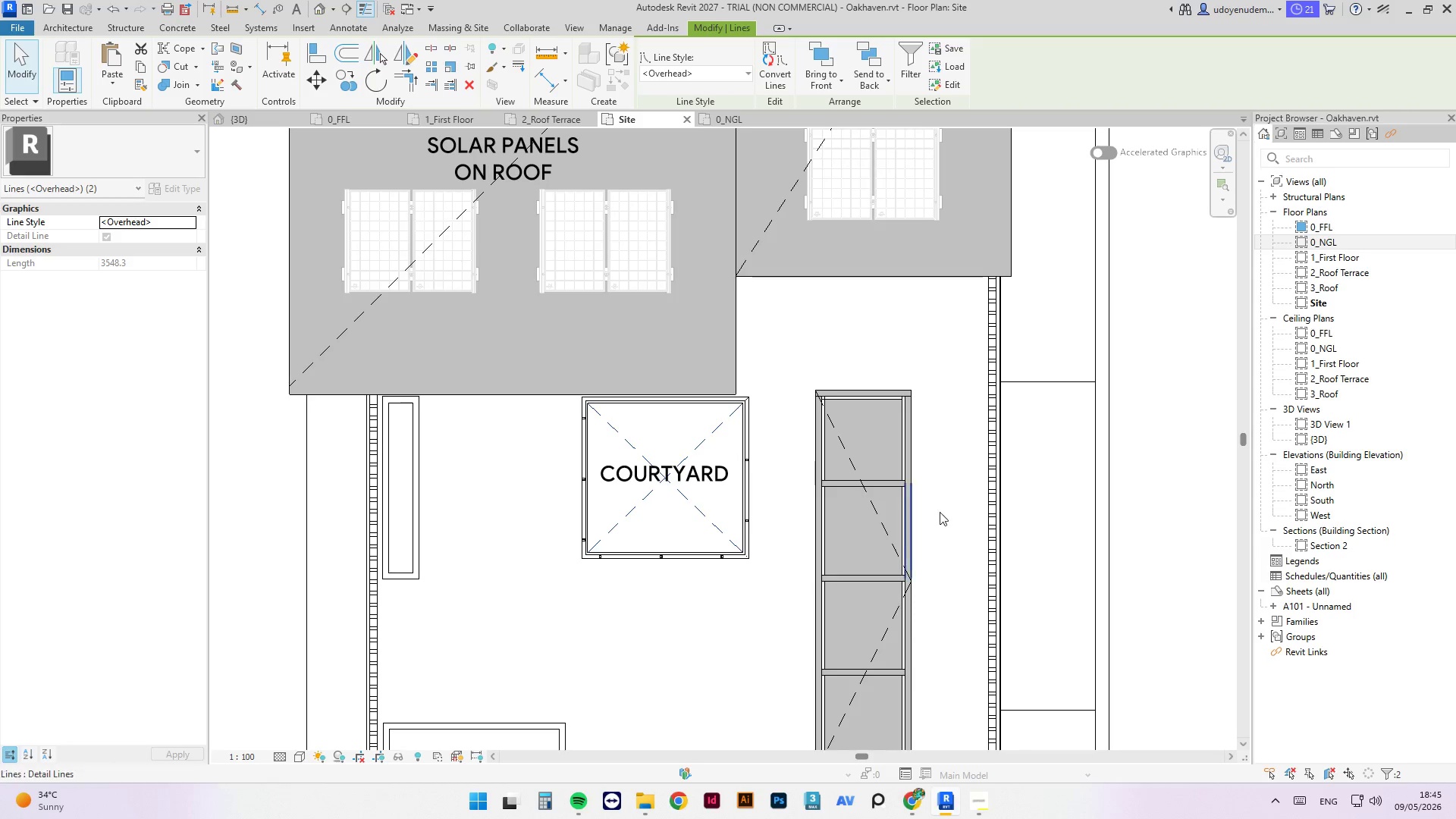 
key(Control+C)
 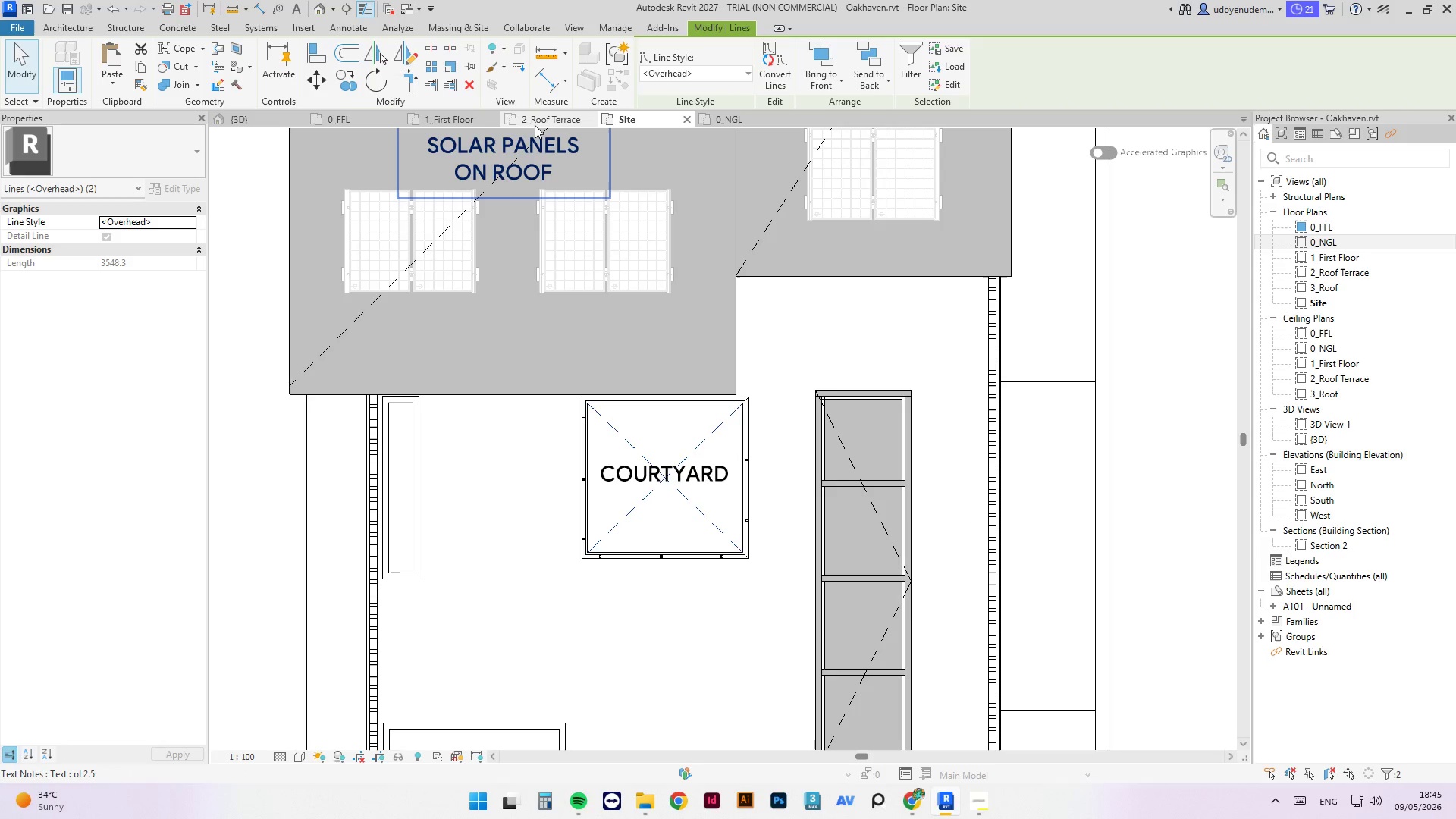 
left_click([536, 121])
 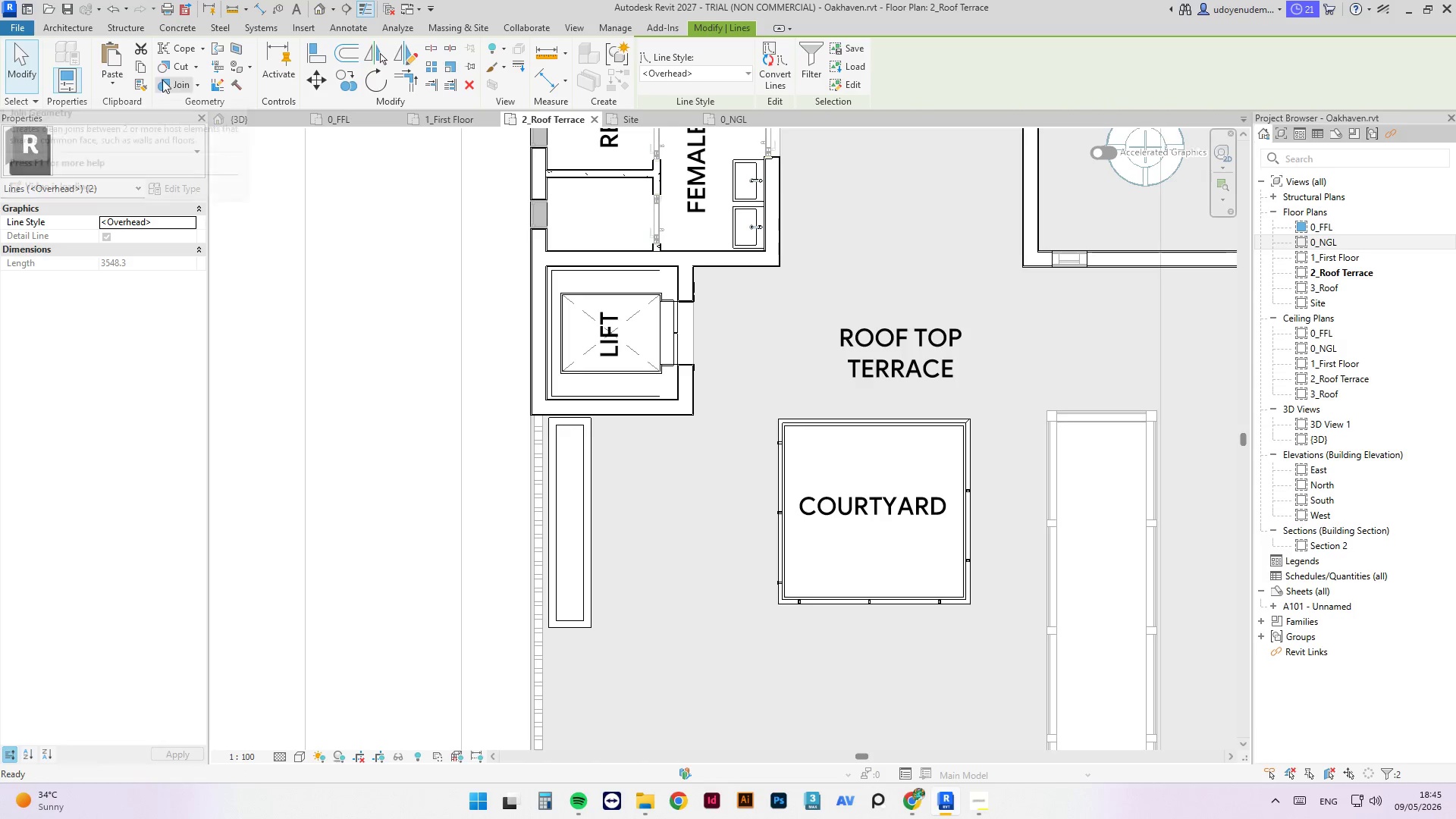 
left_click([113, 84])
 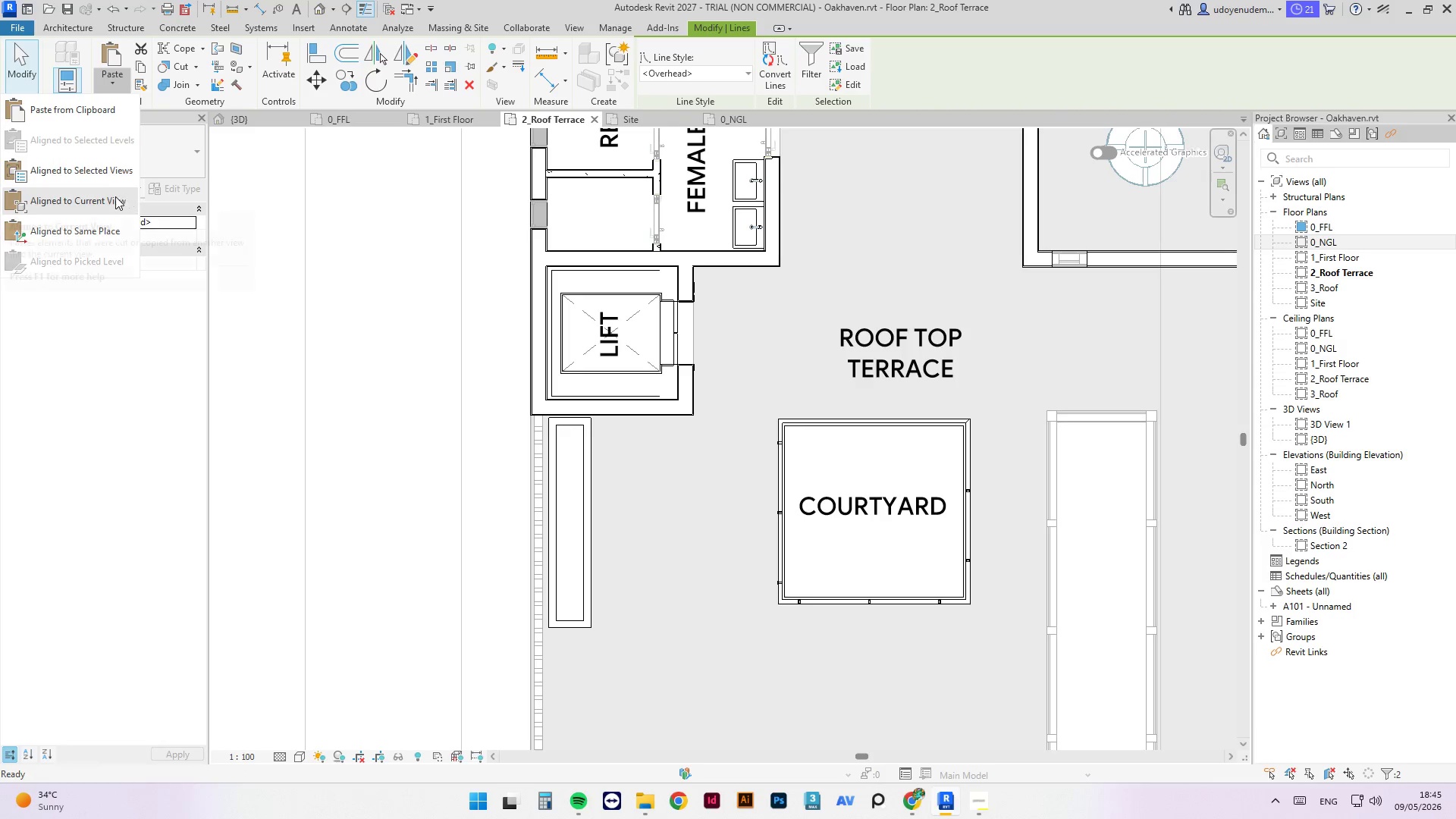 
left_click([115, 198])
 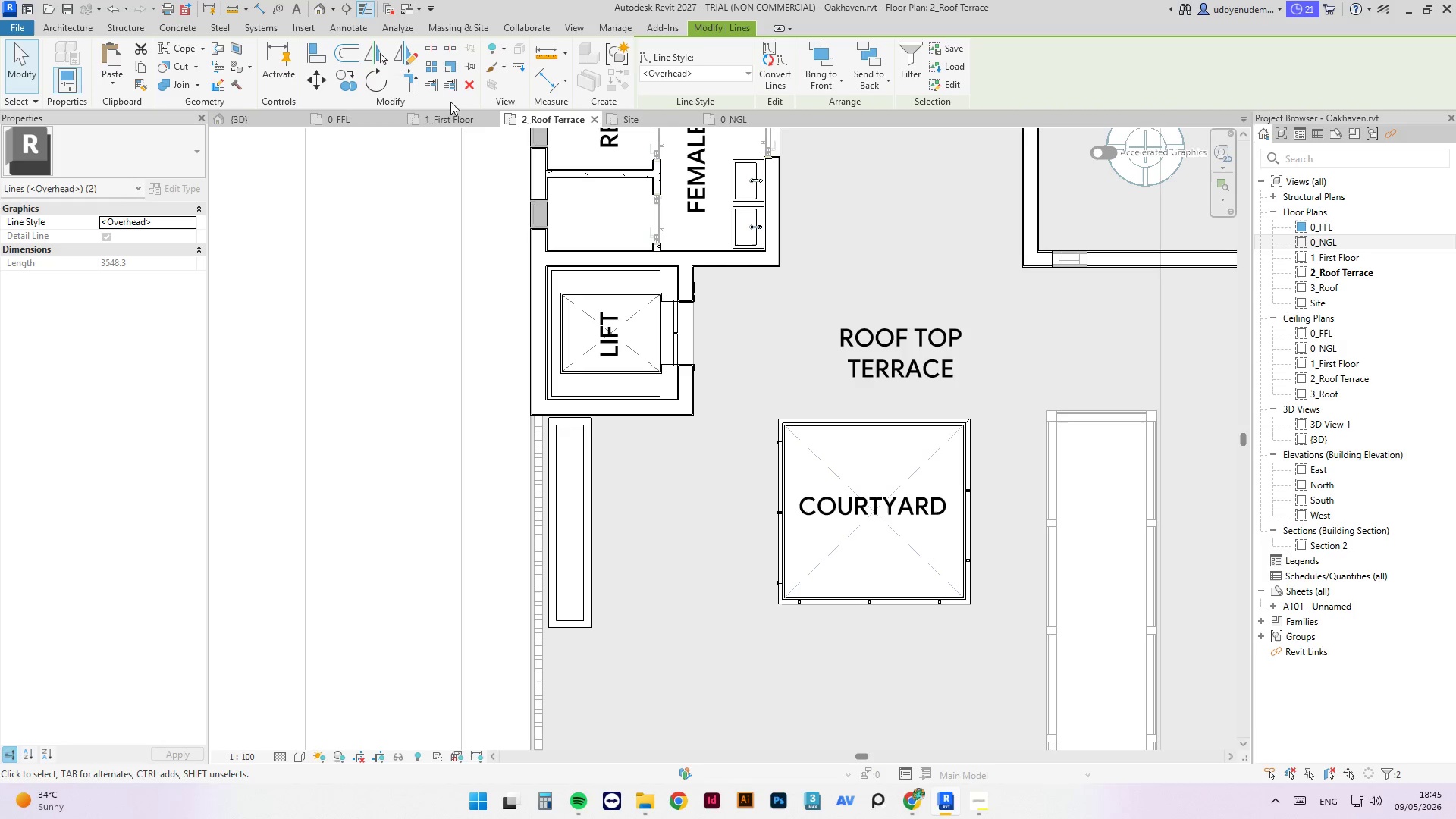 
left_click([438, 117])
 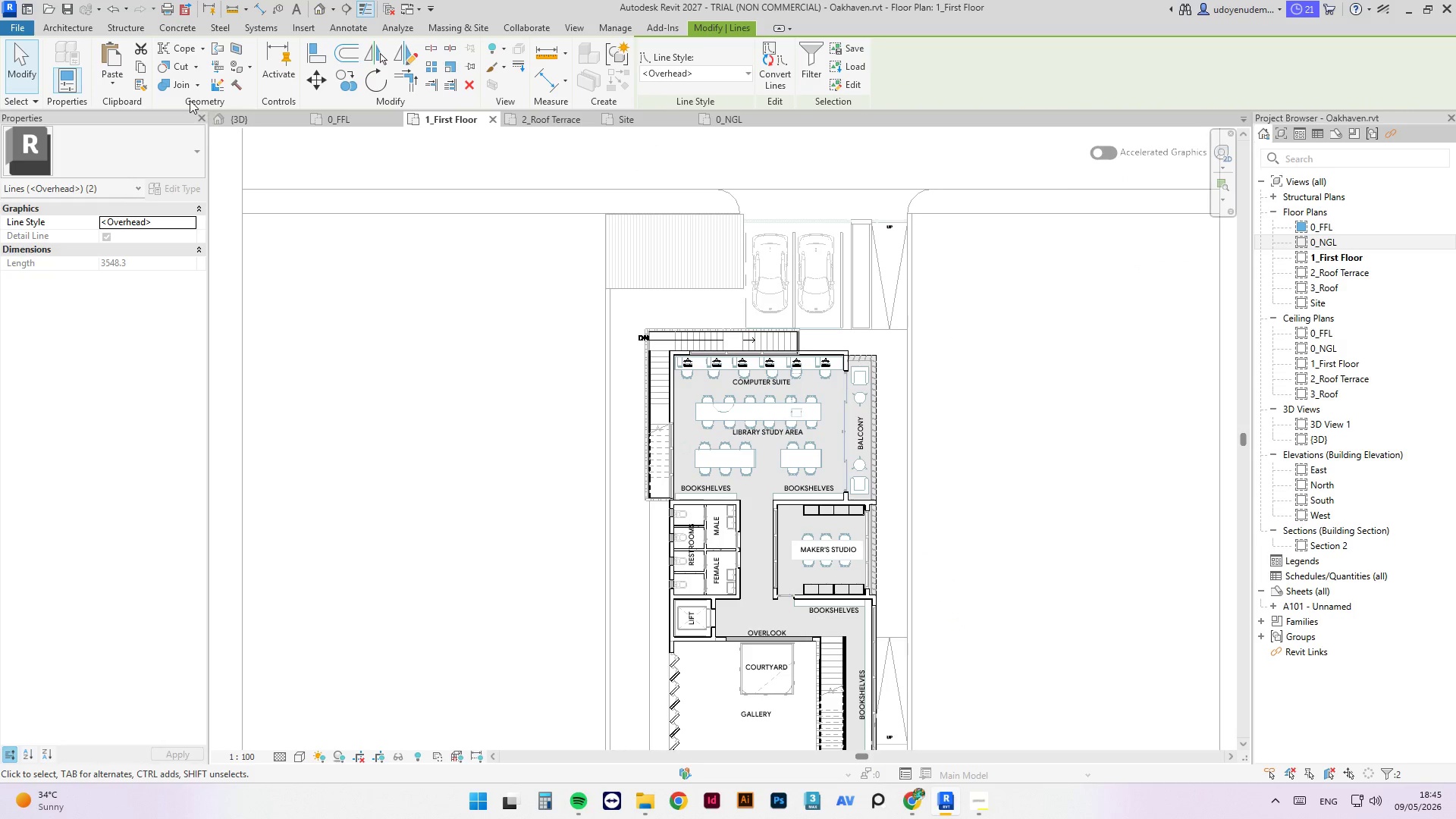 
left_click([116, 84])
 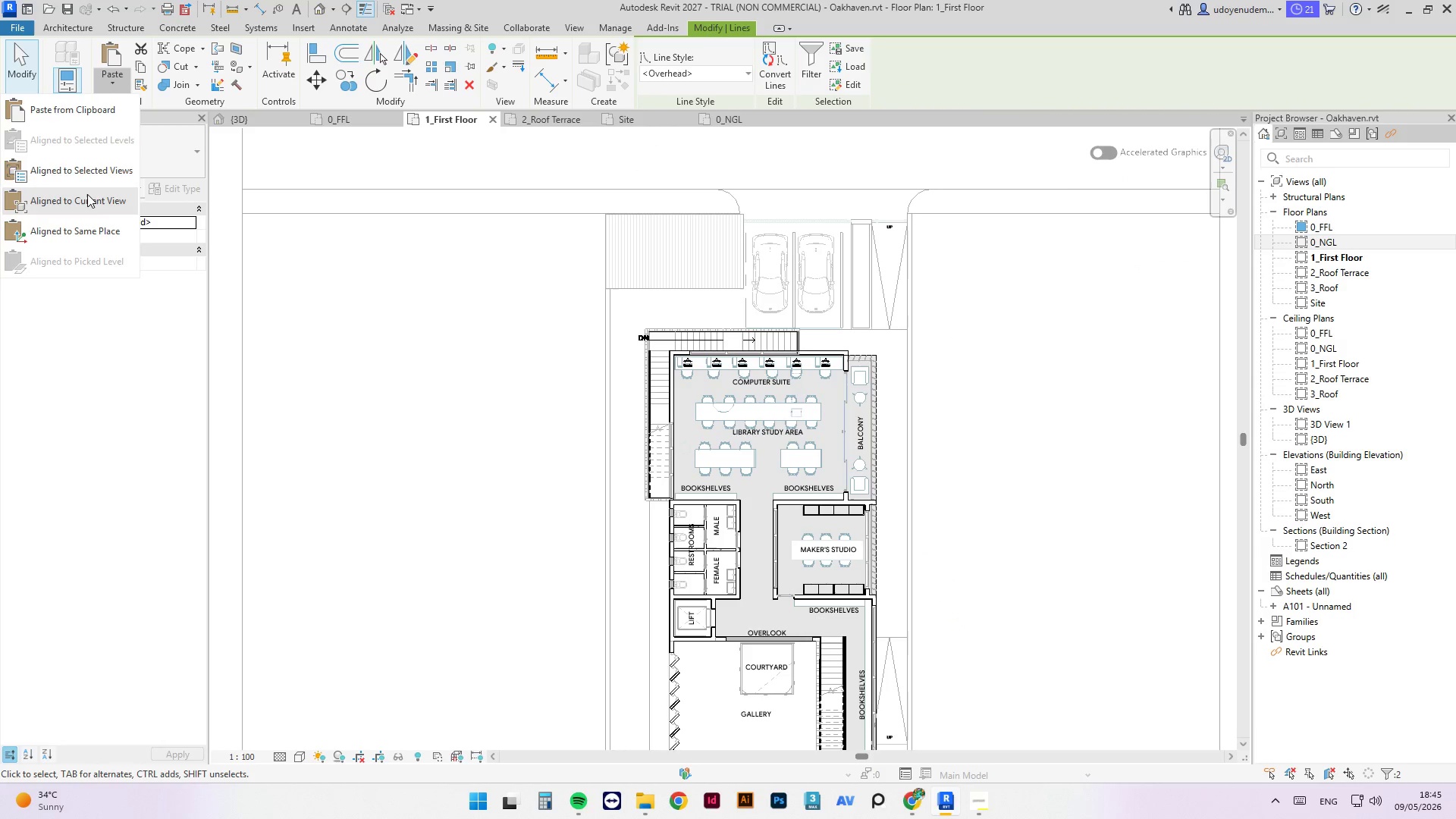 
left_click([87, 194])
 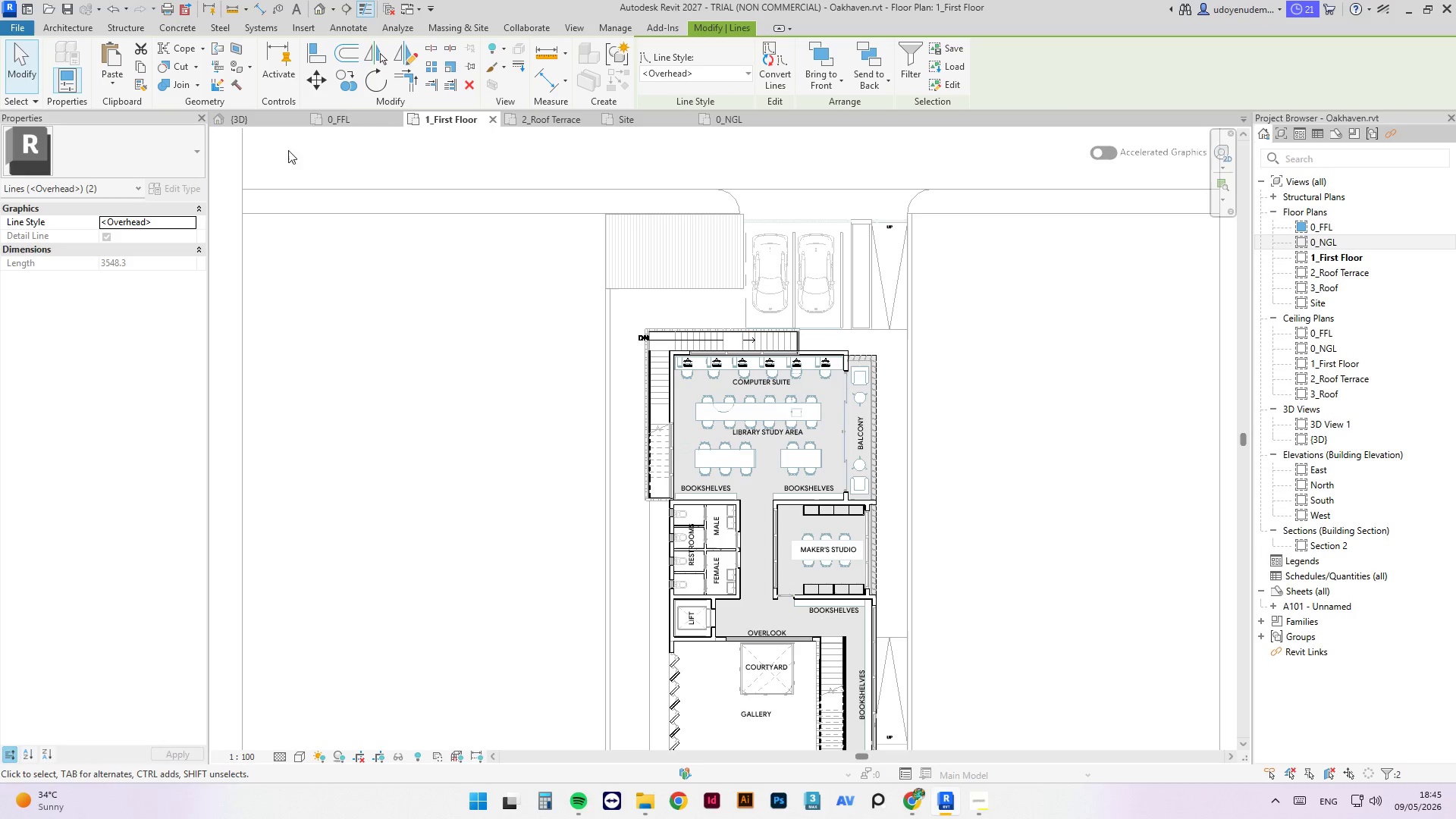 
left_click([328, 121])
 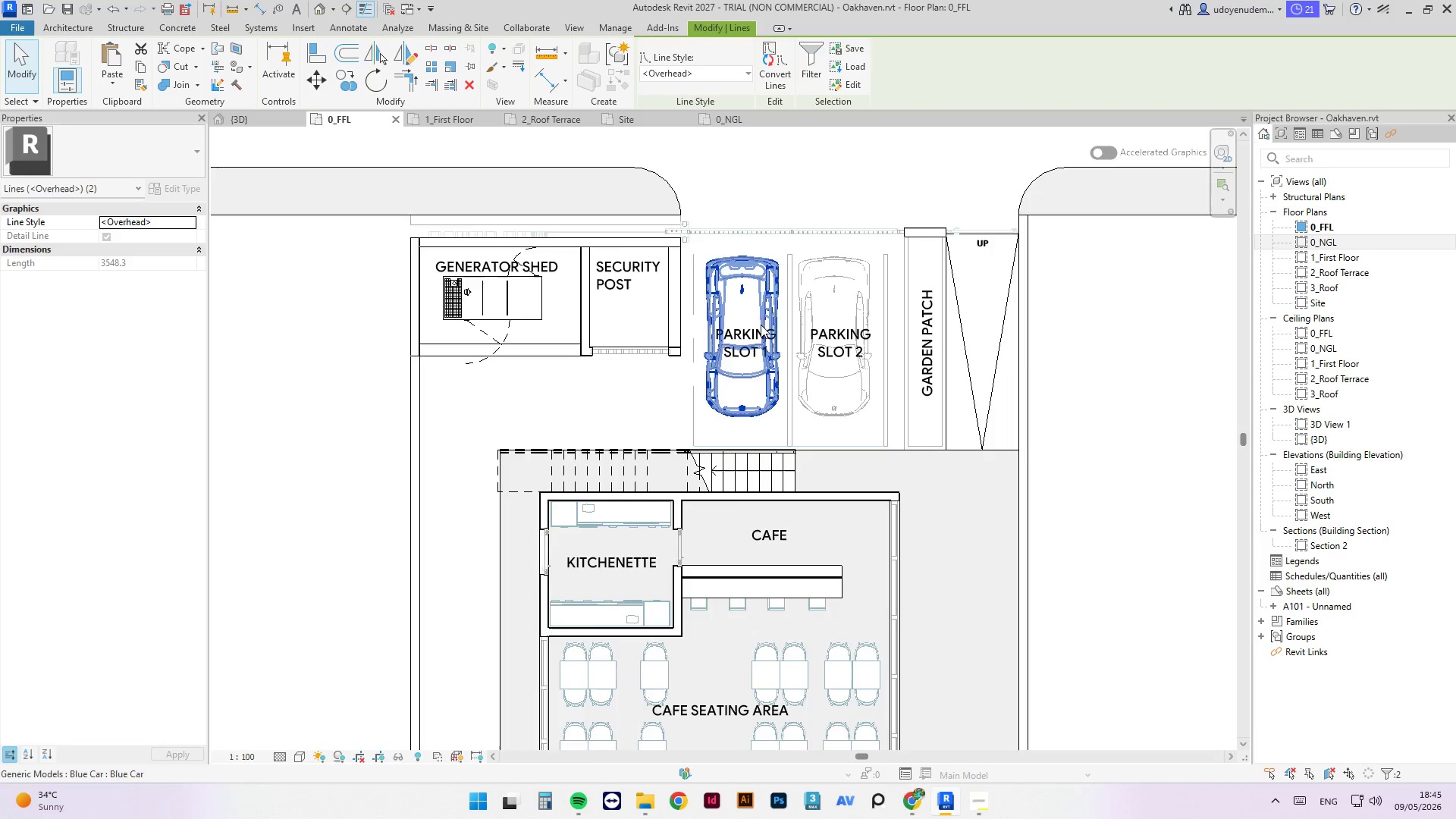 
scroll: coordinate [706, 281], scroll_direction: down, amount: 6.0
 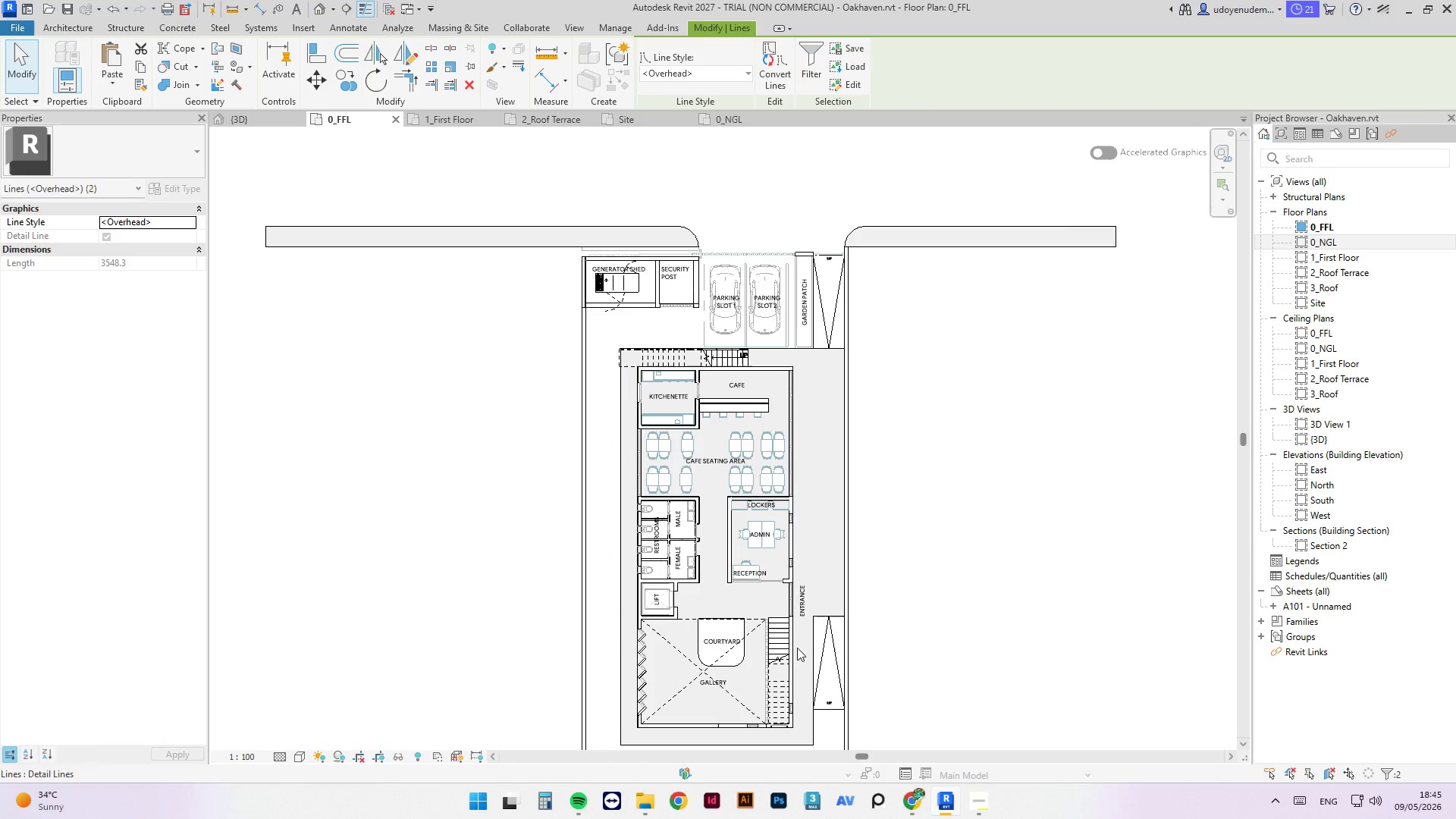 
scroll: coordinate [701, 640], scroll_direction: up, amount: 7.0
 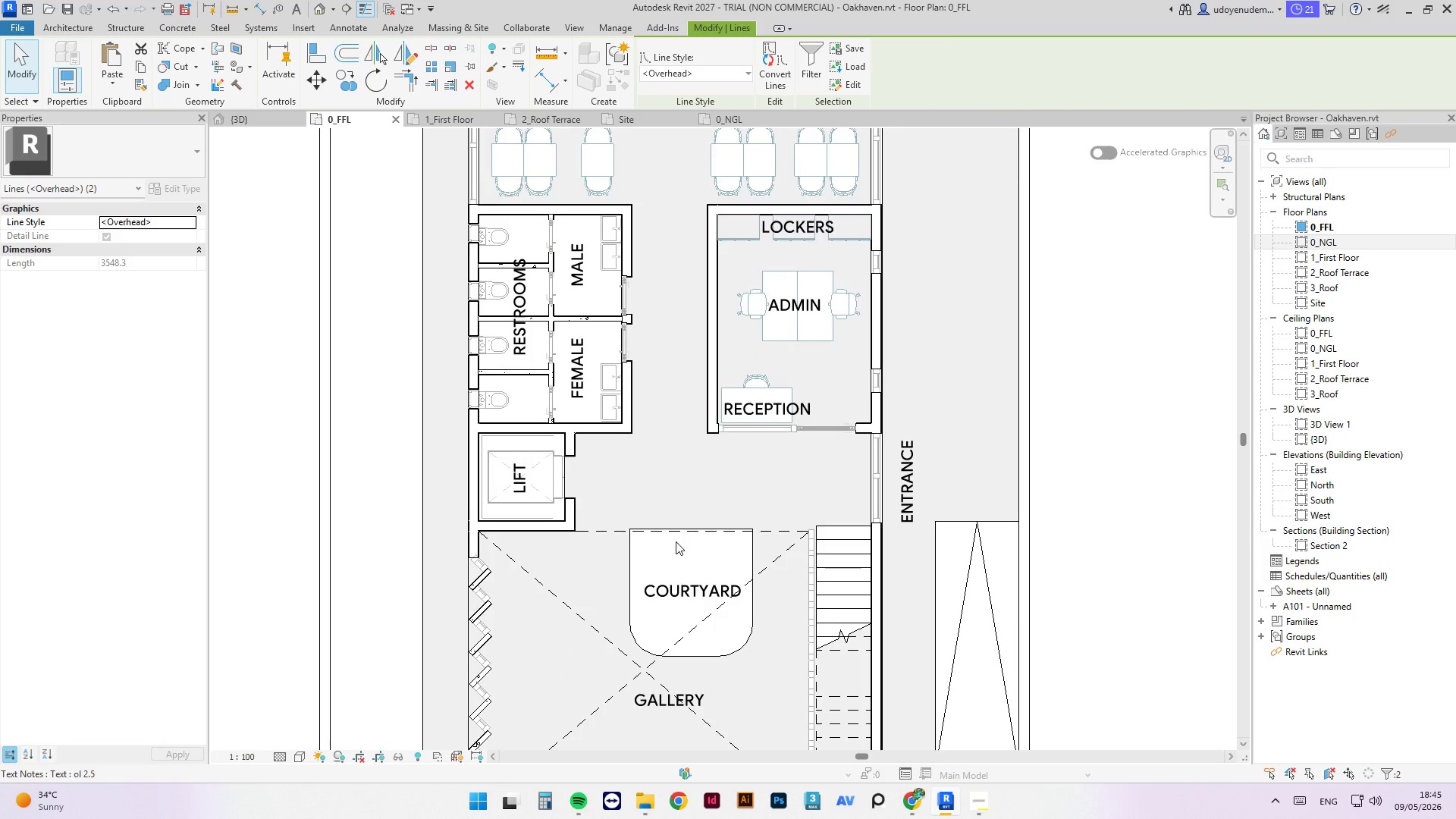 
scroll: coordinate [532, 399], scroll_direction: down, amount: 4.0
 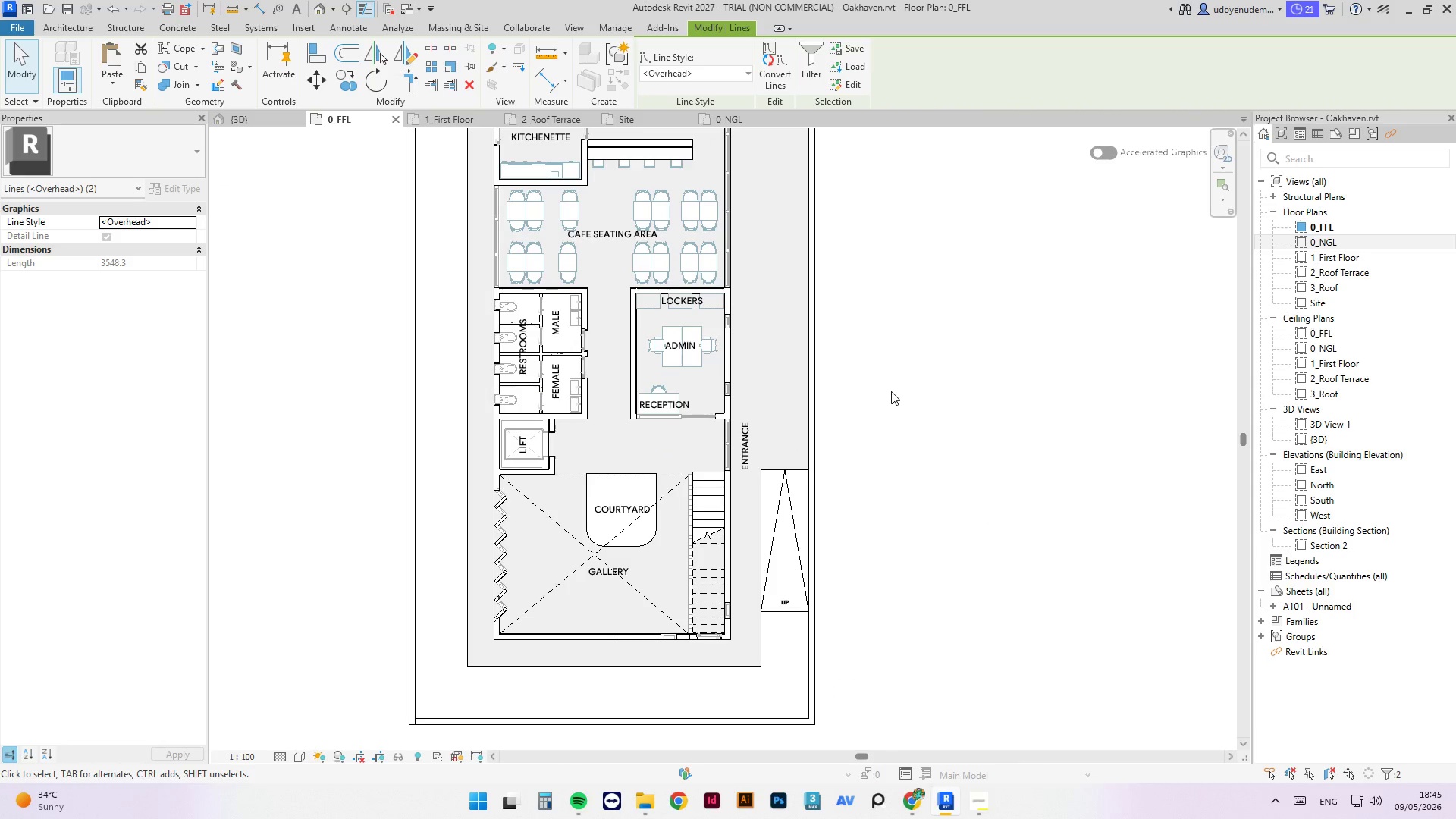 
left_click([891, 391])
 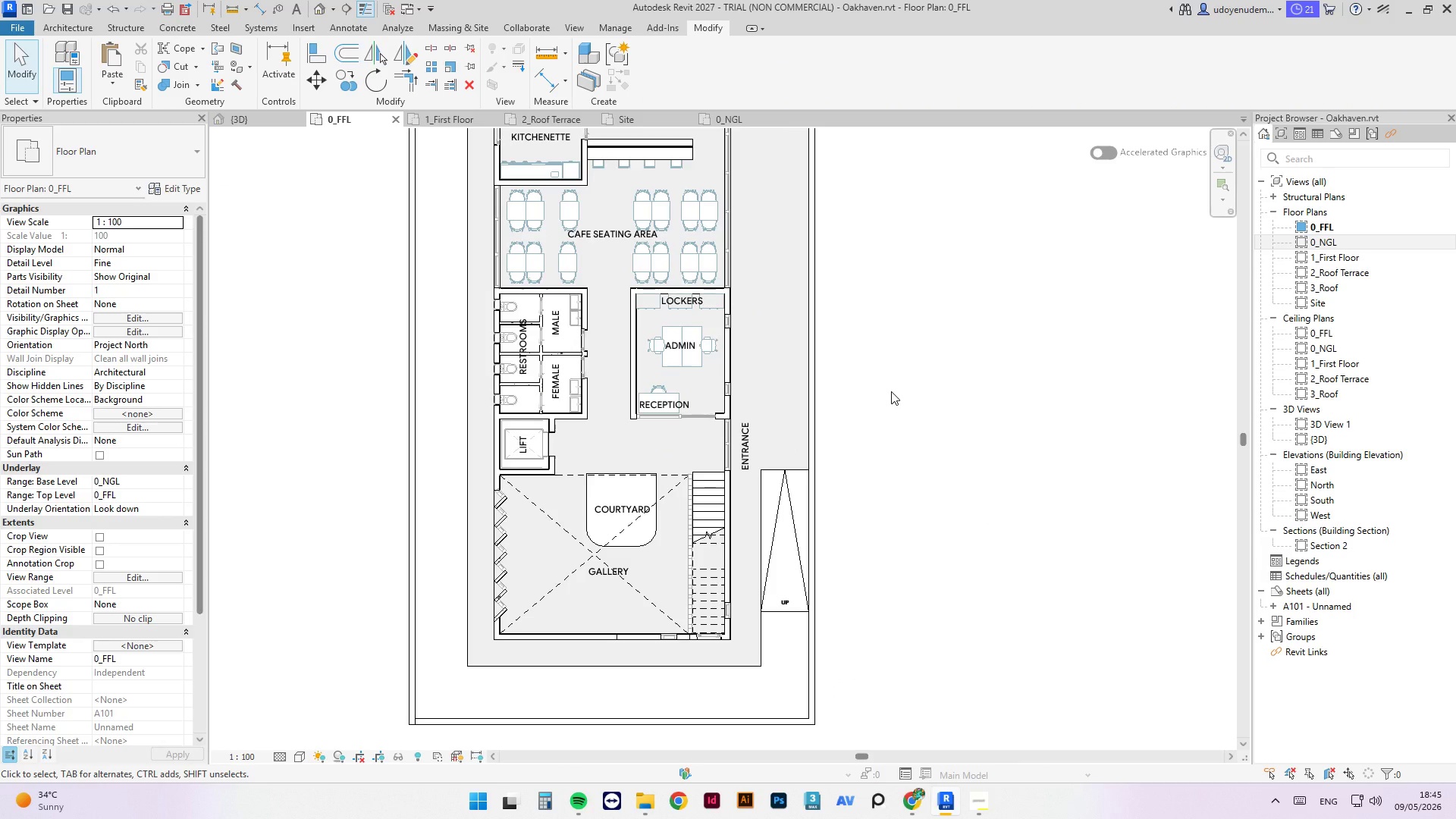 
key(Control+S)
 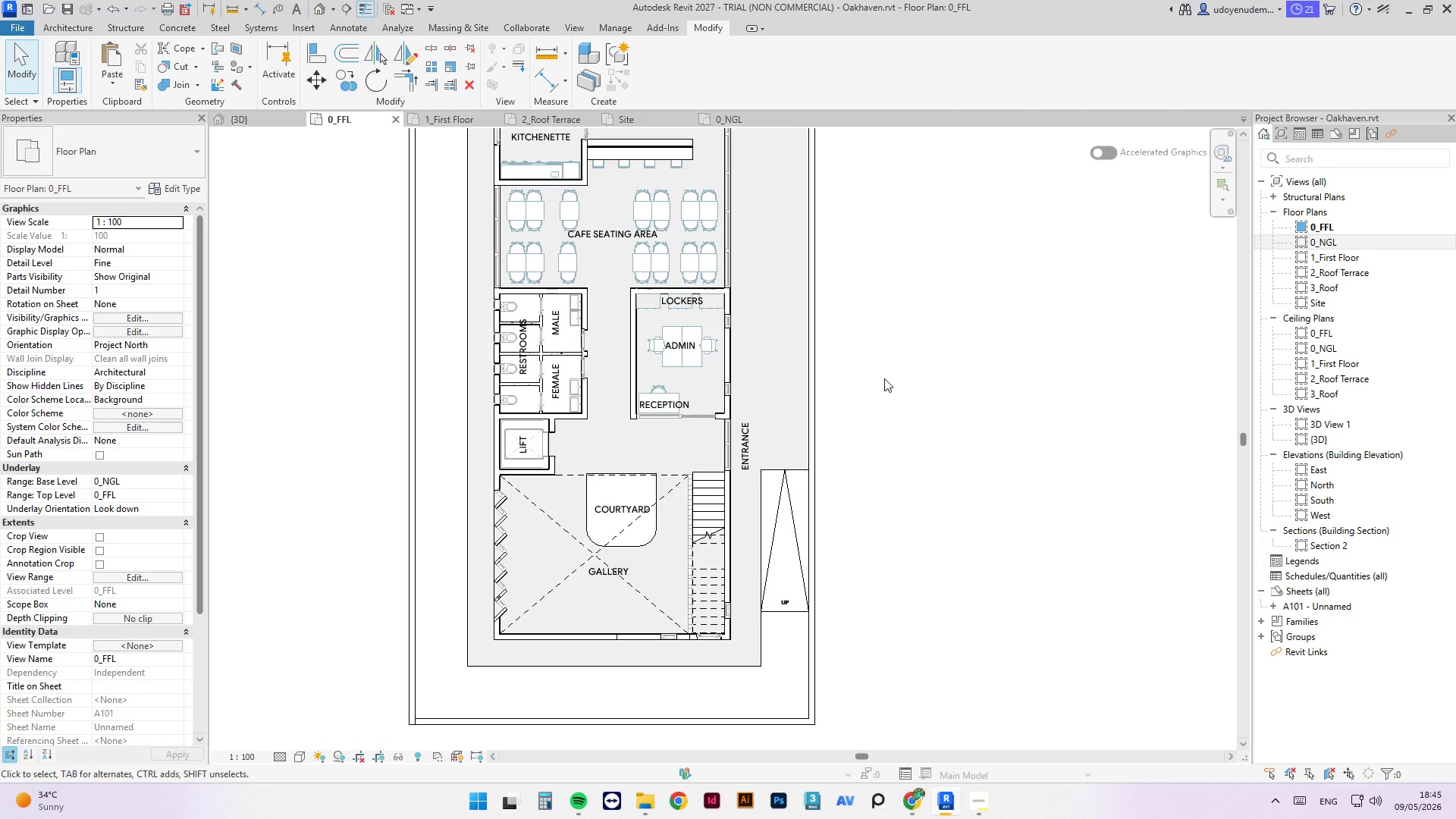 
wait(6.48)
 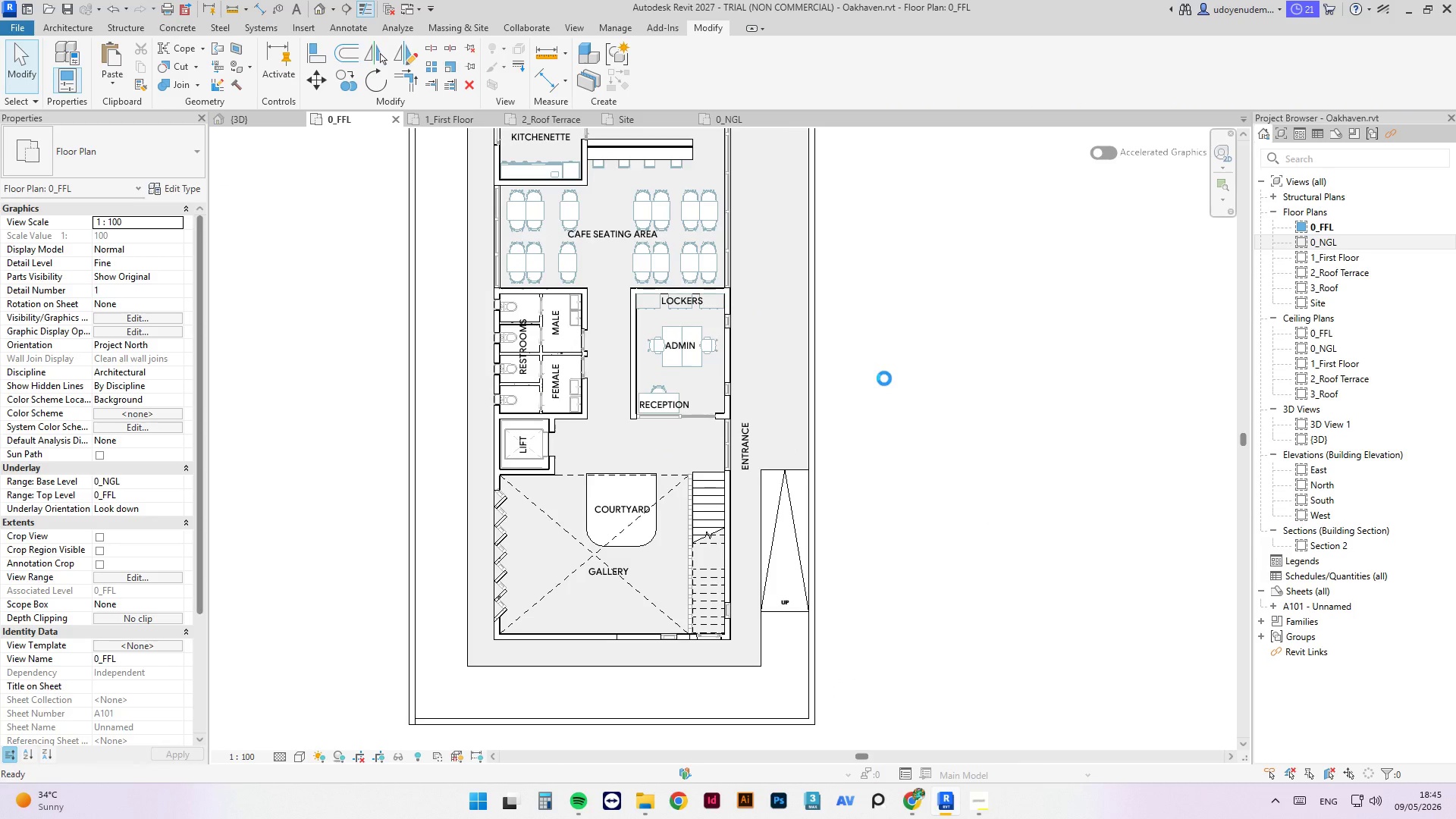 
scroll: coordinate [671, 487], scroll_direction: up, amount: 3.0
 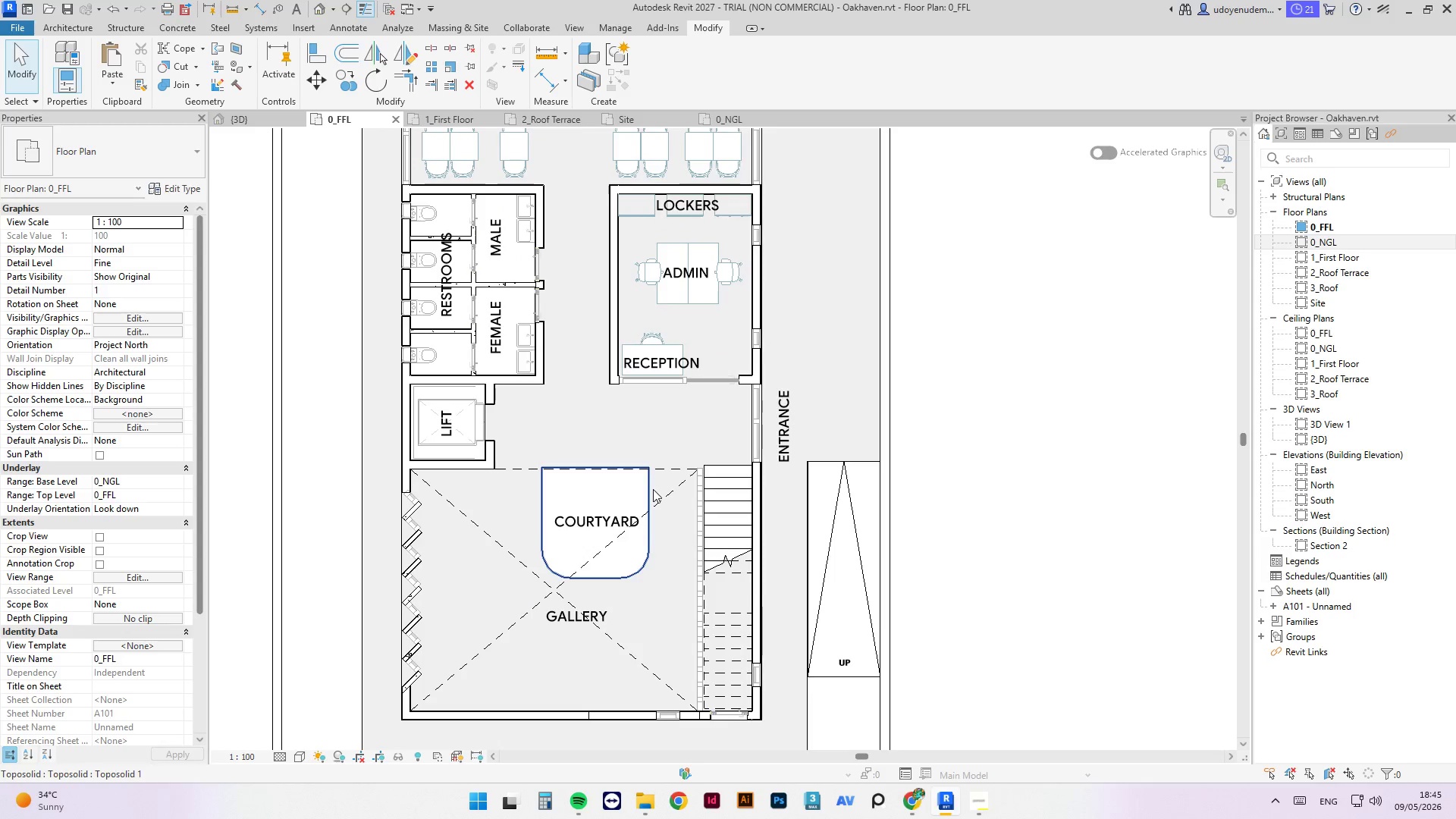 
left_click([653, 489])
 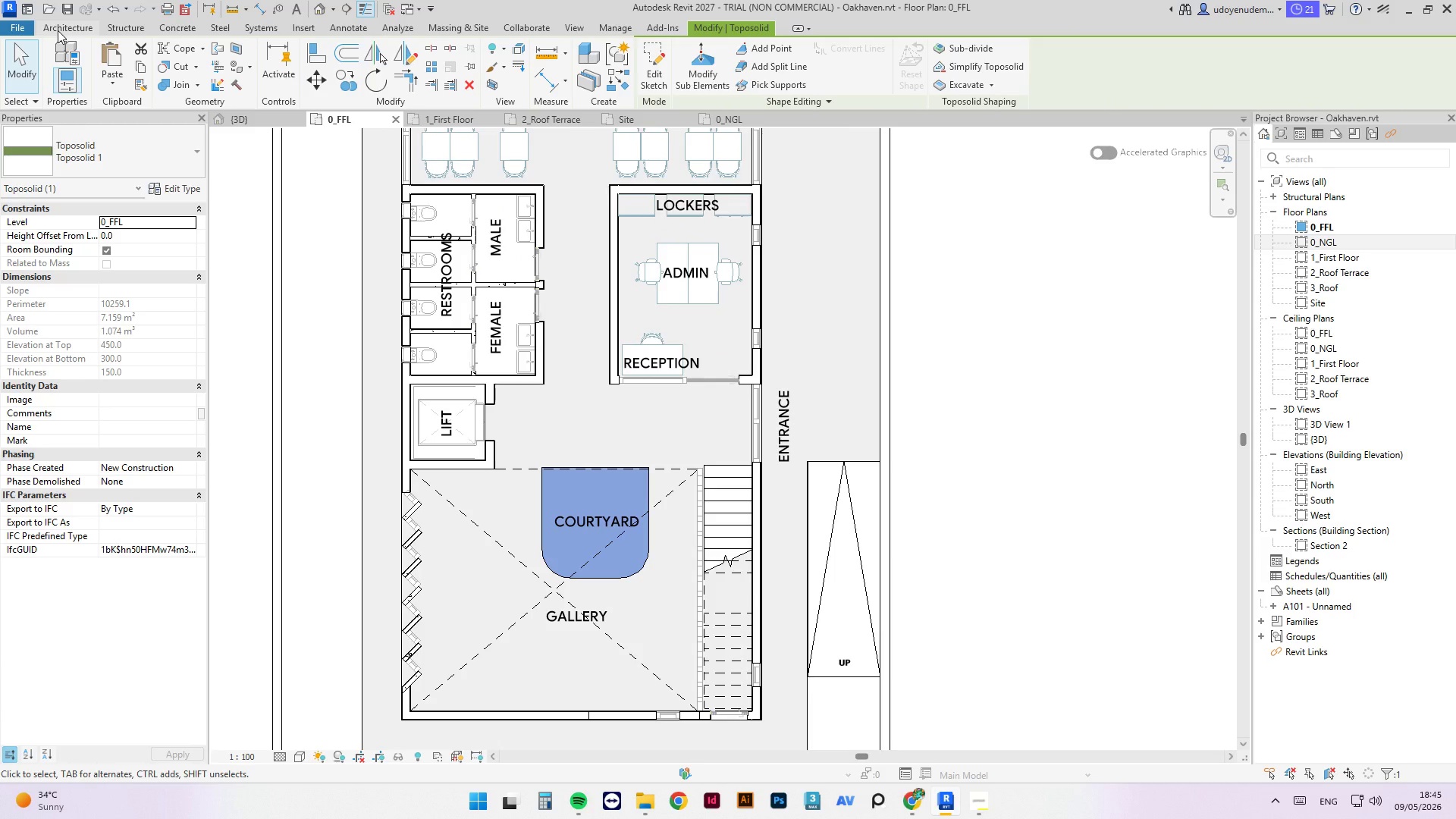 
left_click([58, 30])
 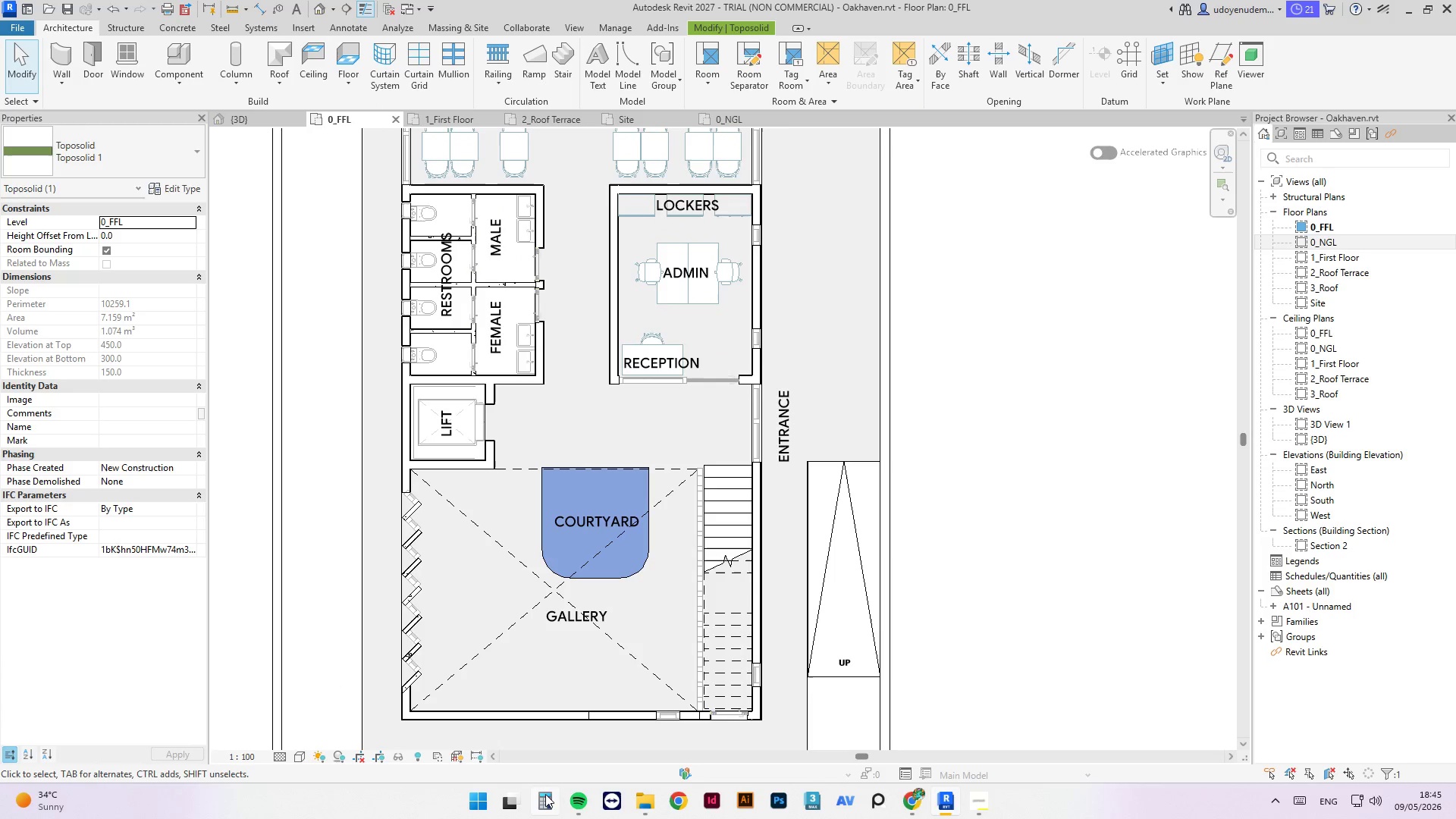 
left_click([576, 802])
 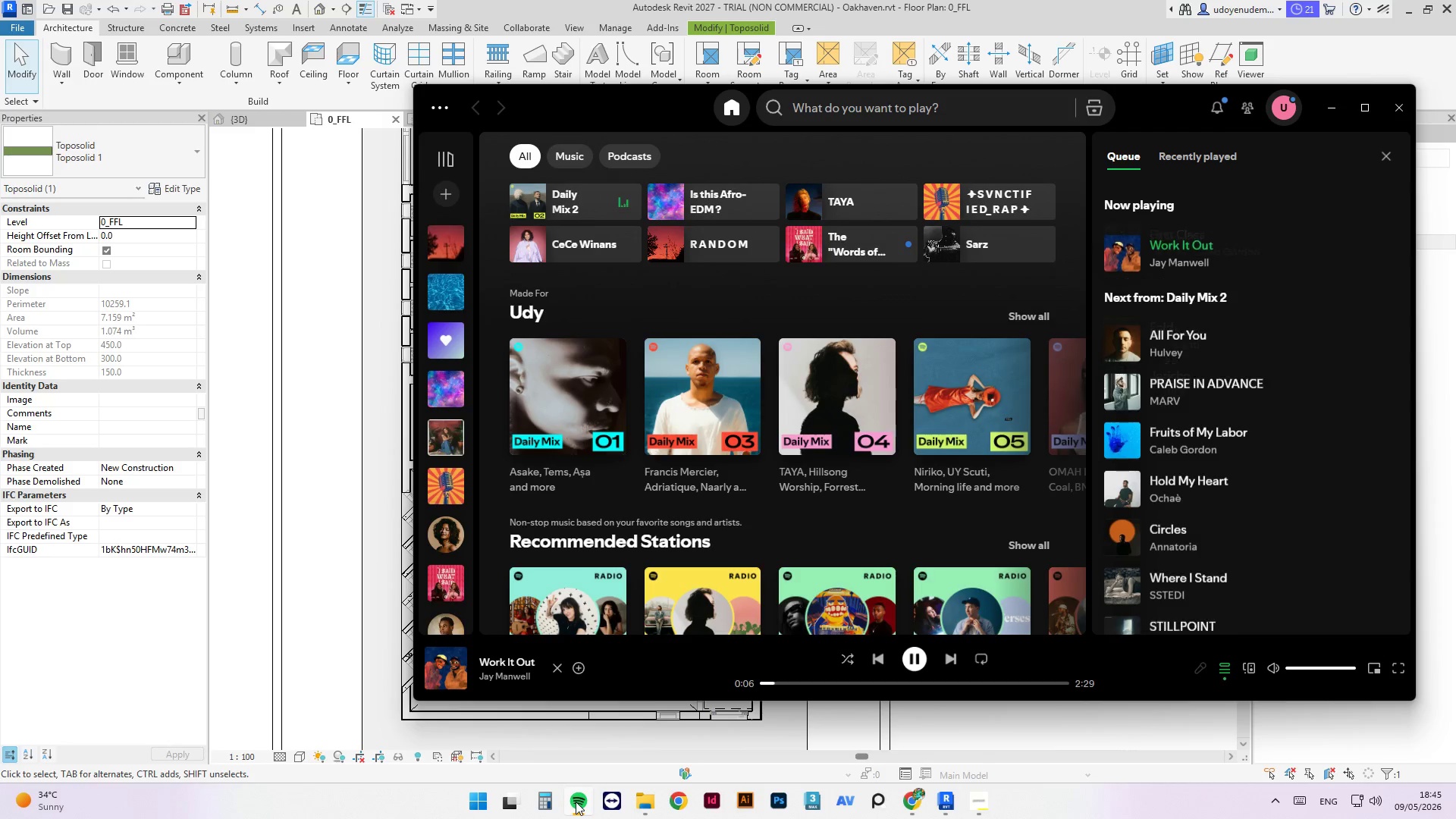 
left_click([576, 802])
 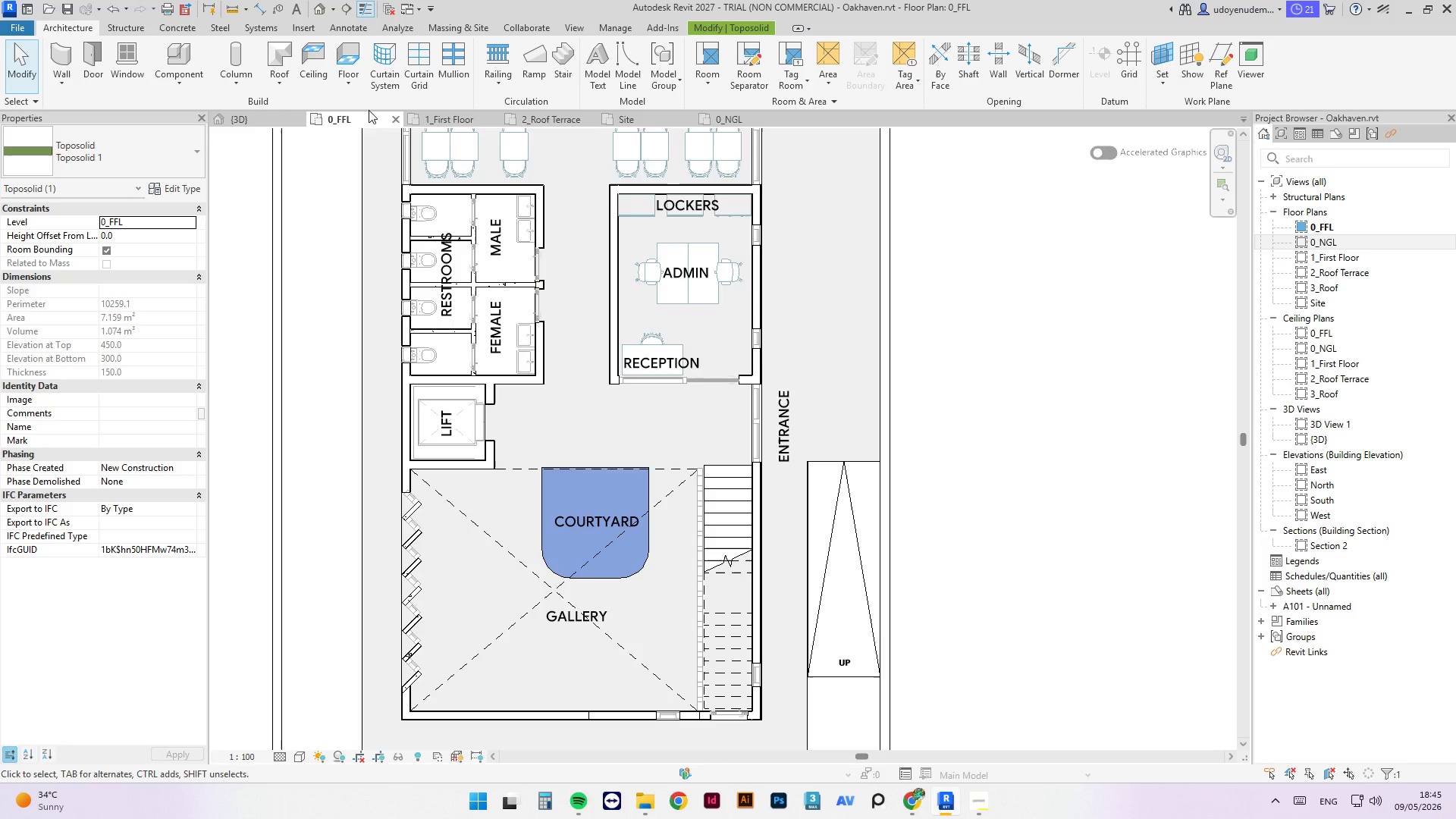 
left_click([176, 88])
 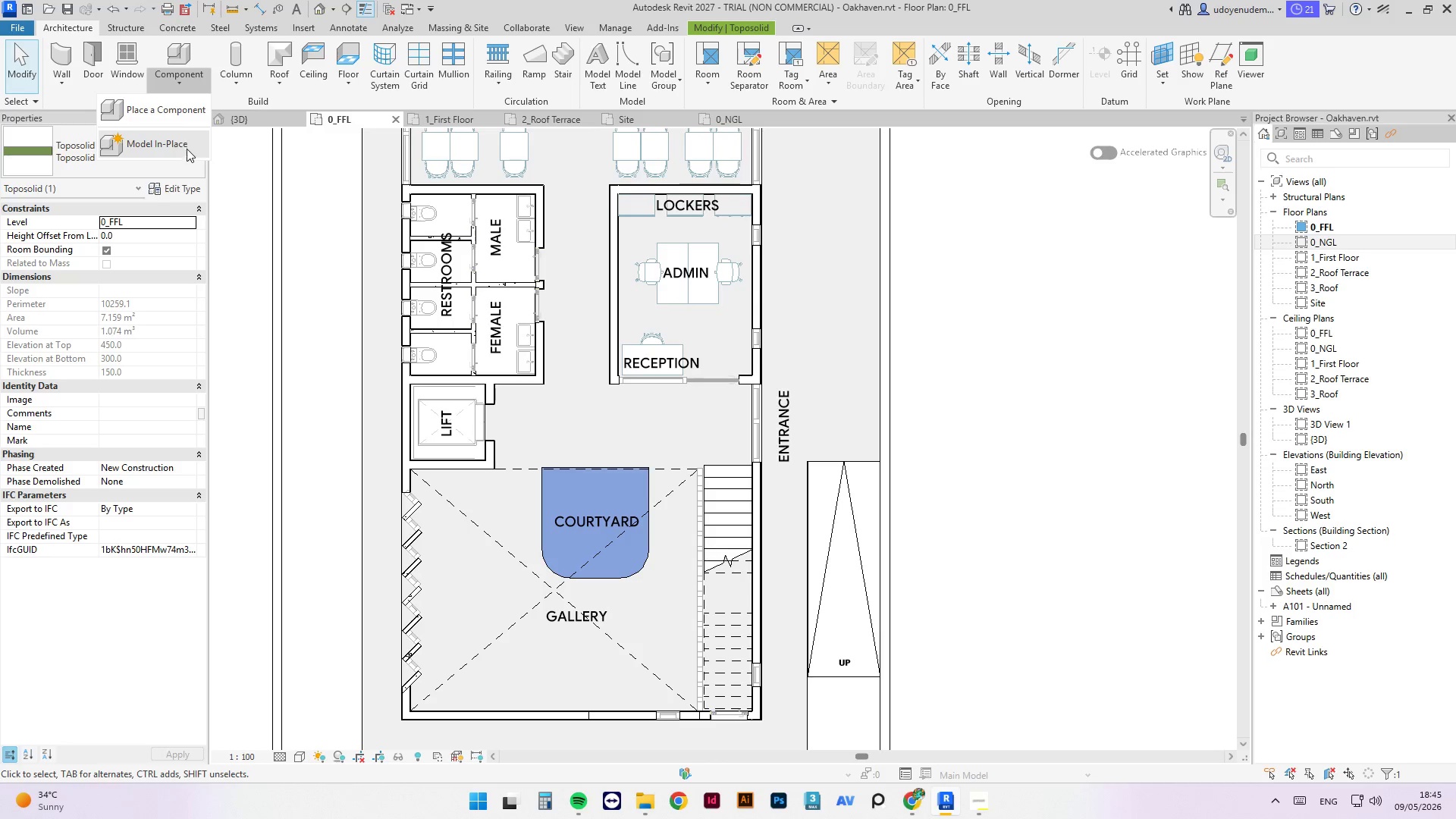 
left_click([187, 155])
 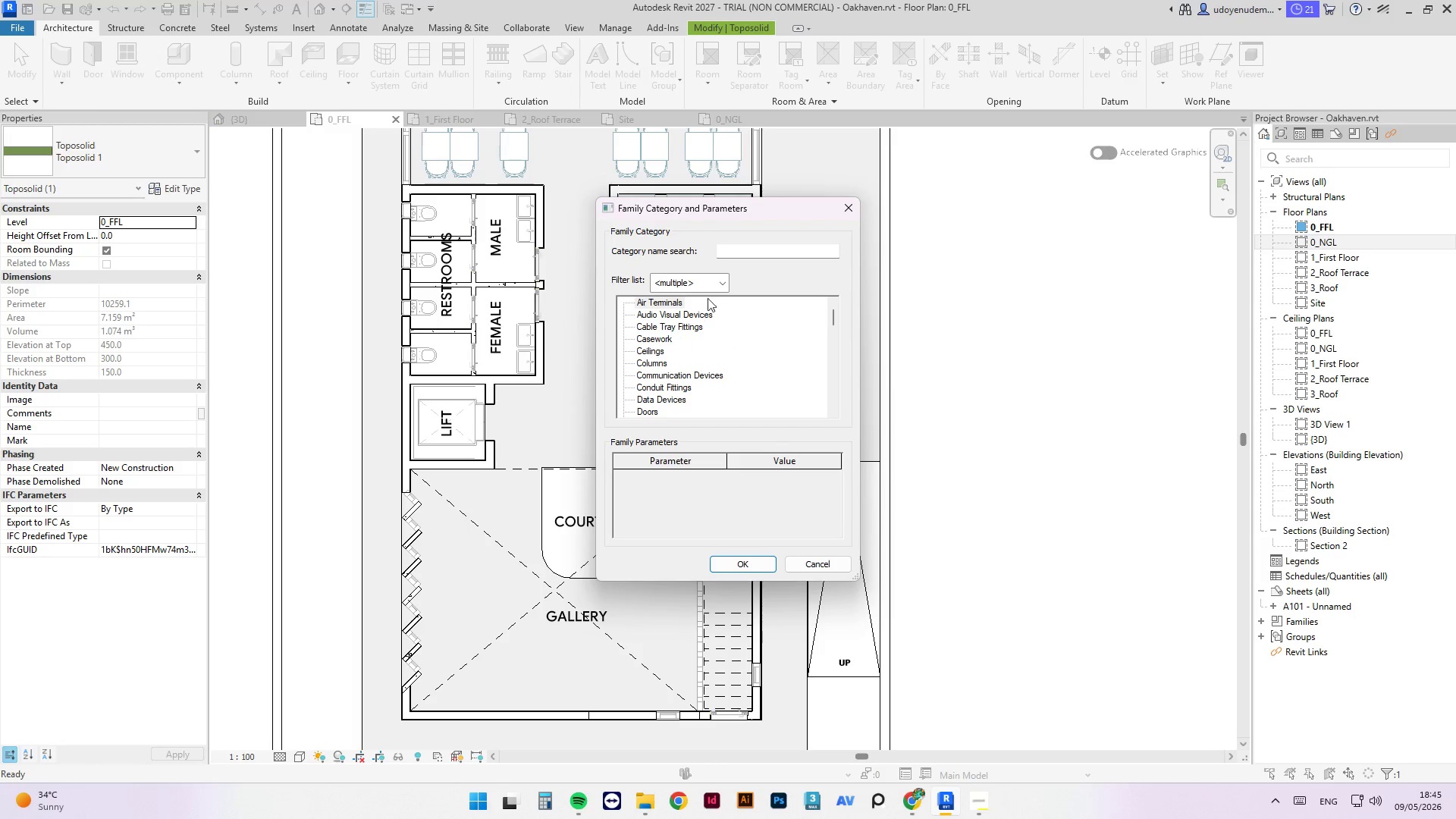 
scroll: coordinate [655, 389], scroll_direction: down, amount: 7.0
 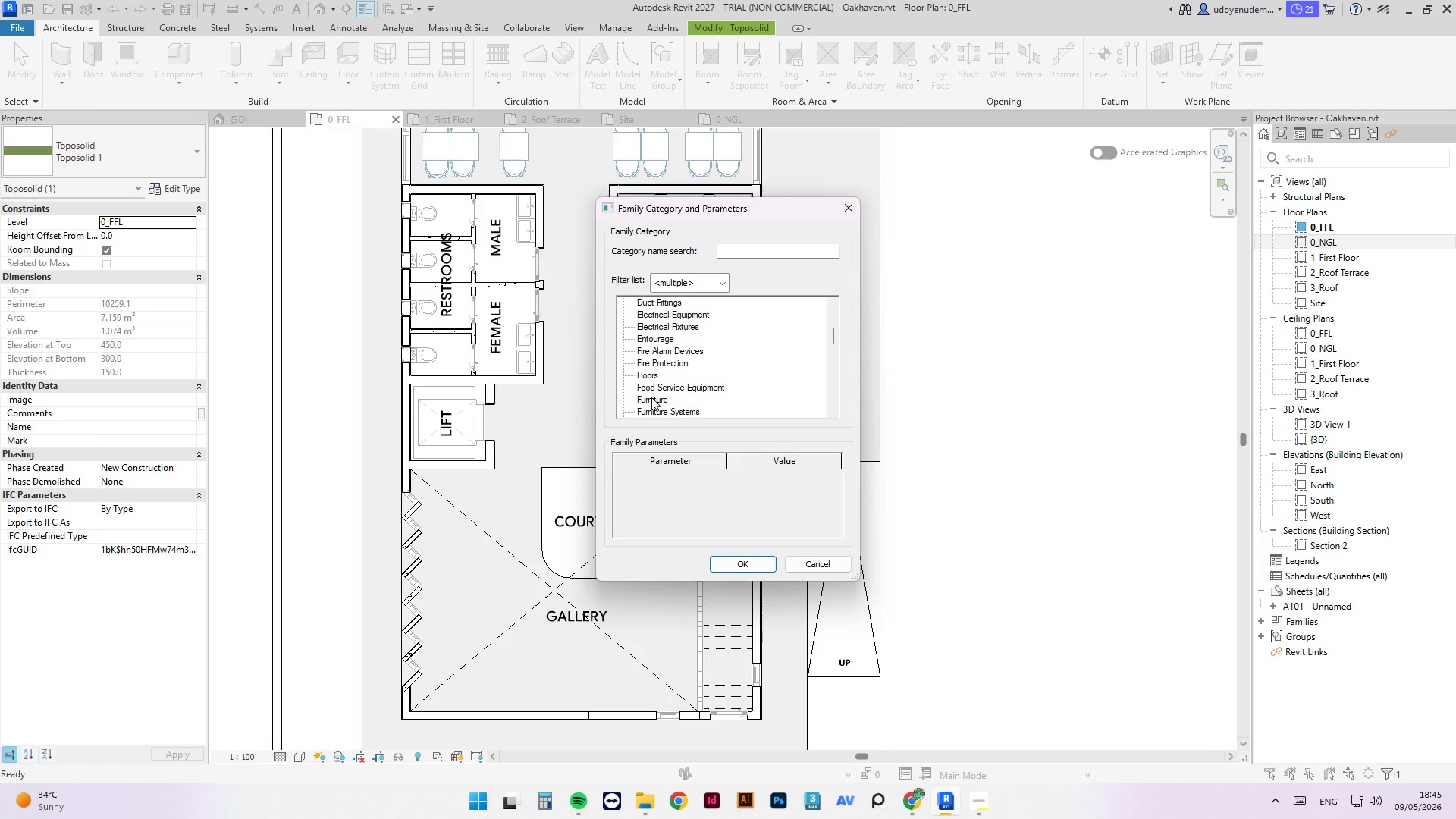 
left_click([651, 397])
 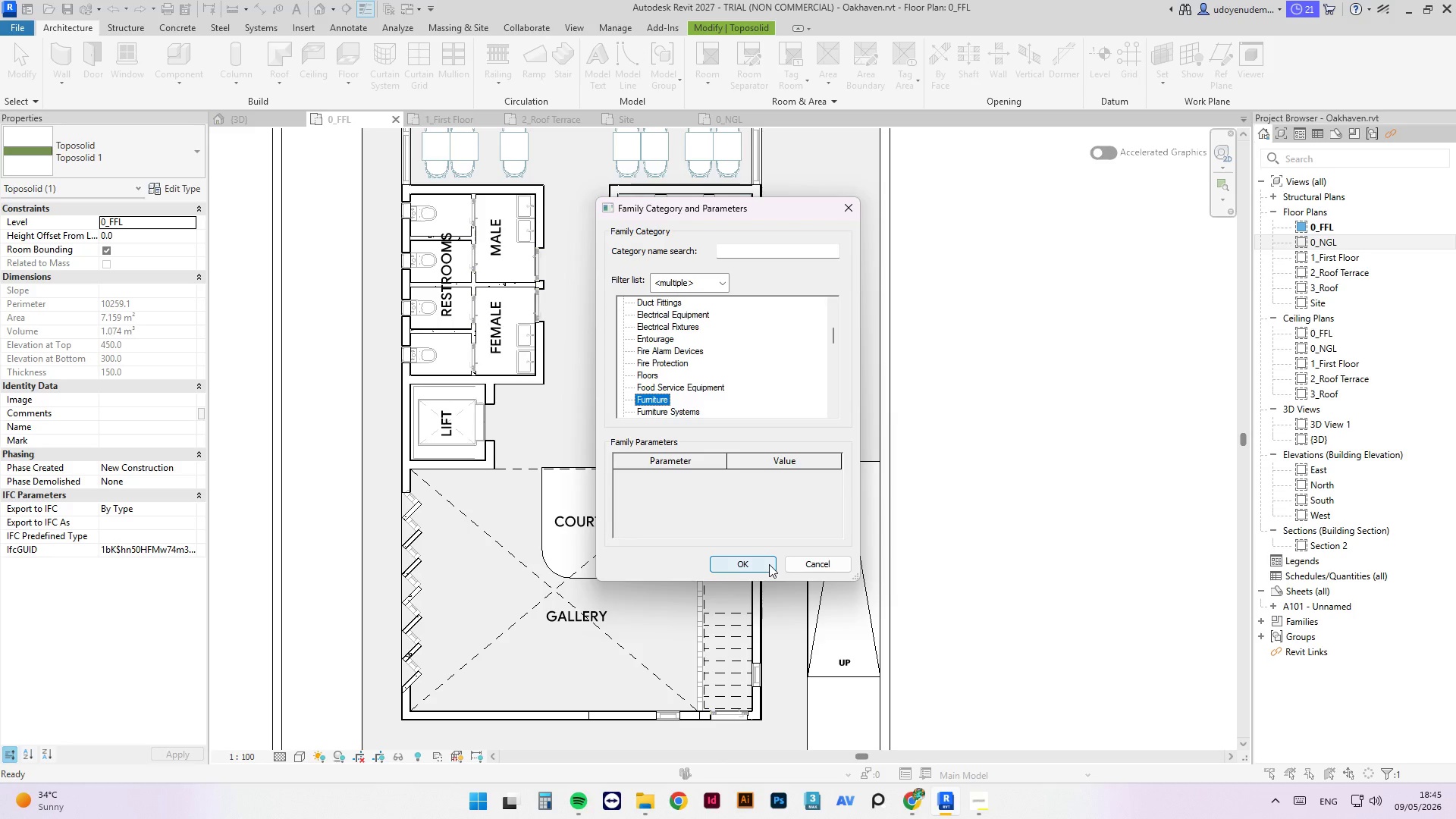 
left_click([769, 564])
 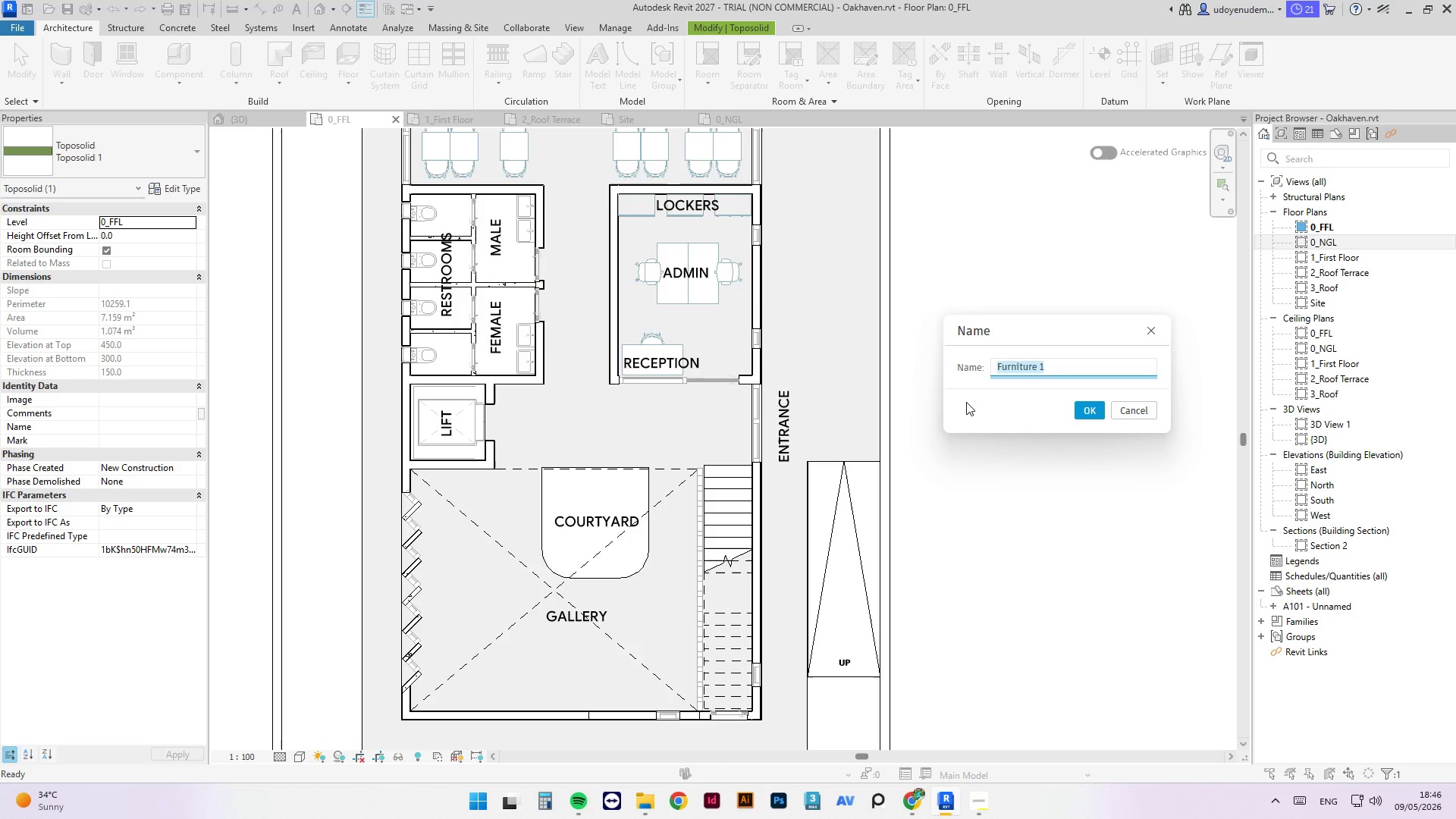 
wait(30.33)
 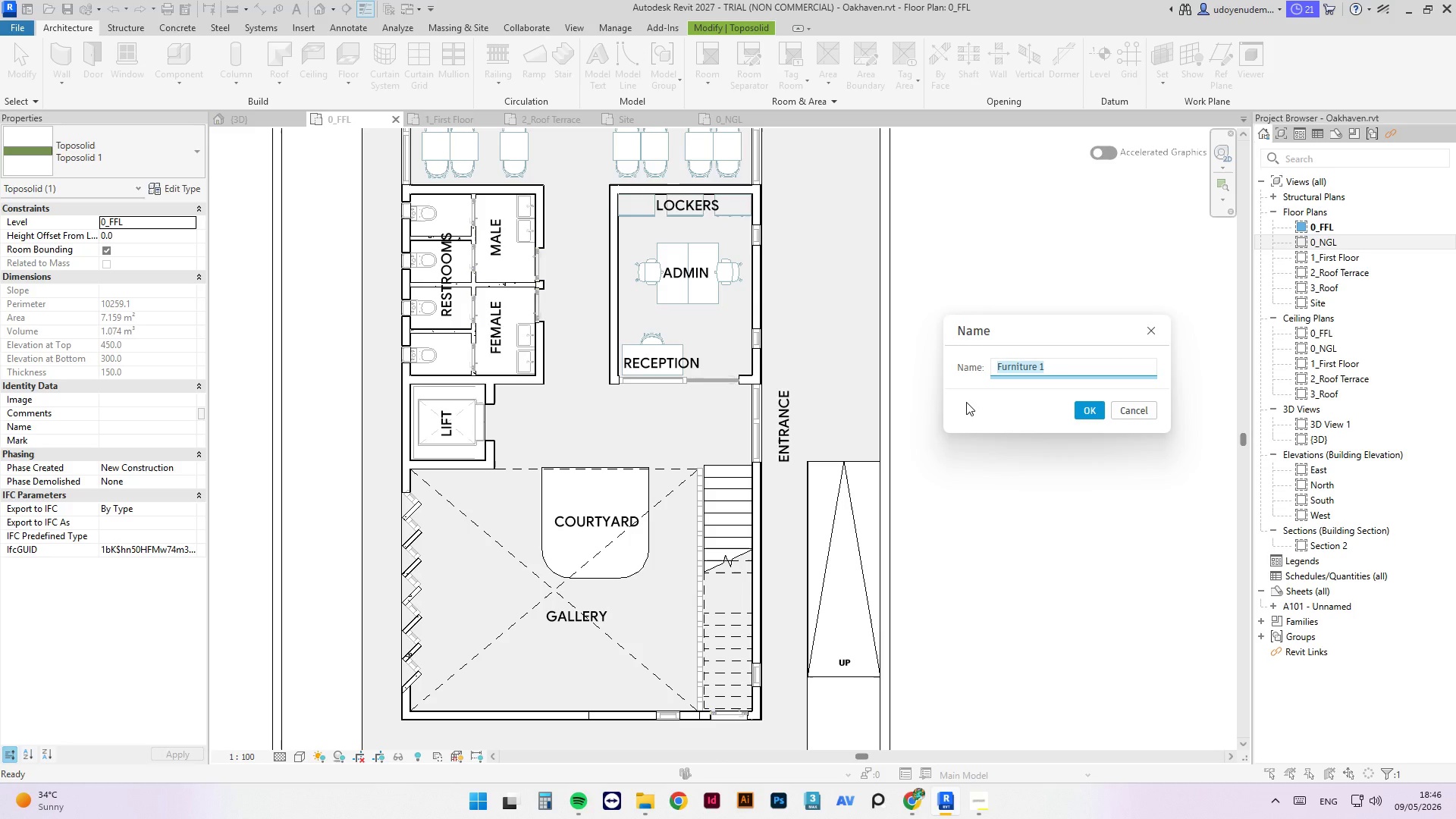 
key(G)
 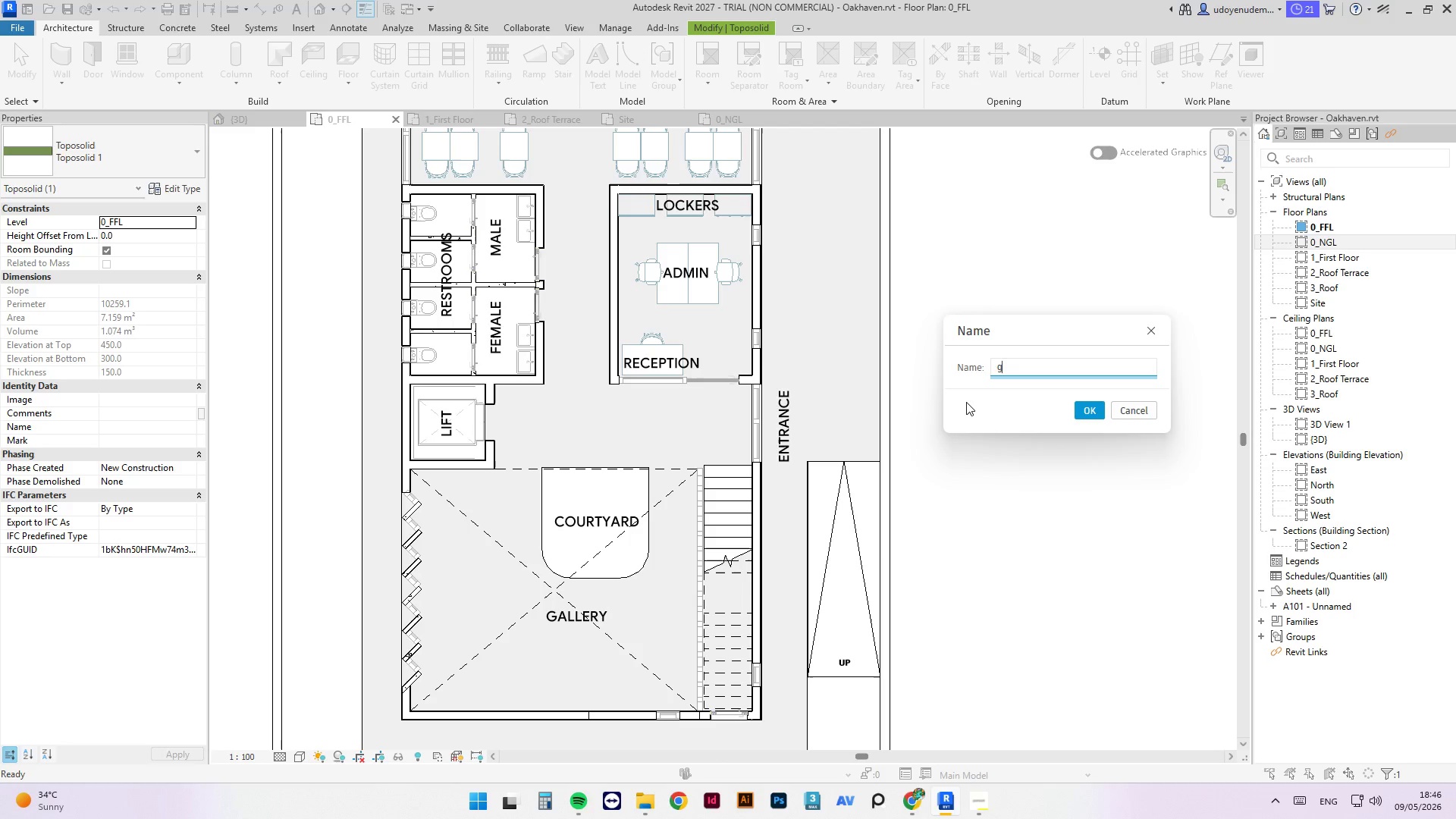 
key(Backspace)
 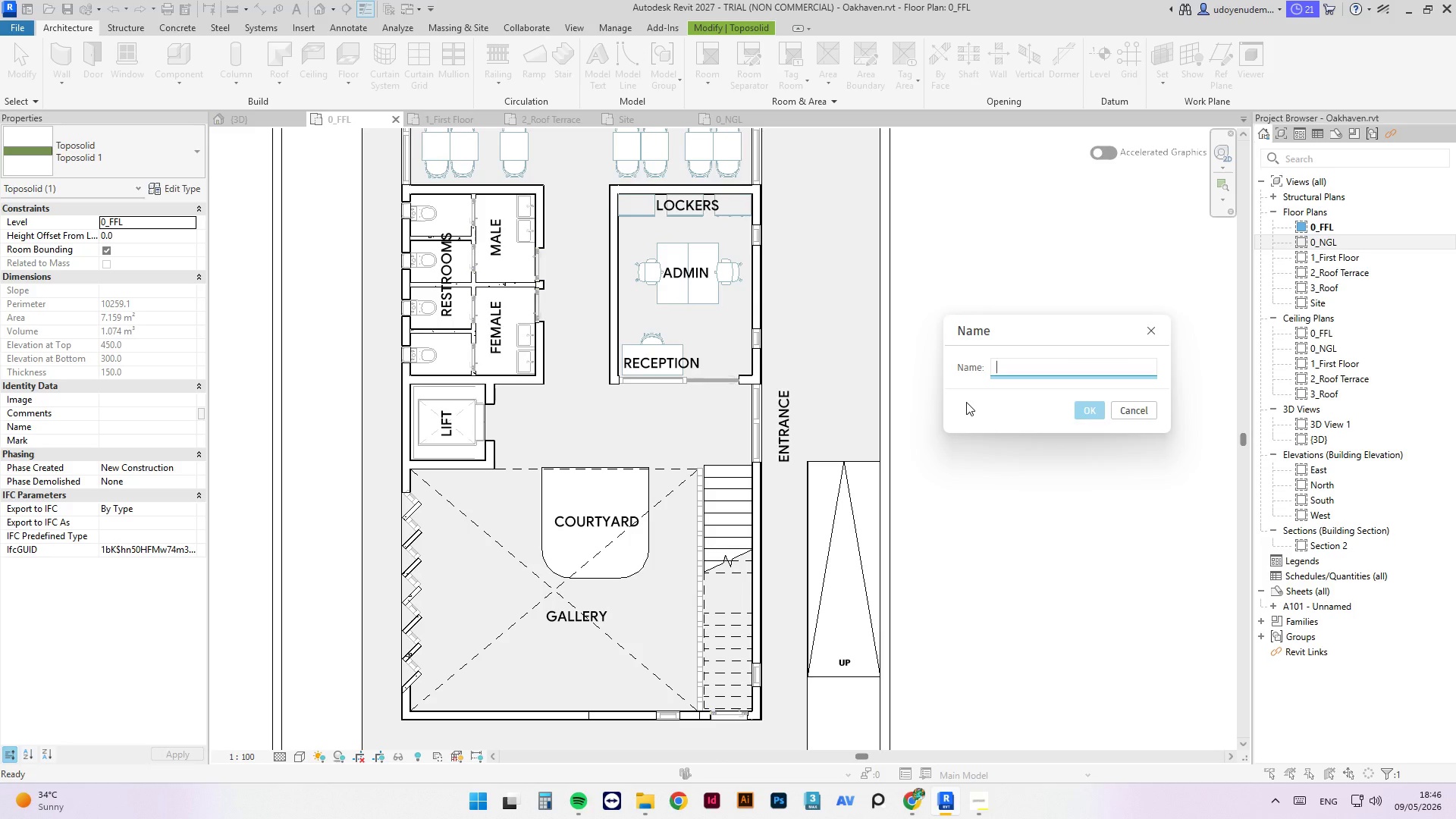 
wait(7.58)
 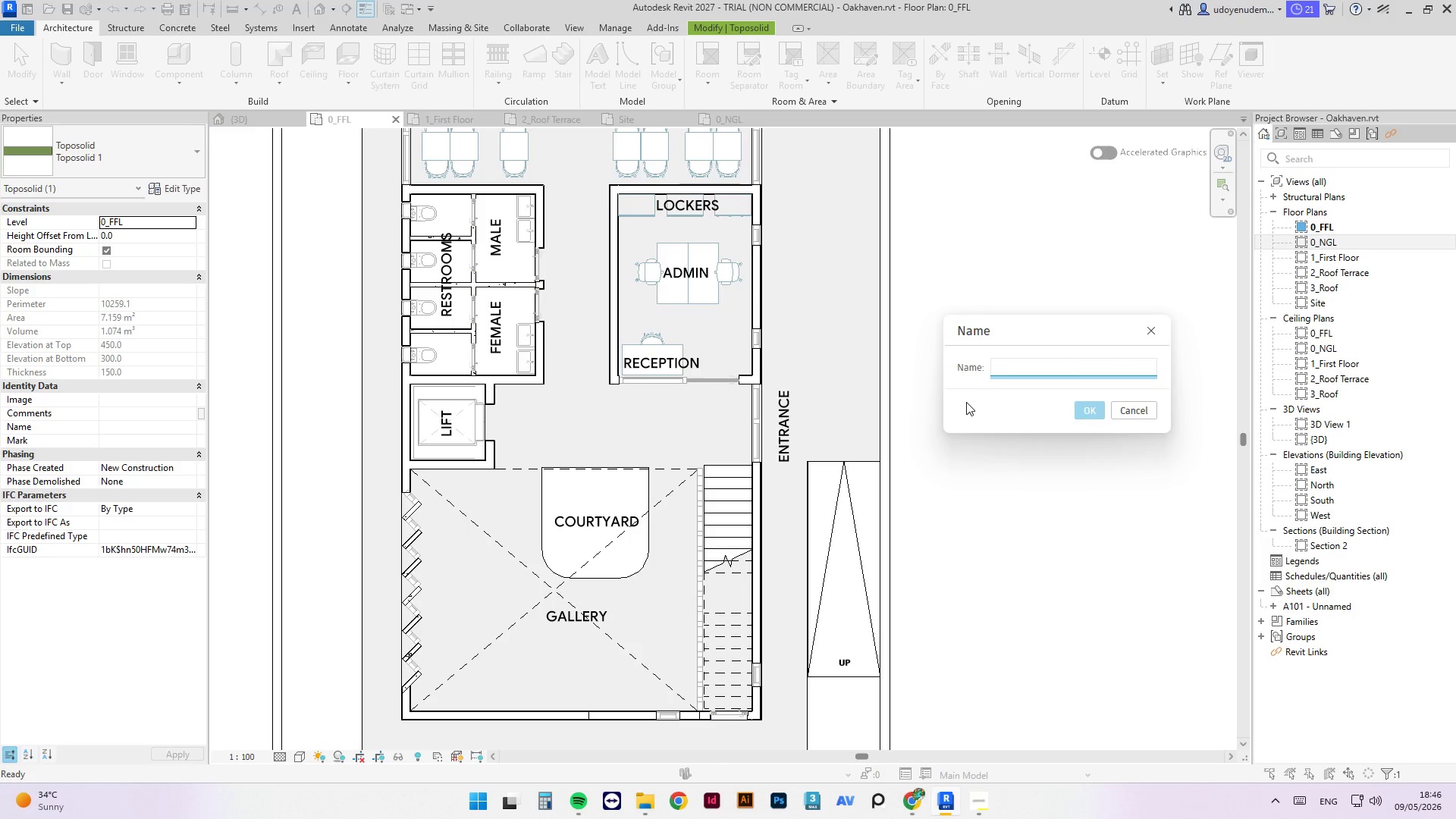 
type(F)
key(Backspace)
key(Backspace)
type(F)
key(Backspace)
type(Fru)
key(Backspace)
key(Backspace)
type(urnity)
key(Backspace)
type(ure)
key(Backspace)
key(Backspace)
key(Backspace)
key(Backspace)
type(tiu)
key(Backspace)
type(ure)
 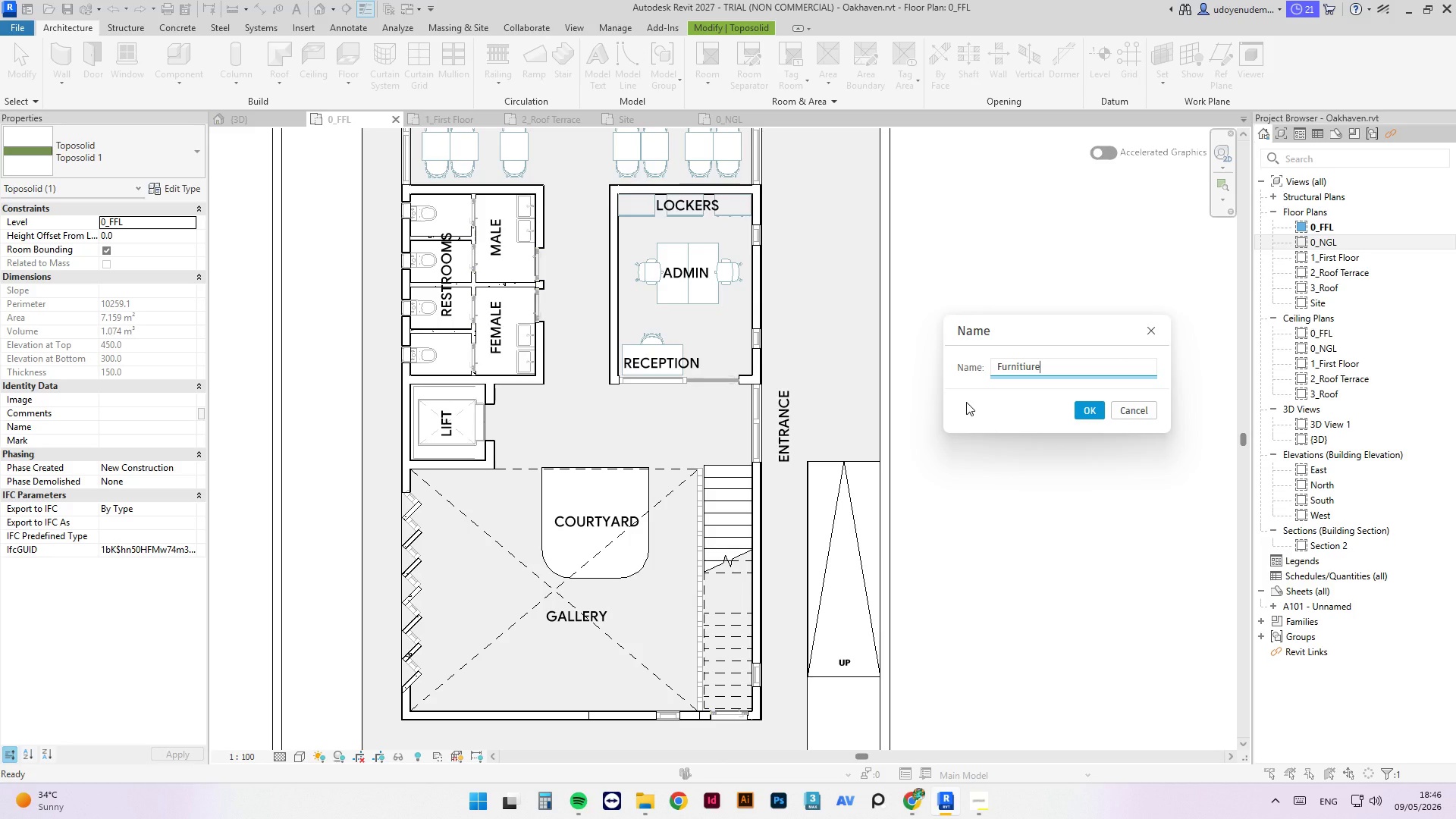 
wait(7.44)
 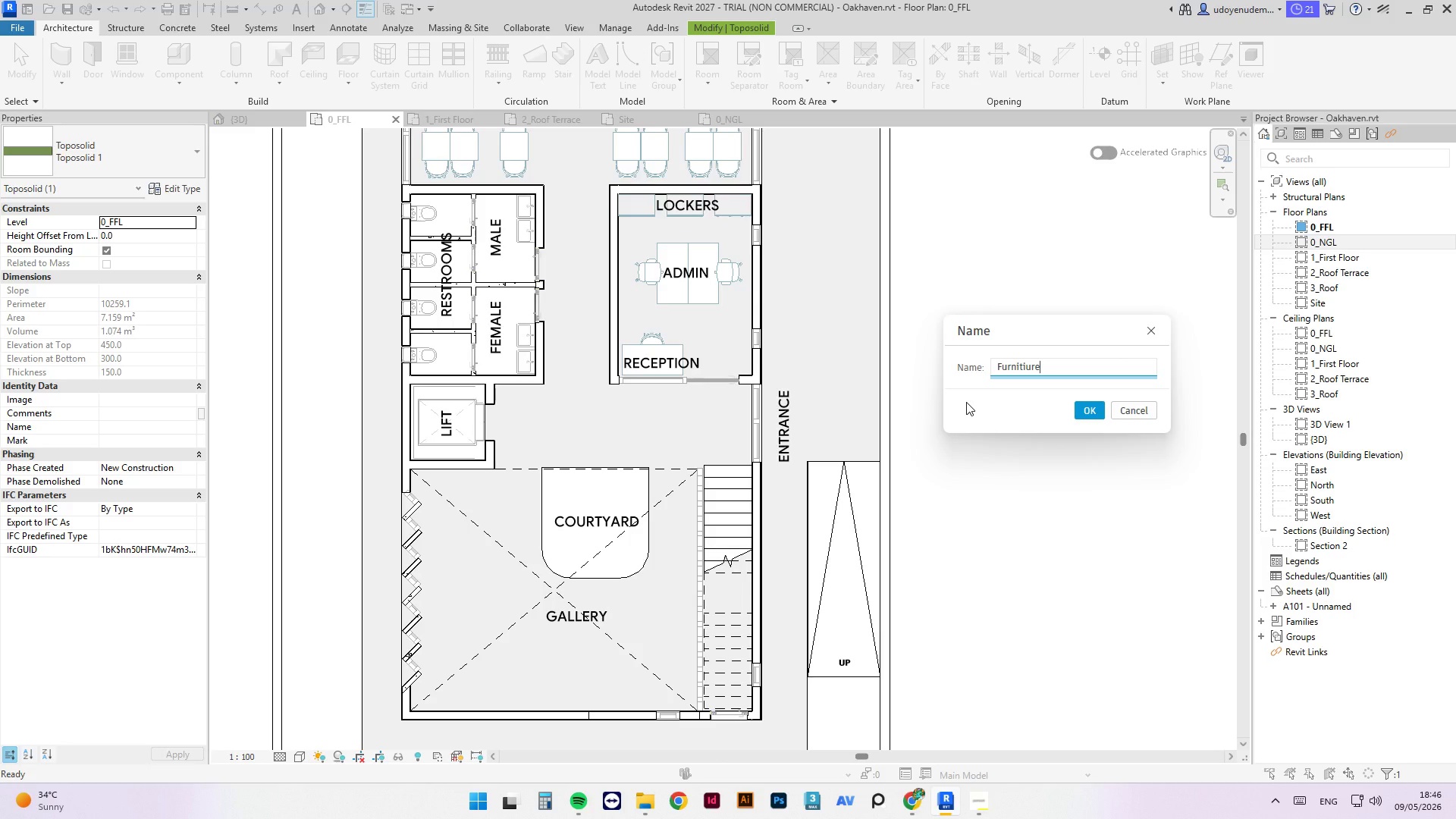 
key(Backspace)
key(Backspace)
key(Backspace)
key(Backspace)
key(Backspace)
key(Backspace)
key(Backspace)
key(Backspace)
key(Backspace)
key(Backspace)
key(Backspace)
type(Courtyard Furniture)
 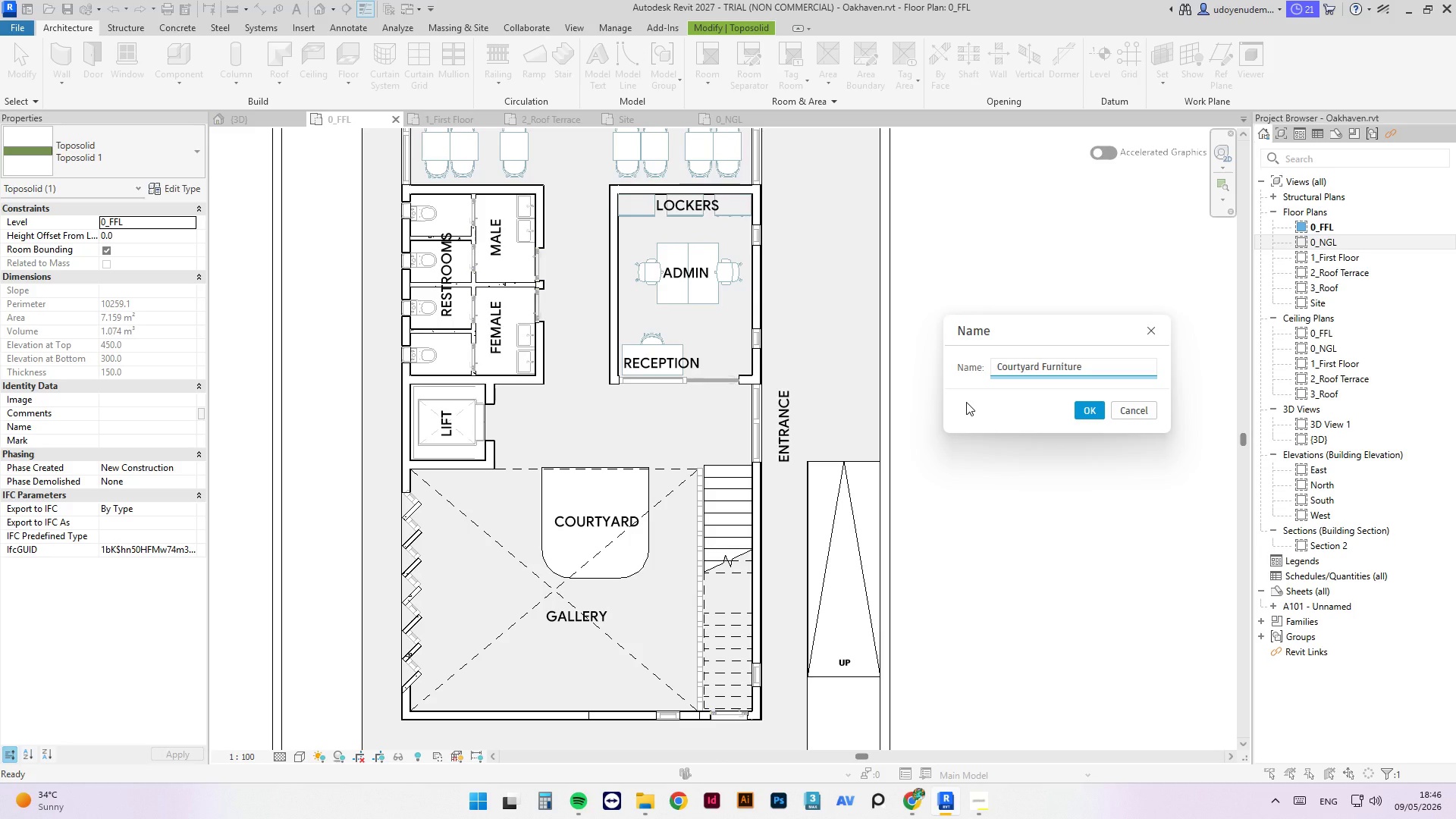 
key(Enter)
 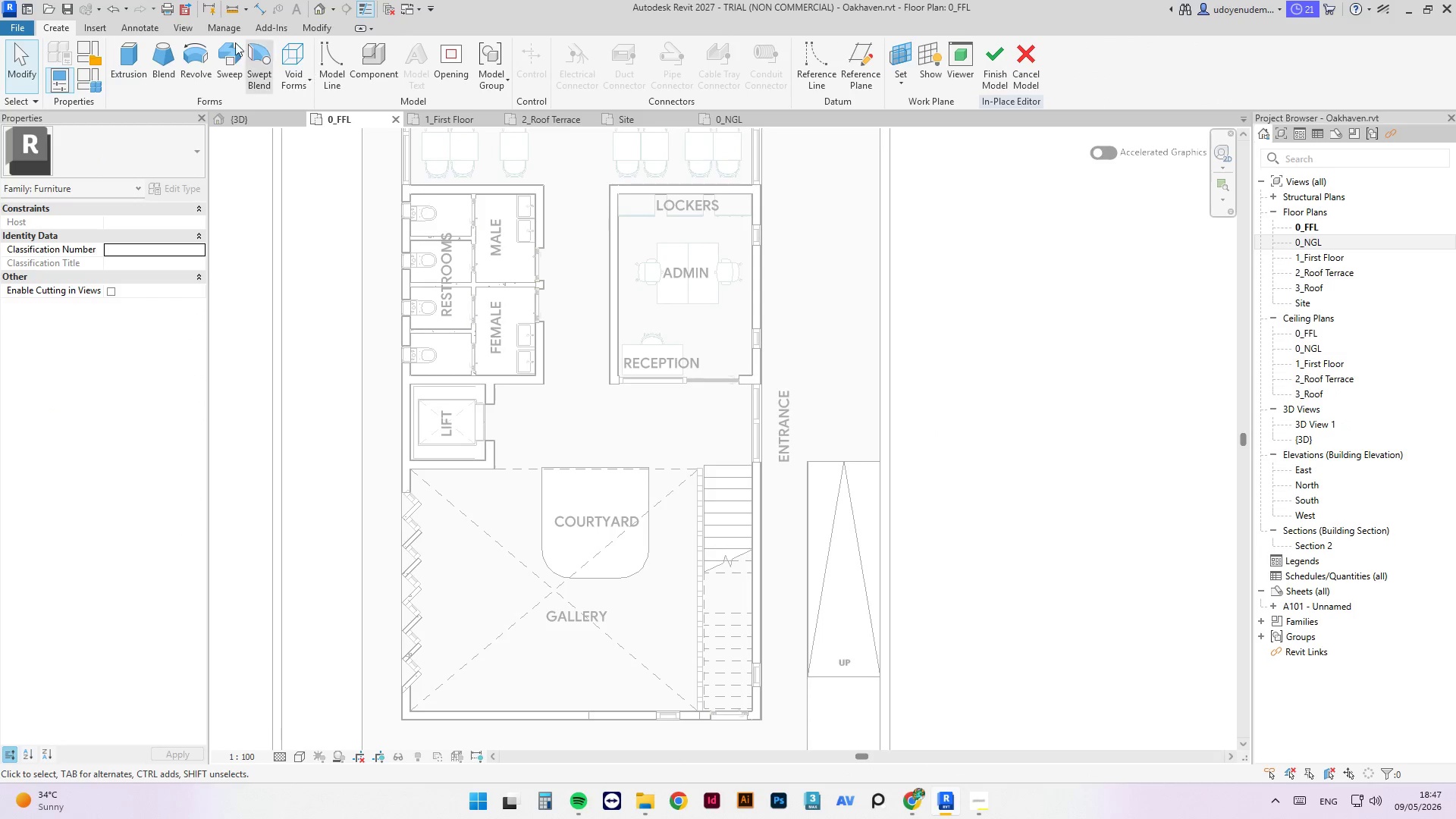 
left_click([127, 56])
 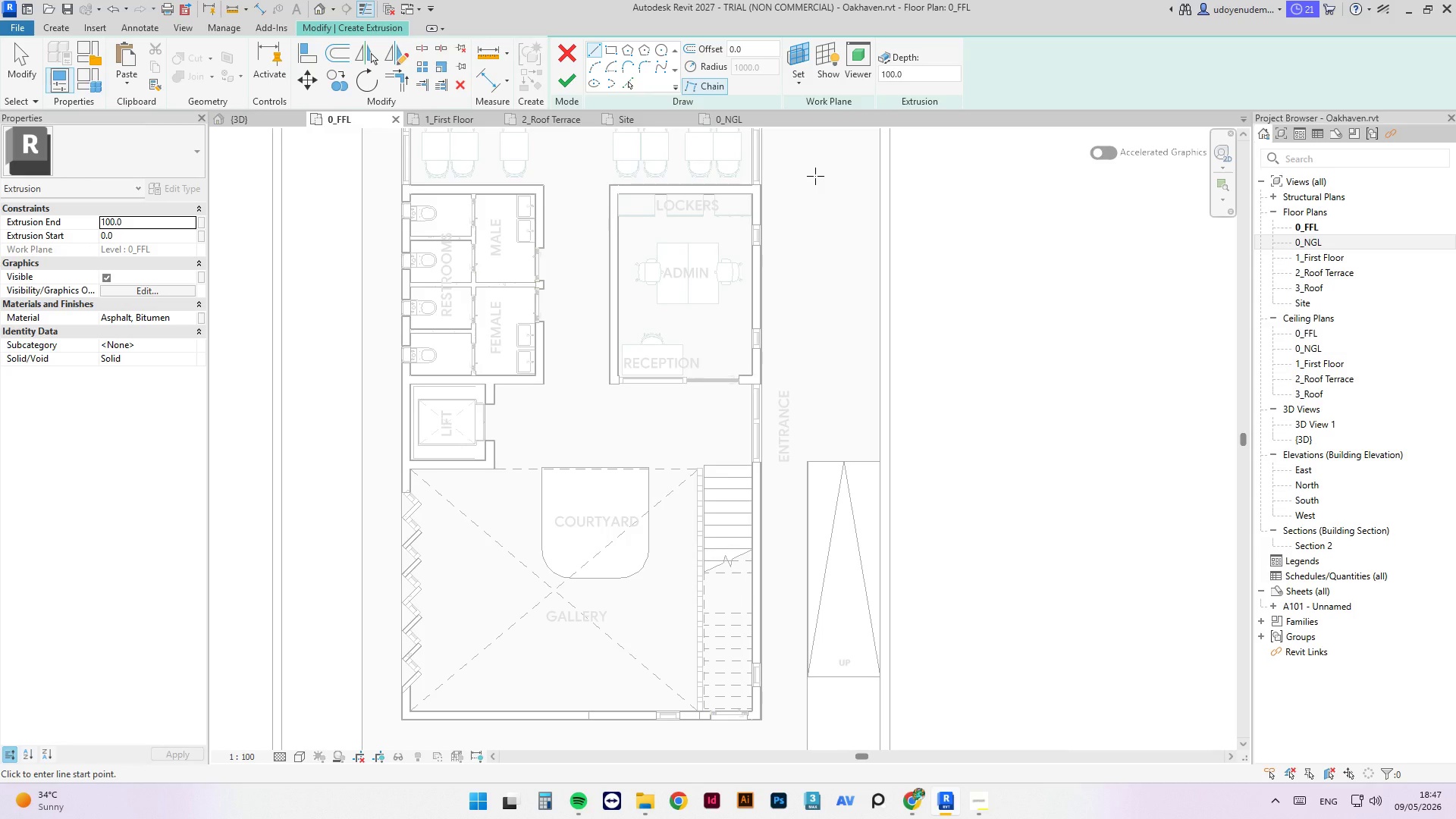 
wait(15.66)
 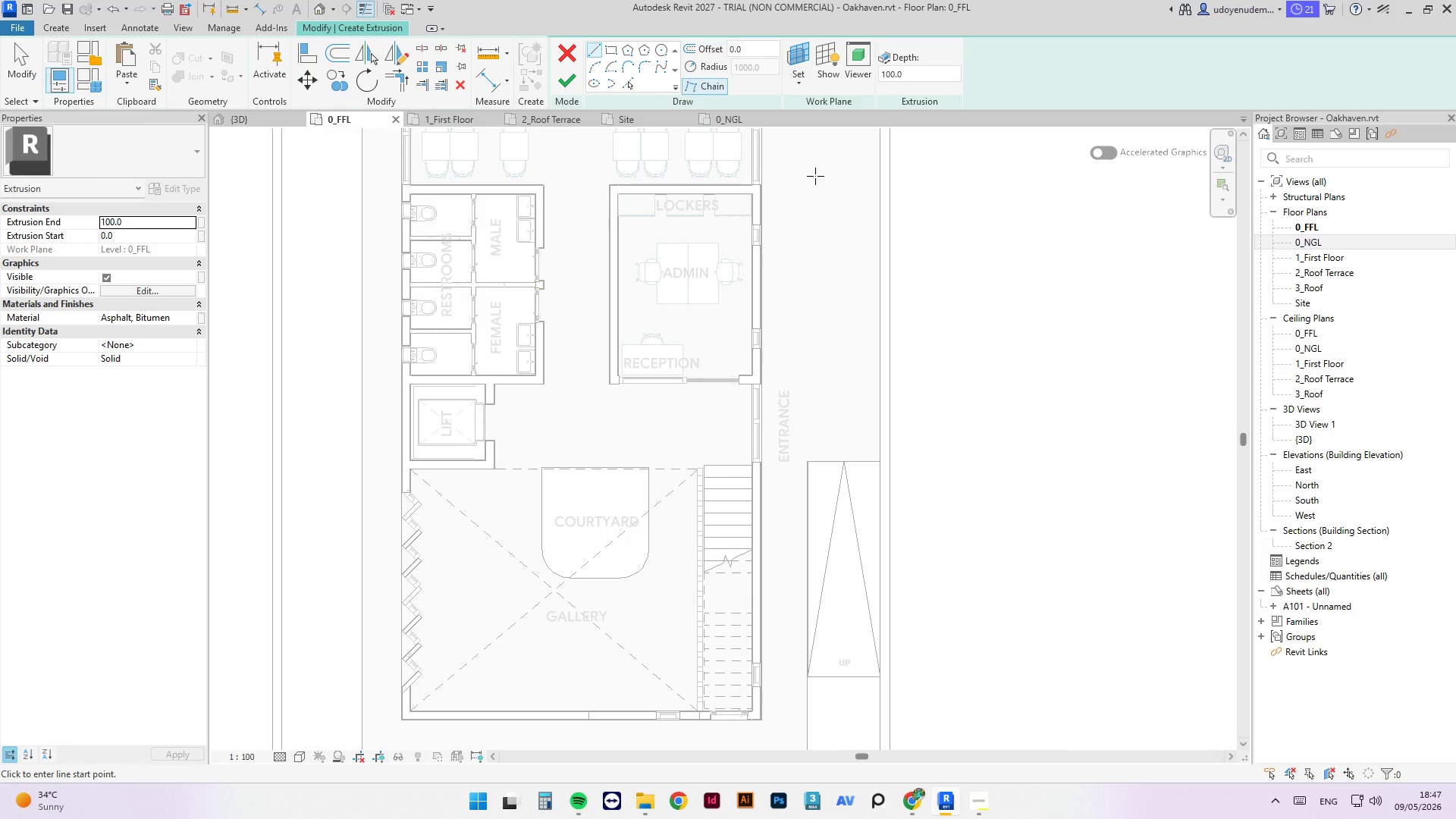 
key(Escape)
 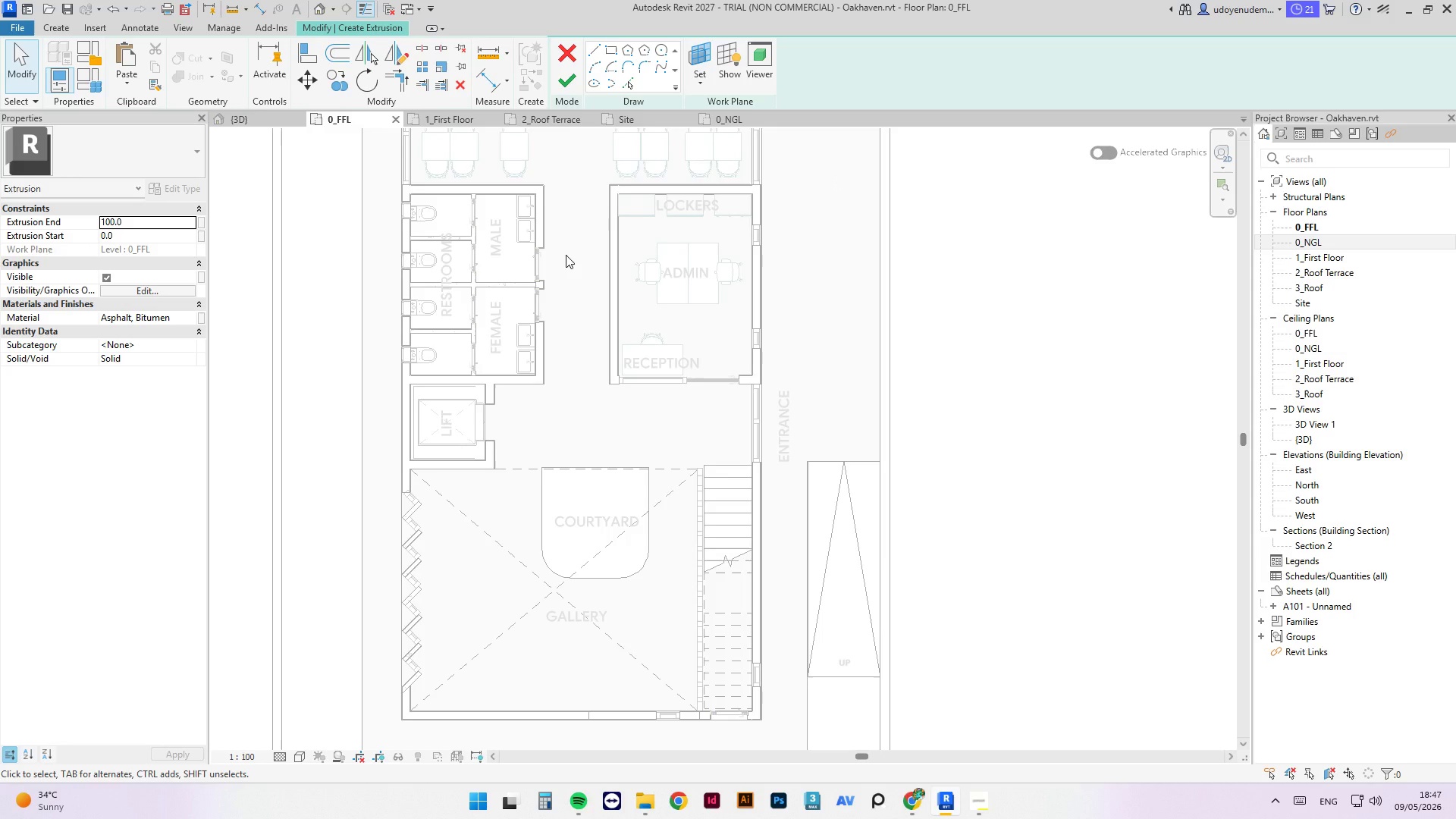 
wait(14.48)
 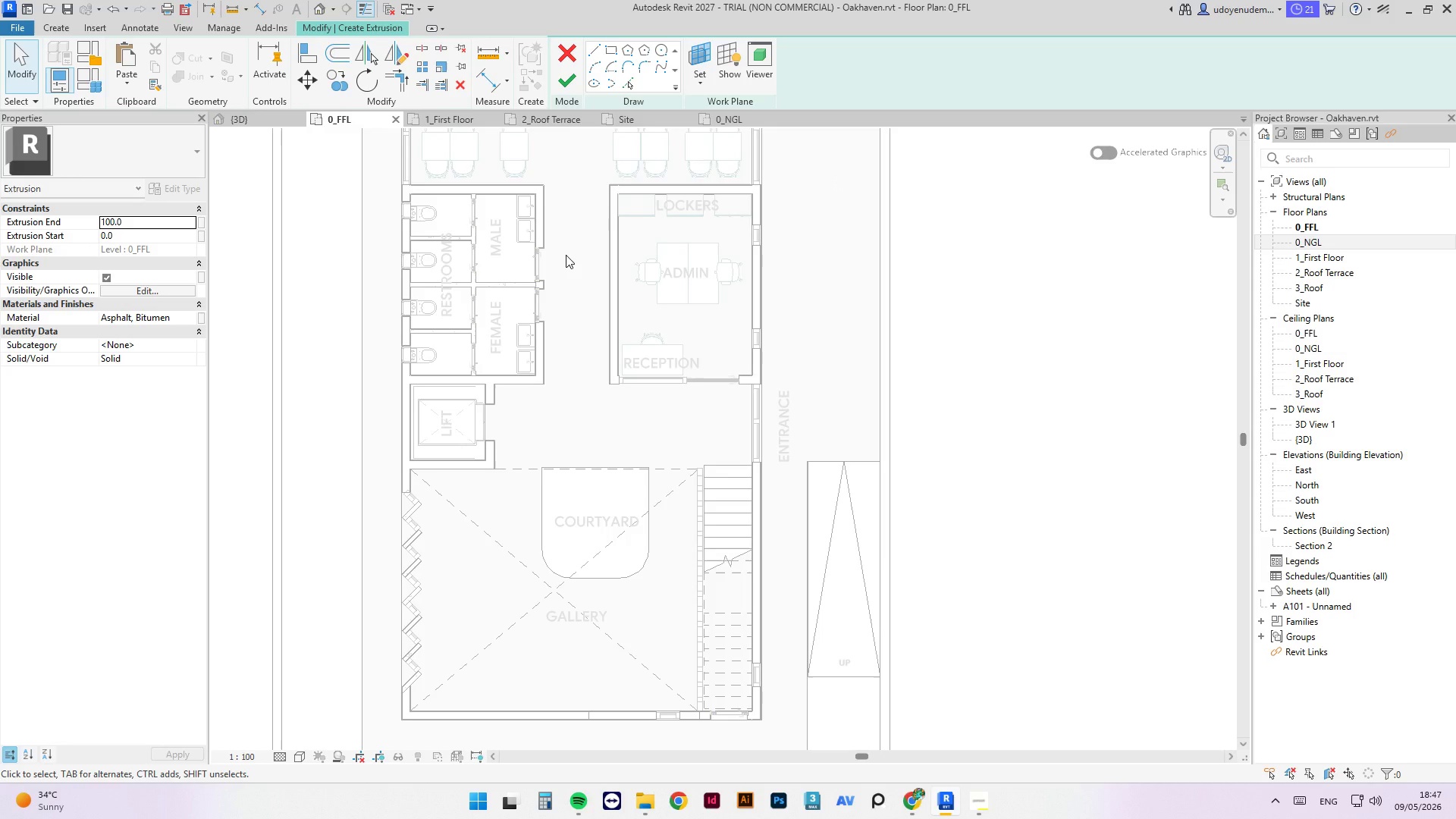 
scroll: coordinate [596, 305], scroll_direction: up, amount: 2.0
 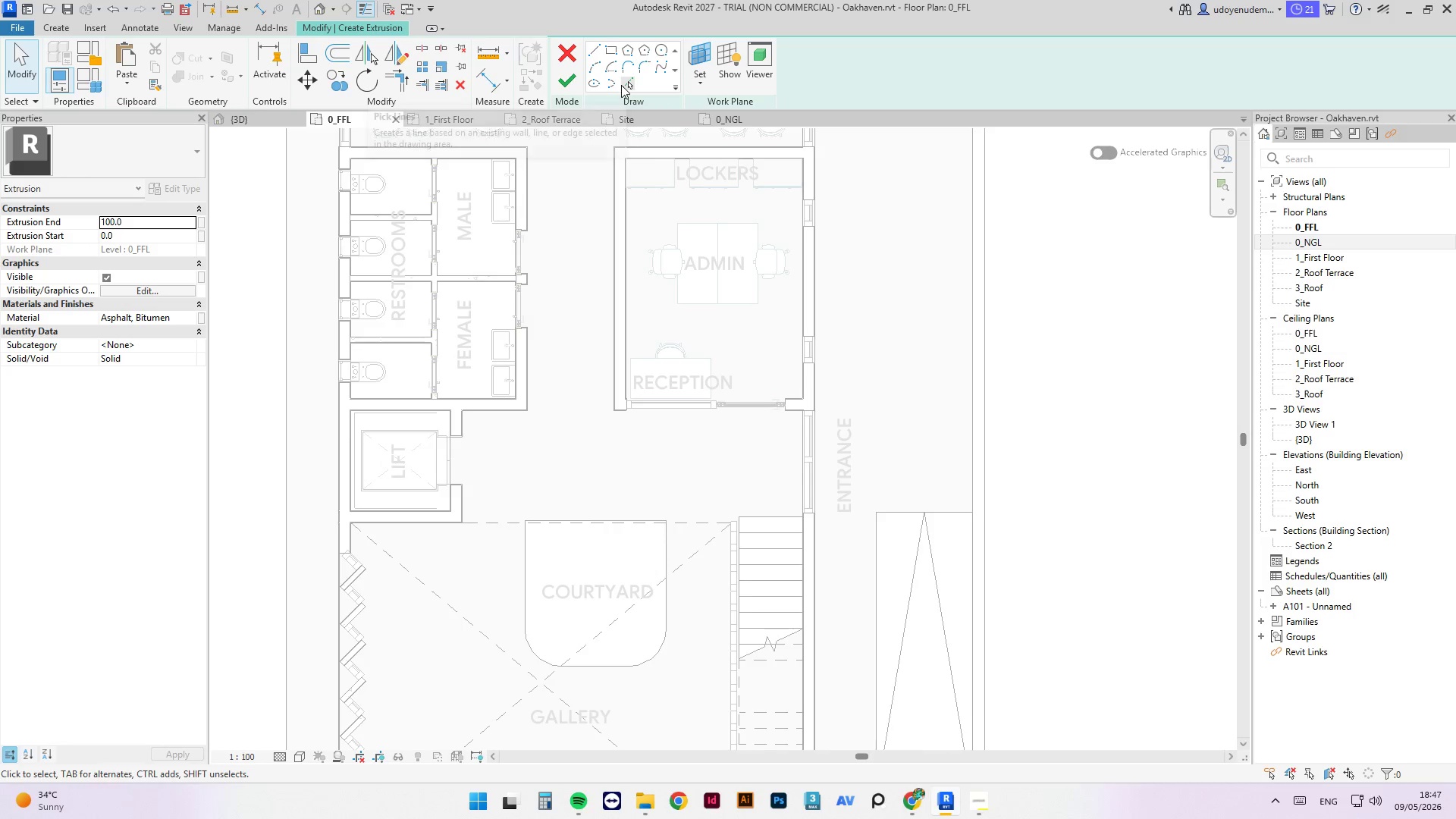 
wait(14.88)
 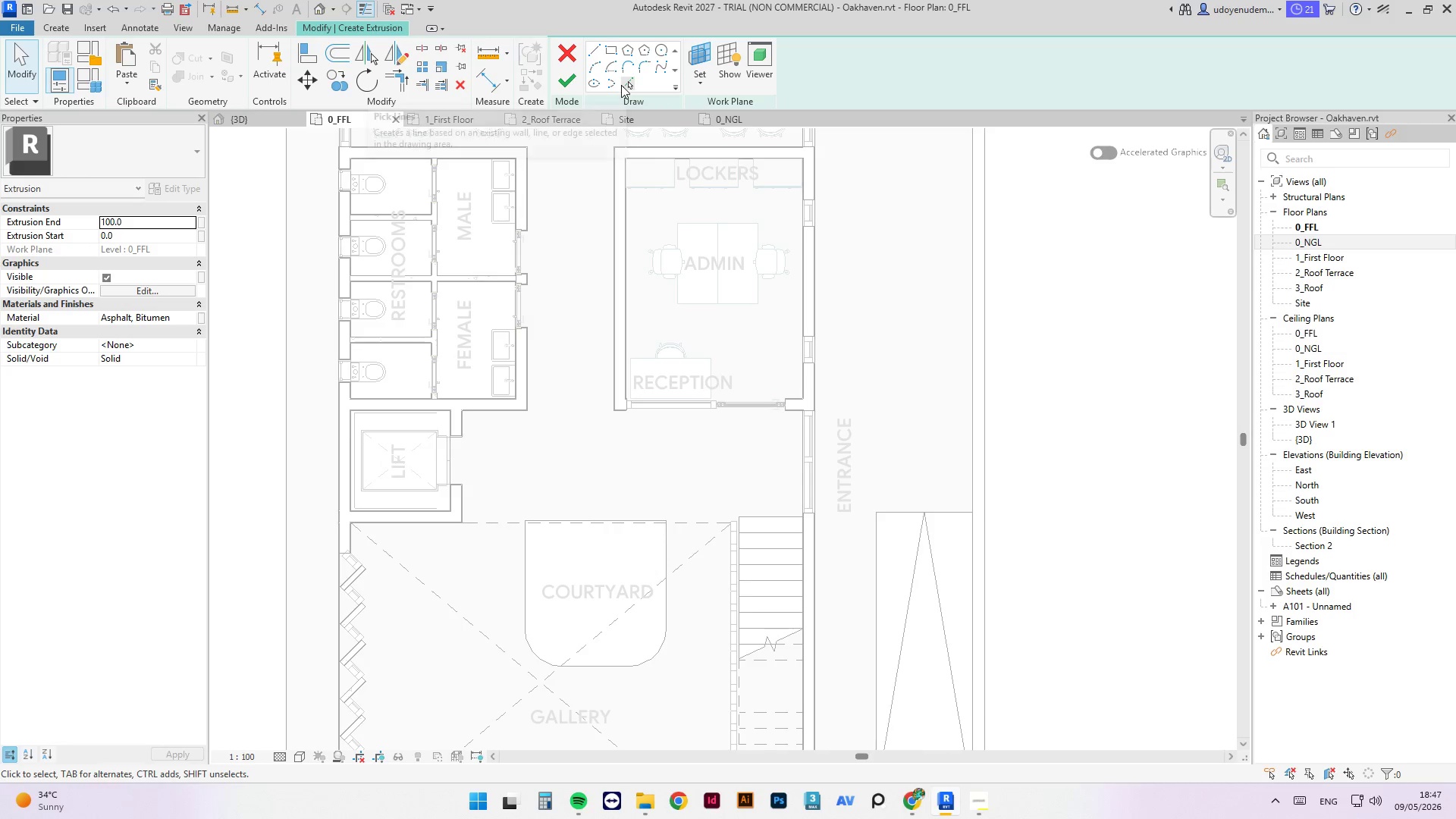 
left_click([67, 29])
 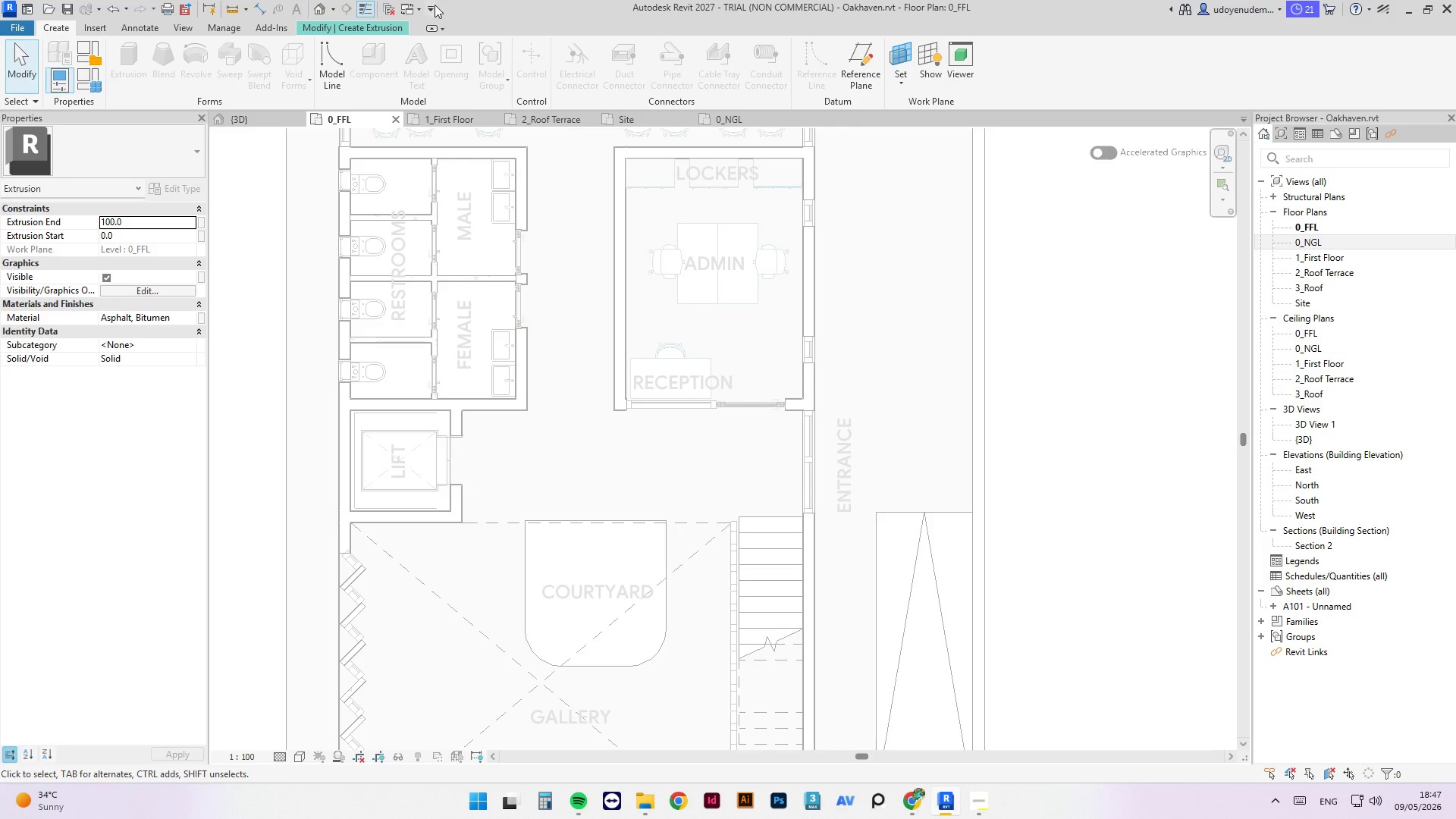 
left_click([375, 27])
 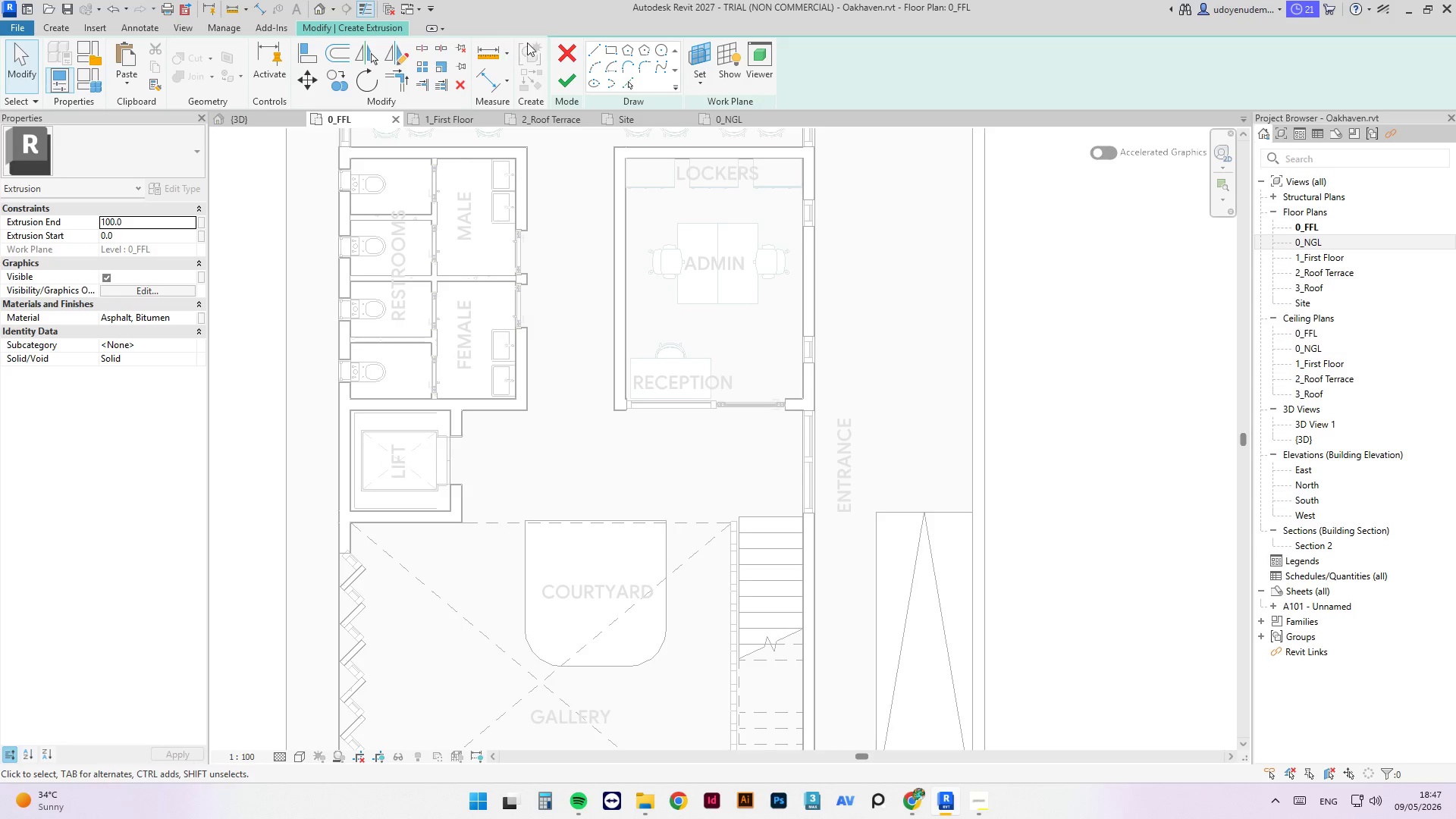 
left_click([556, 42])
 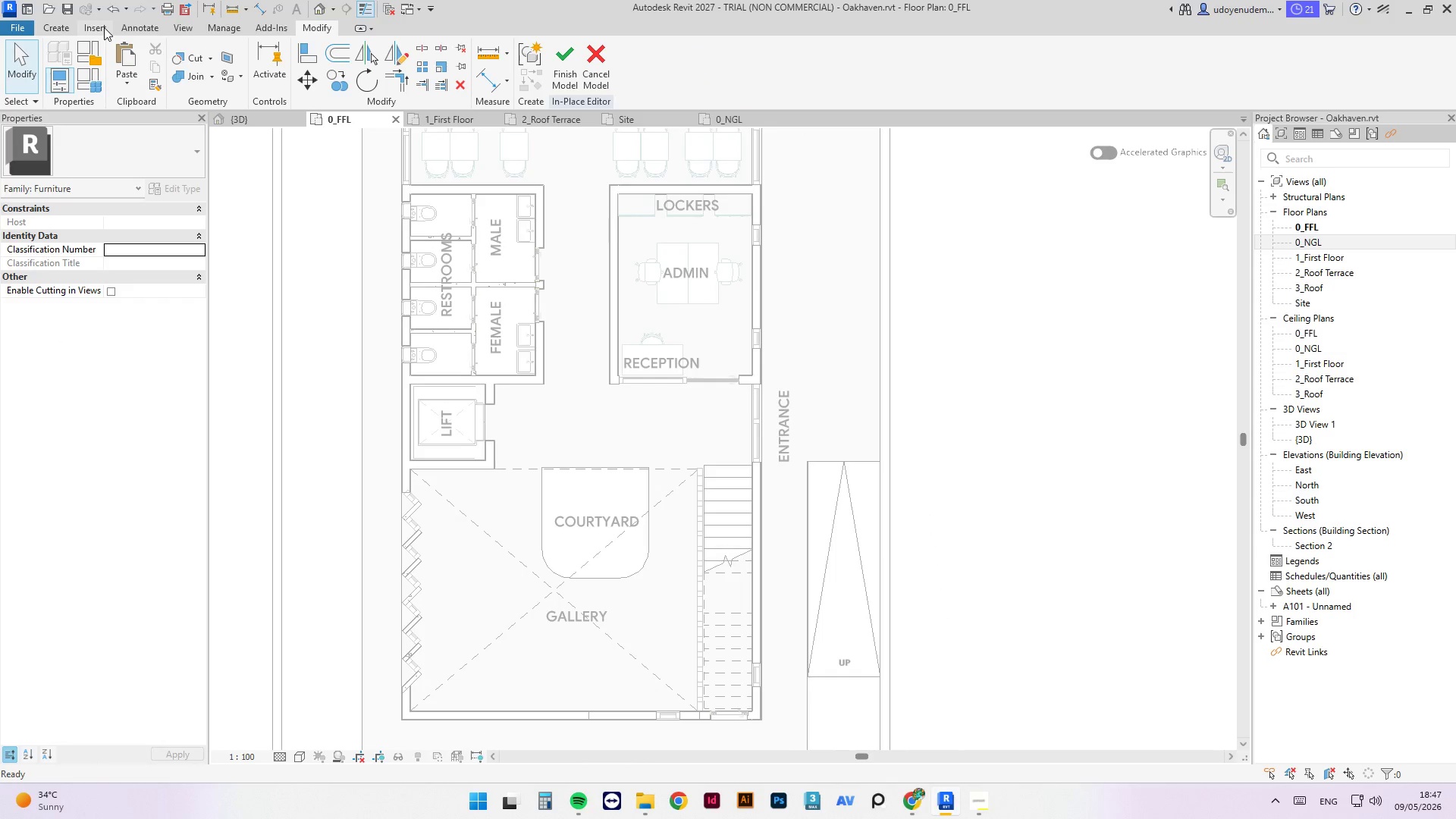 
left_click([67, 26])
 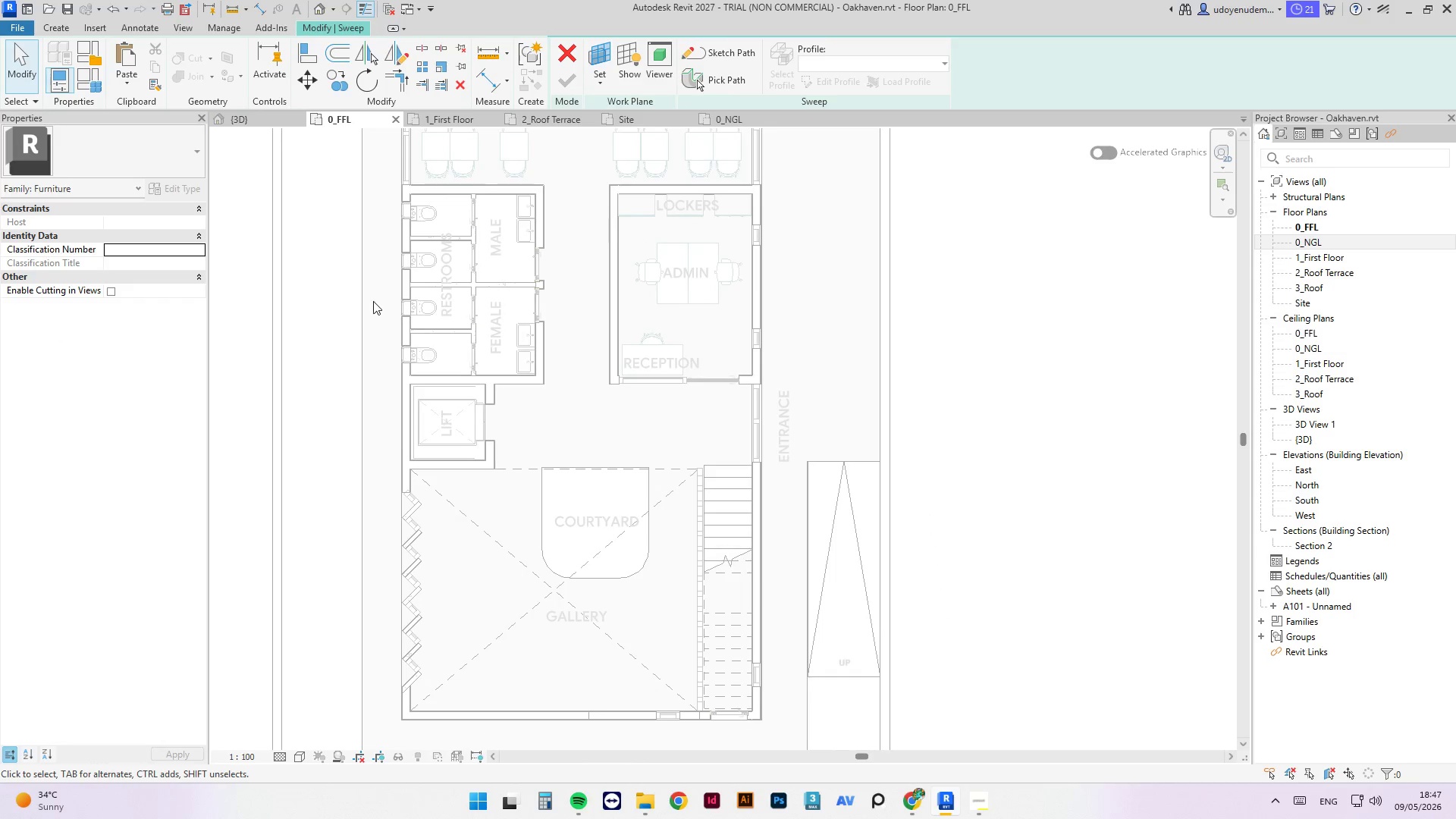 
wait(6.69)
 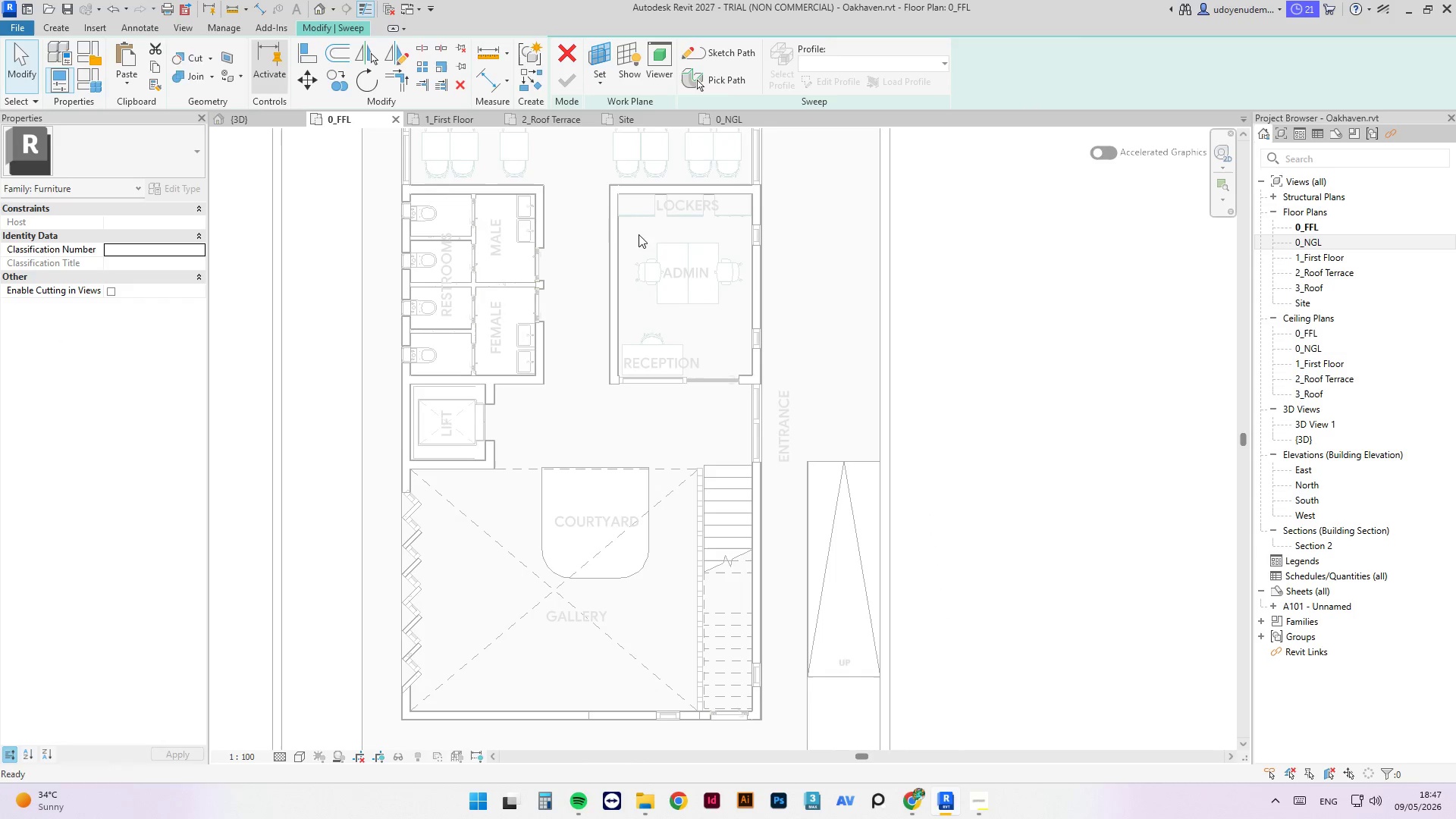 
mouse_move([733, 59])
 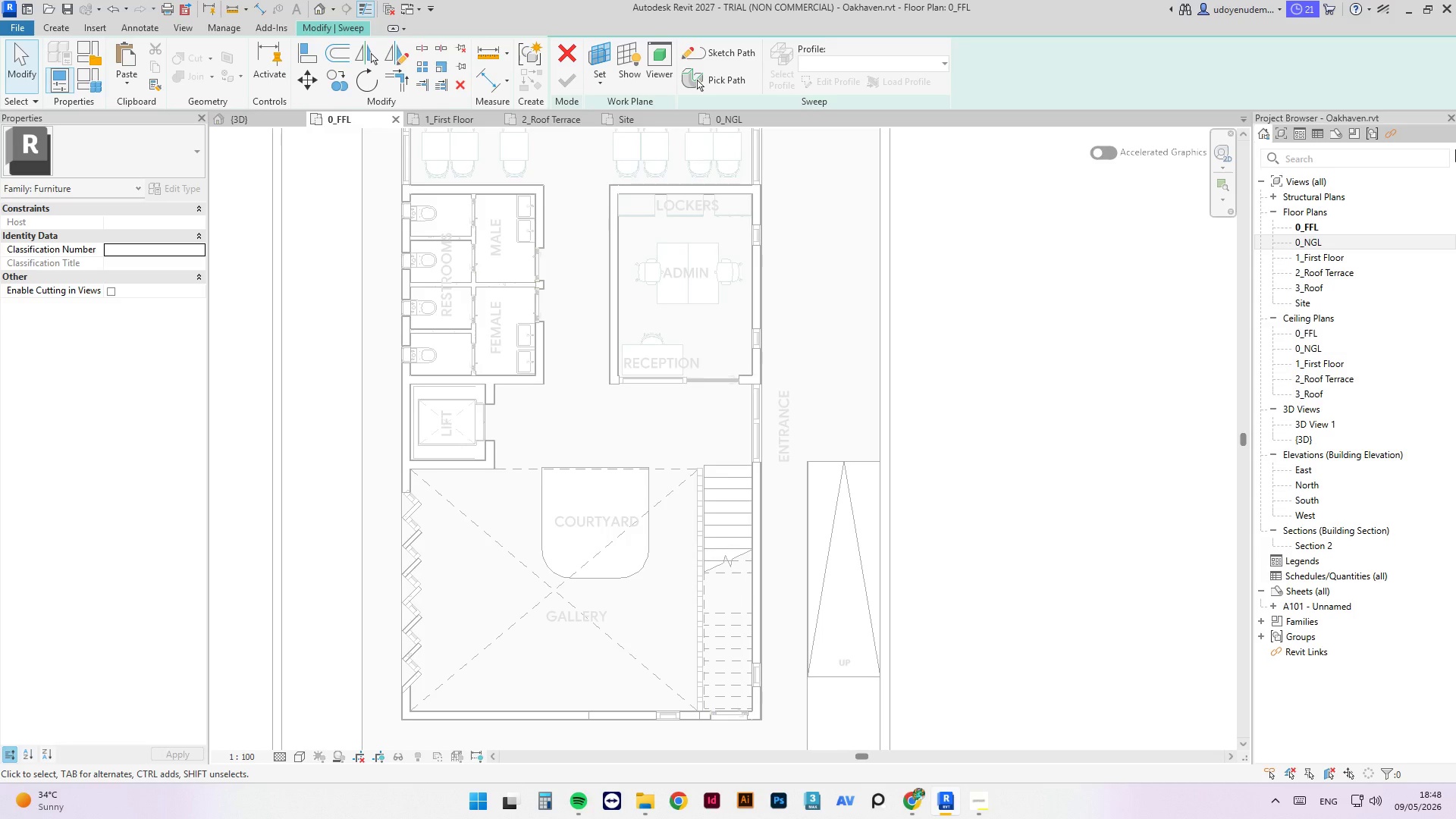 
wait(56.52)
 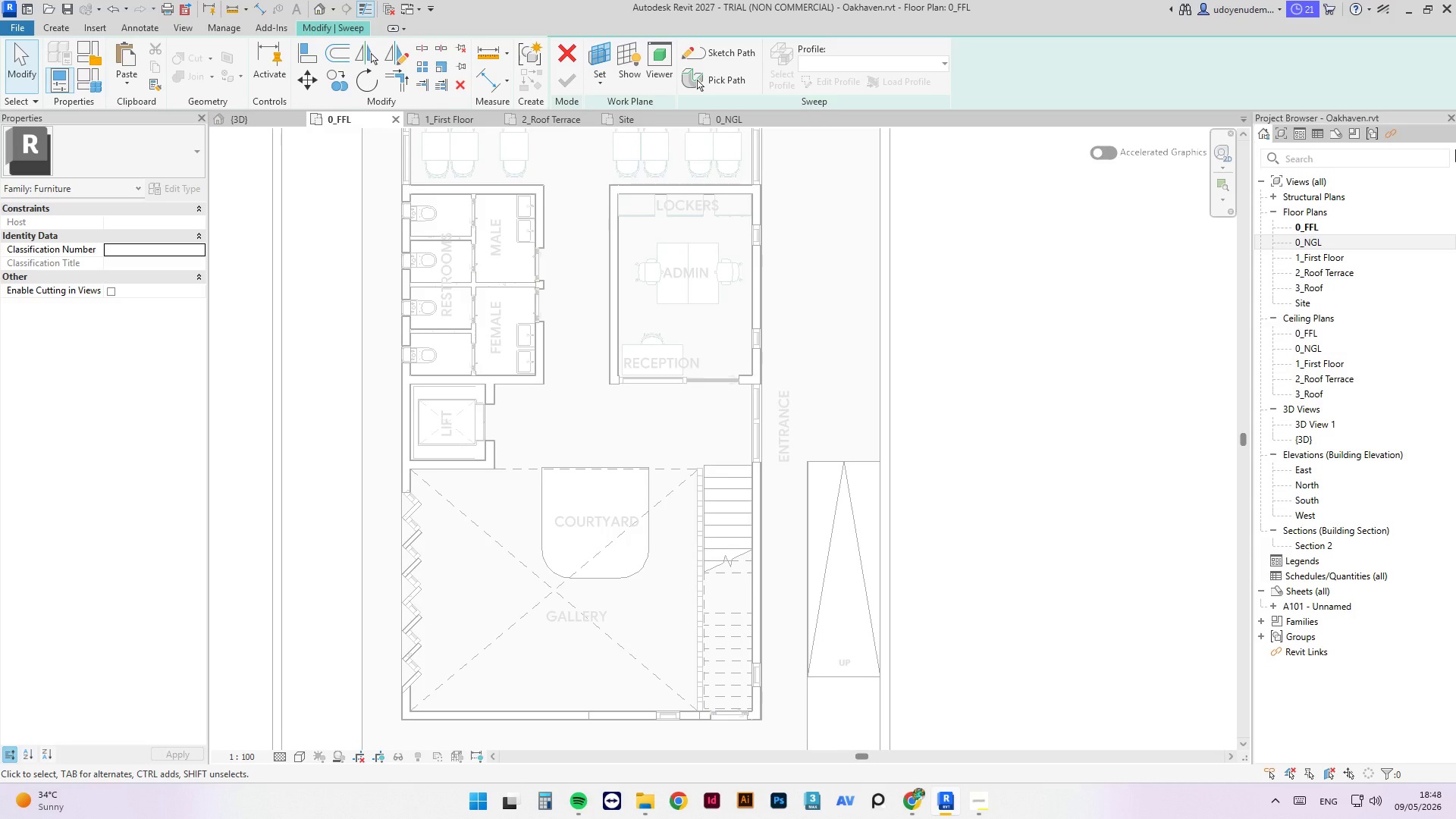 
scroll: coordinate [824, 631], scroll_direction: down, amount: 7.0
 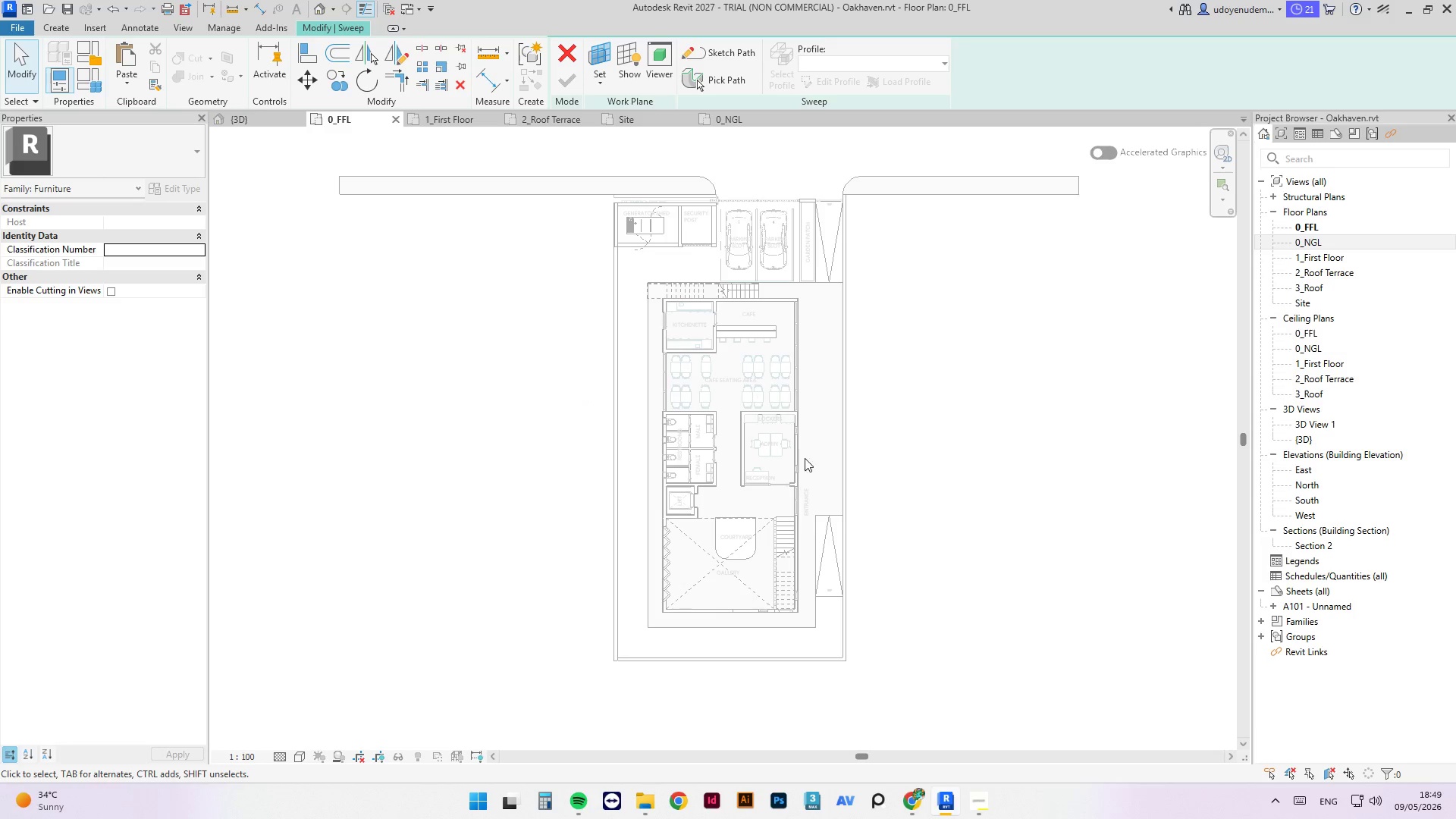 
wait(10.05)
 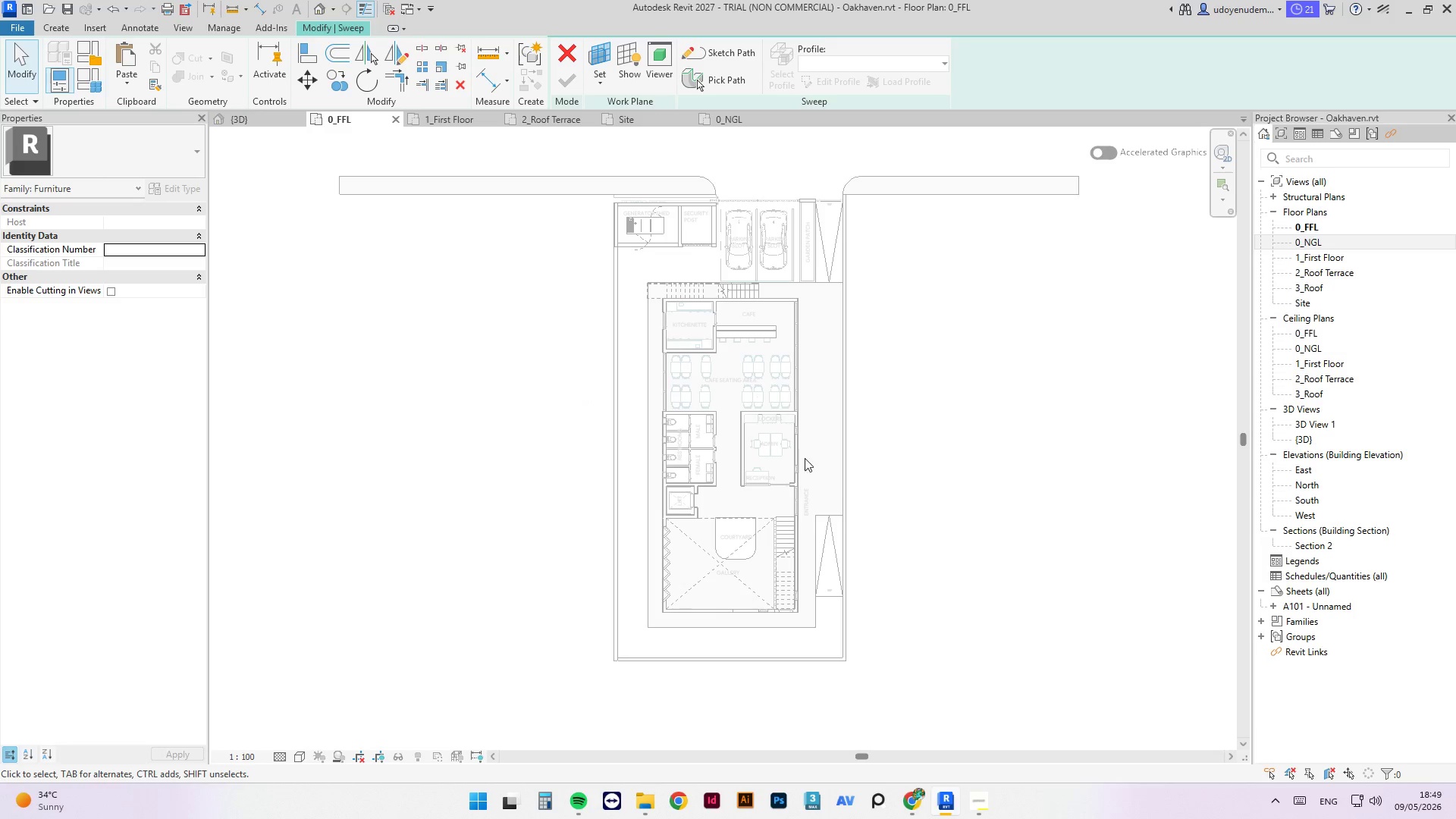 
scroll: coordinate [770, 533], scroll_direction: up, amount: 12.0
 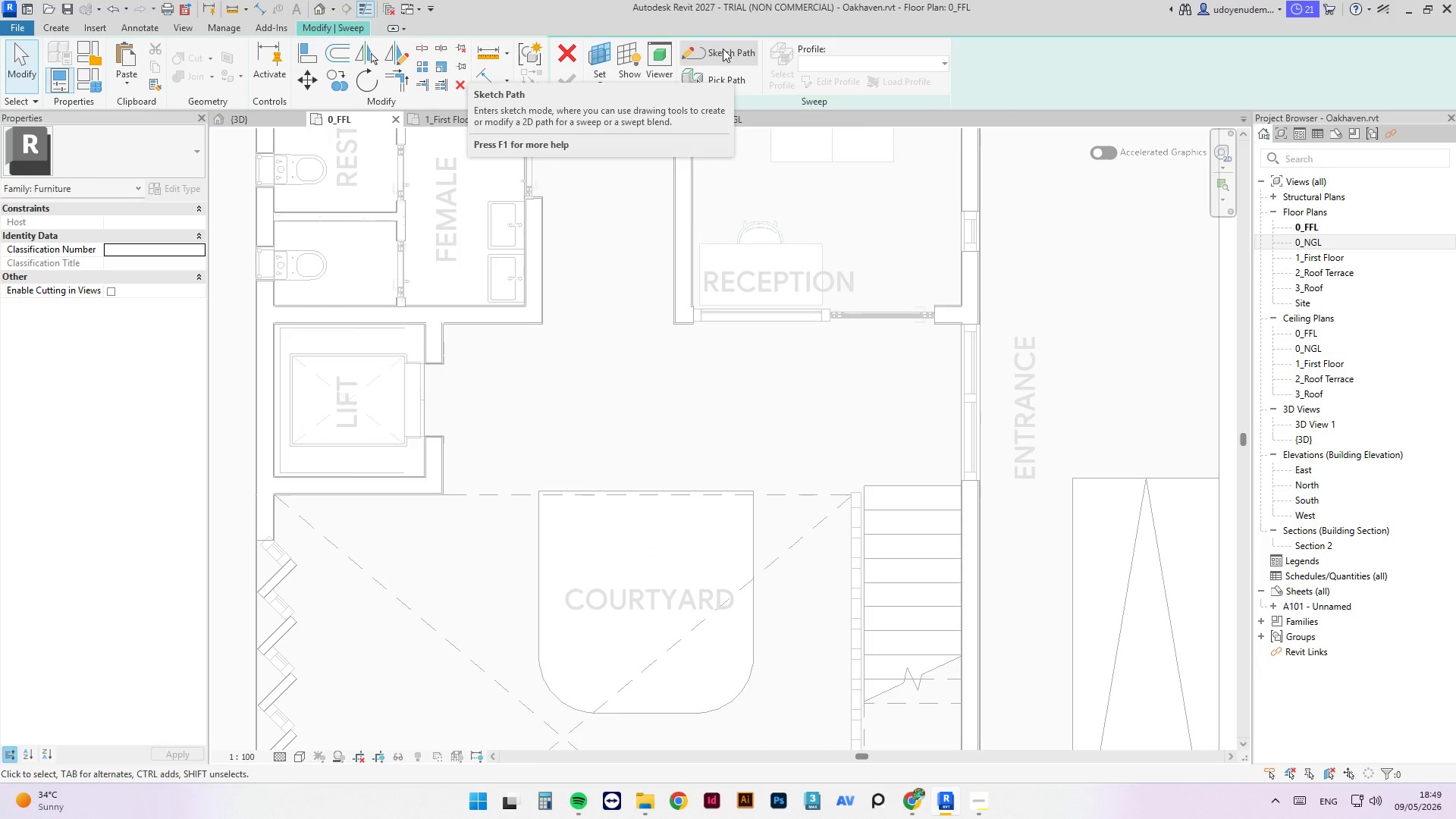 
left_click([727, 80])
 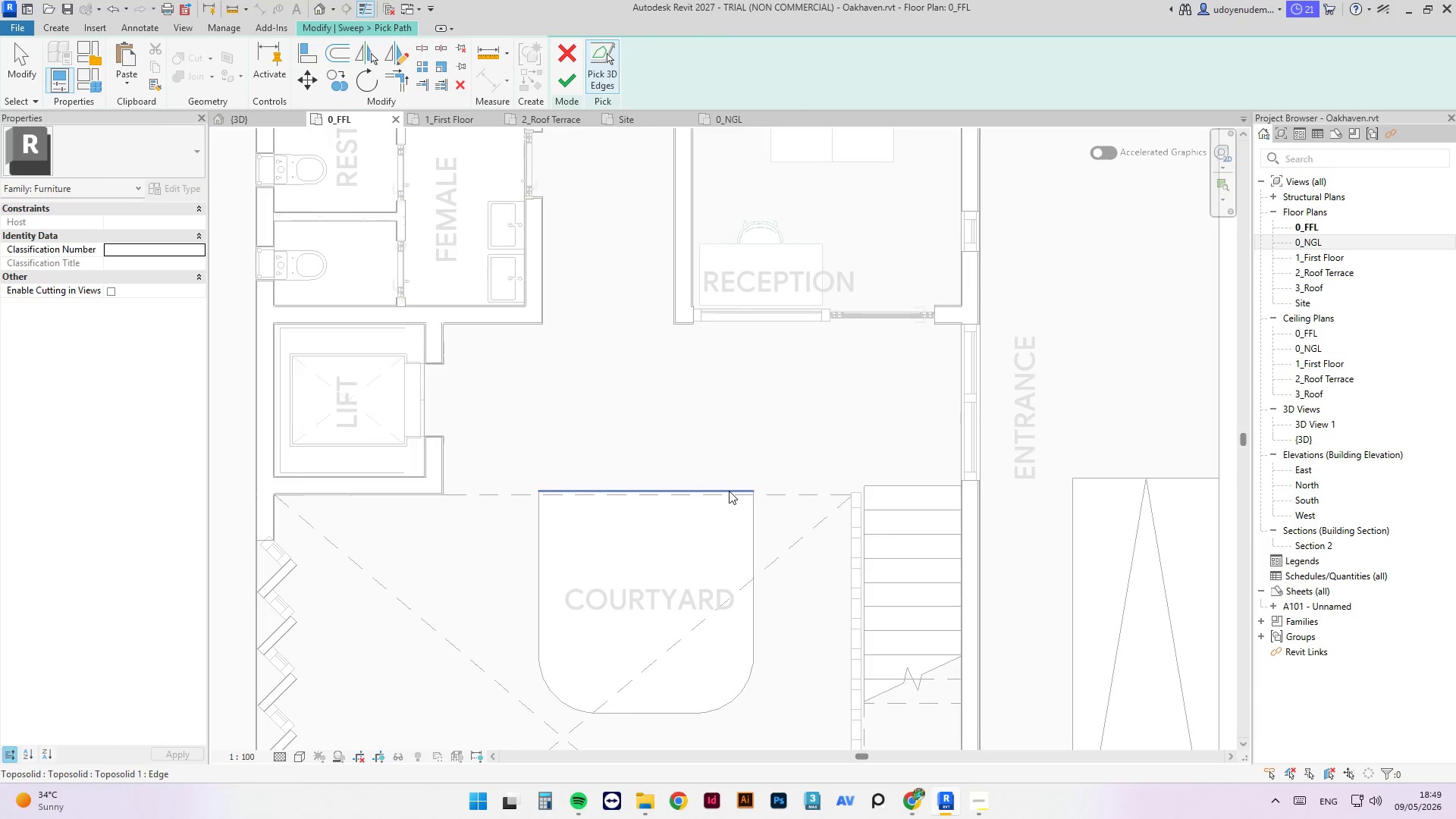 
left_click([729, 491])
 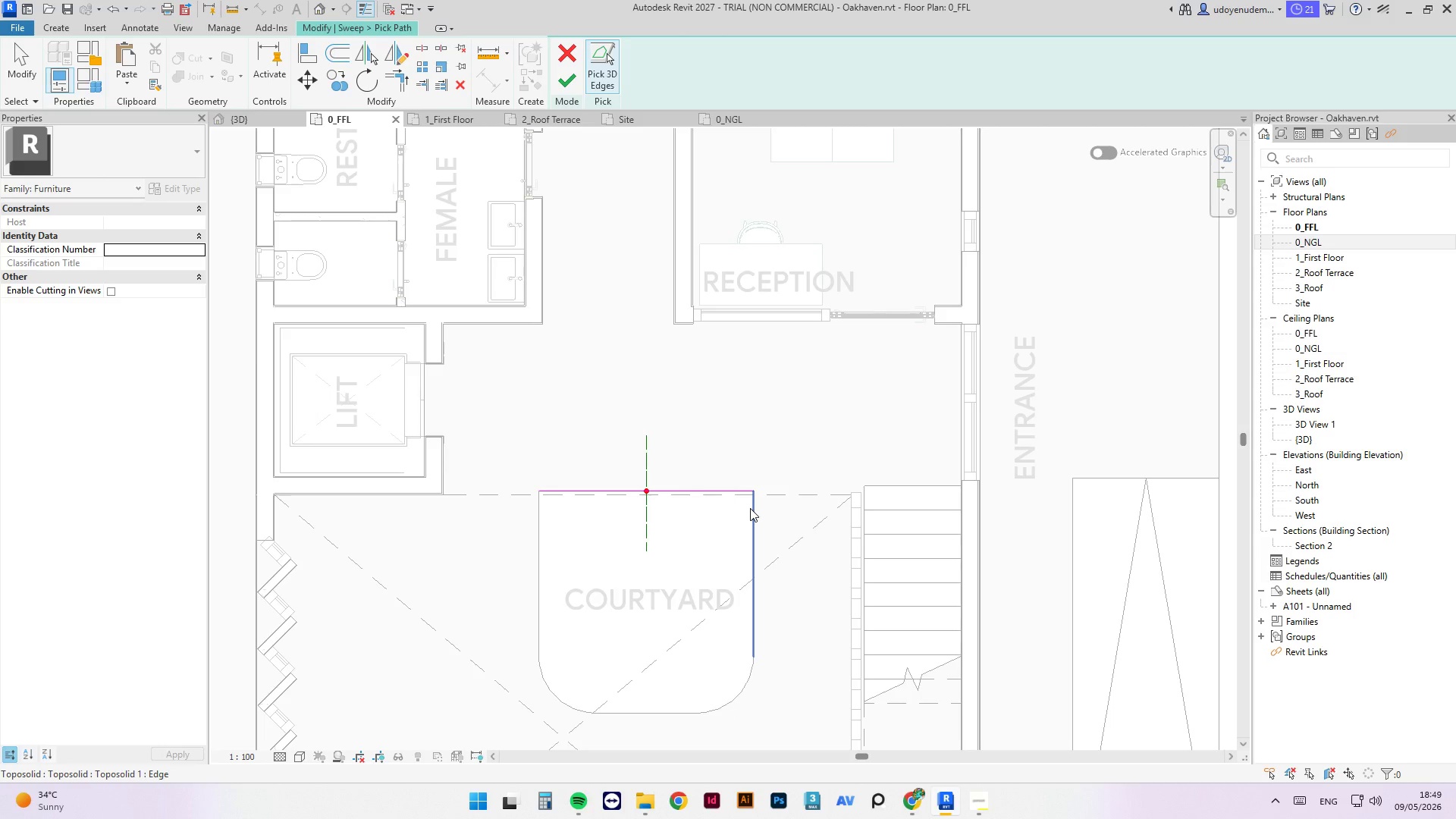 
left_click([750, 508])
 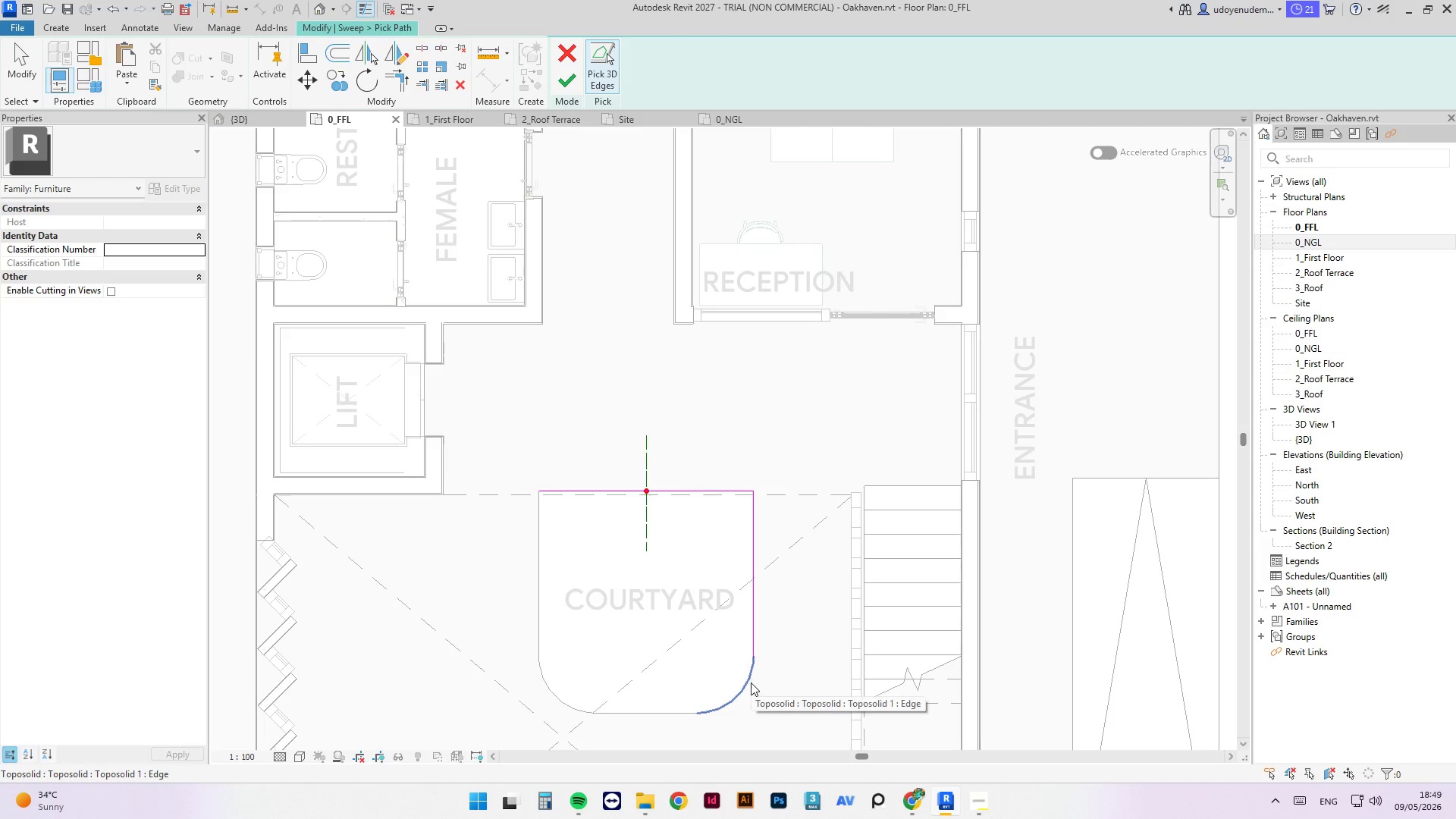 
left_click([751, 682])
 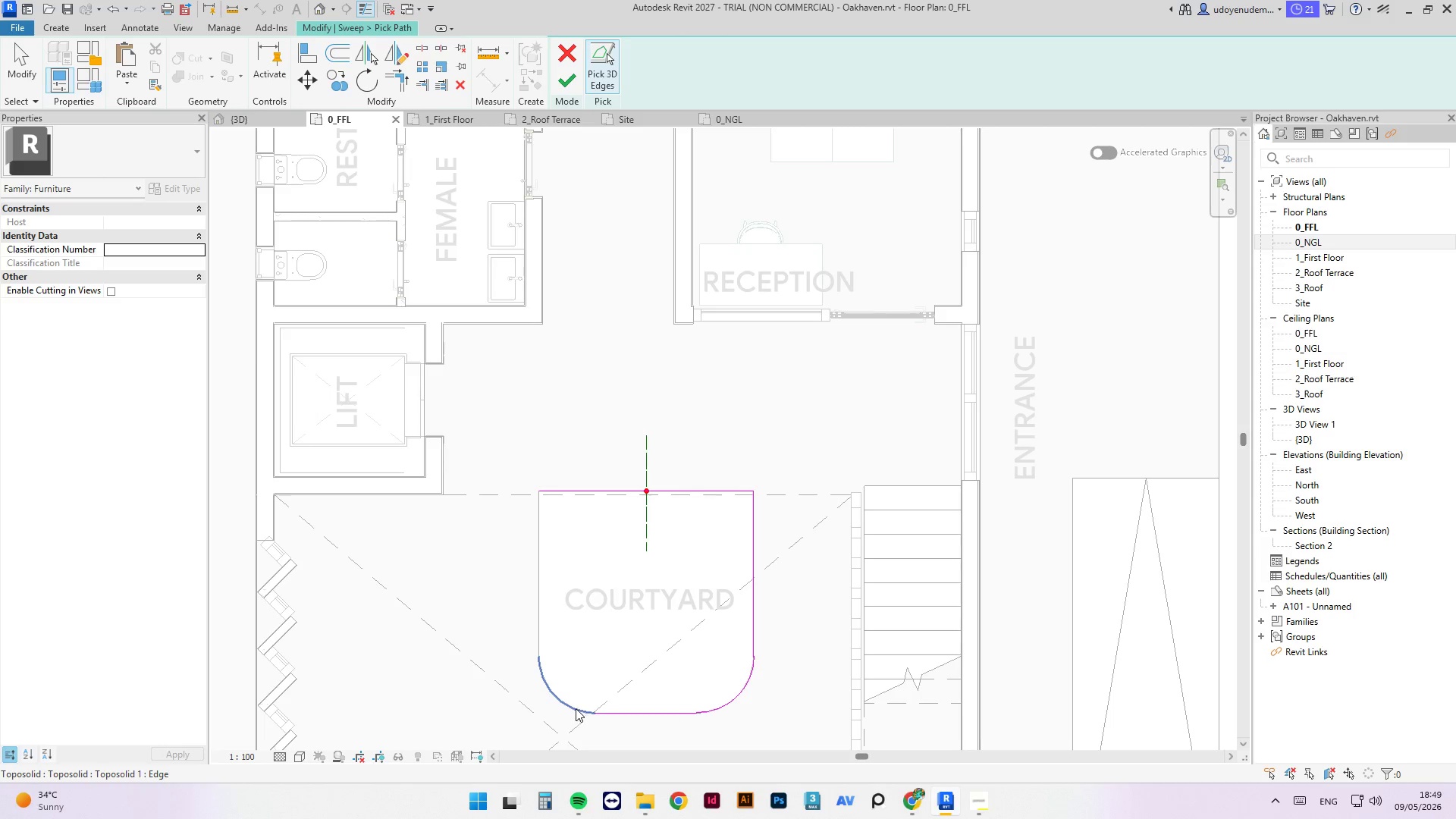 
double_click([571, 708])
 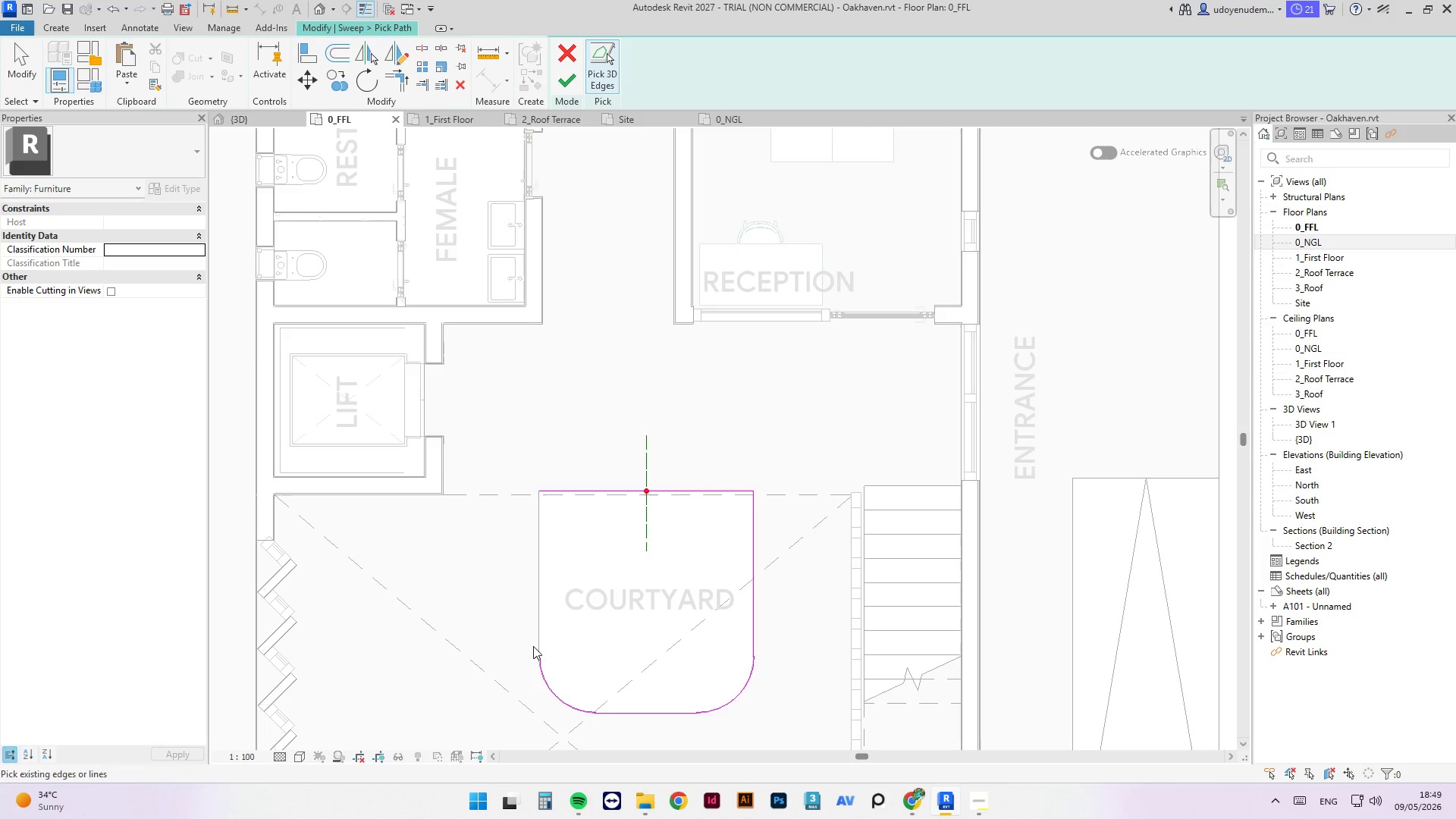 
left_click([539, 642])
 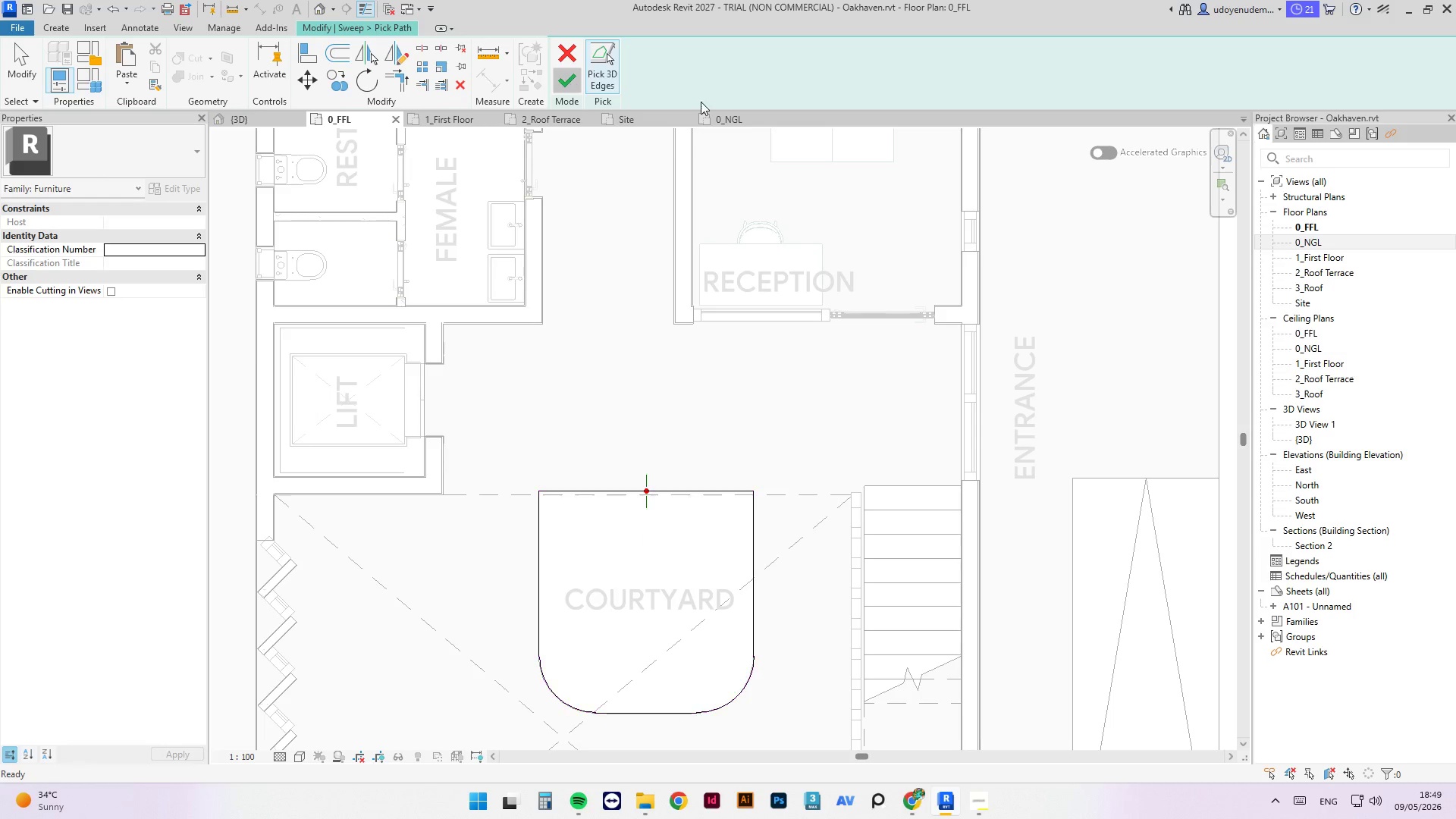 
wait(7.81)
 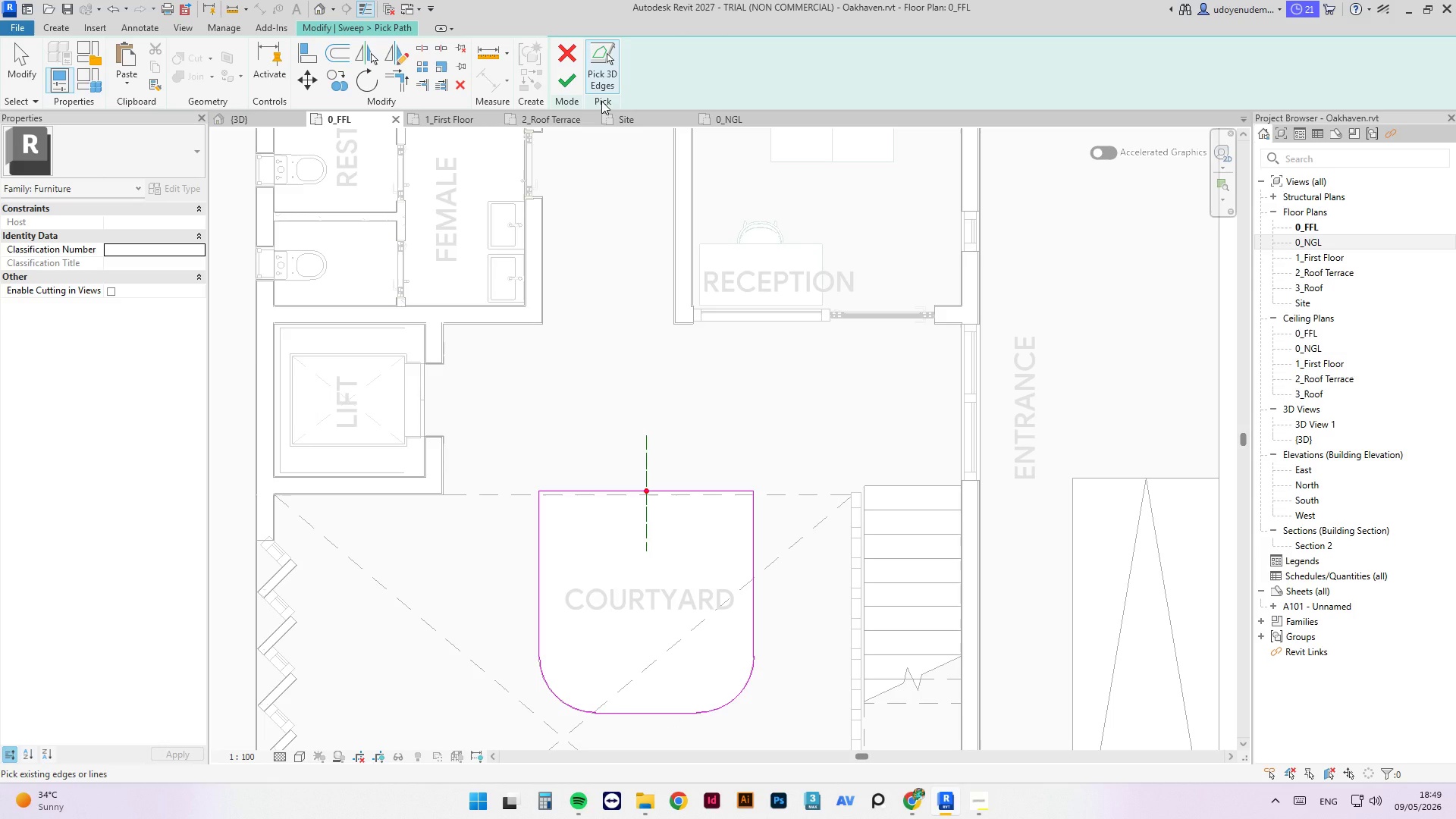 
left_click([829, 84])
 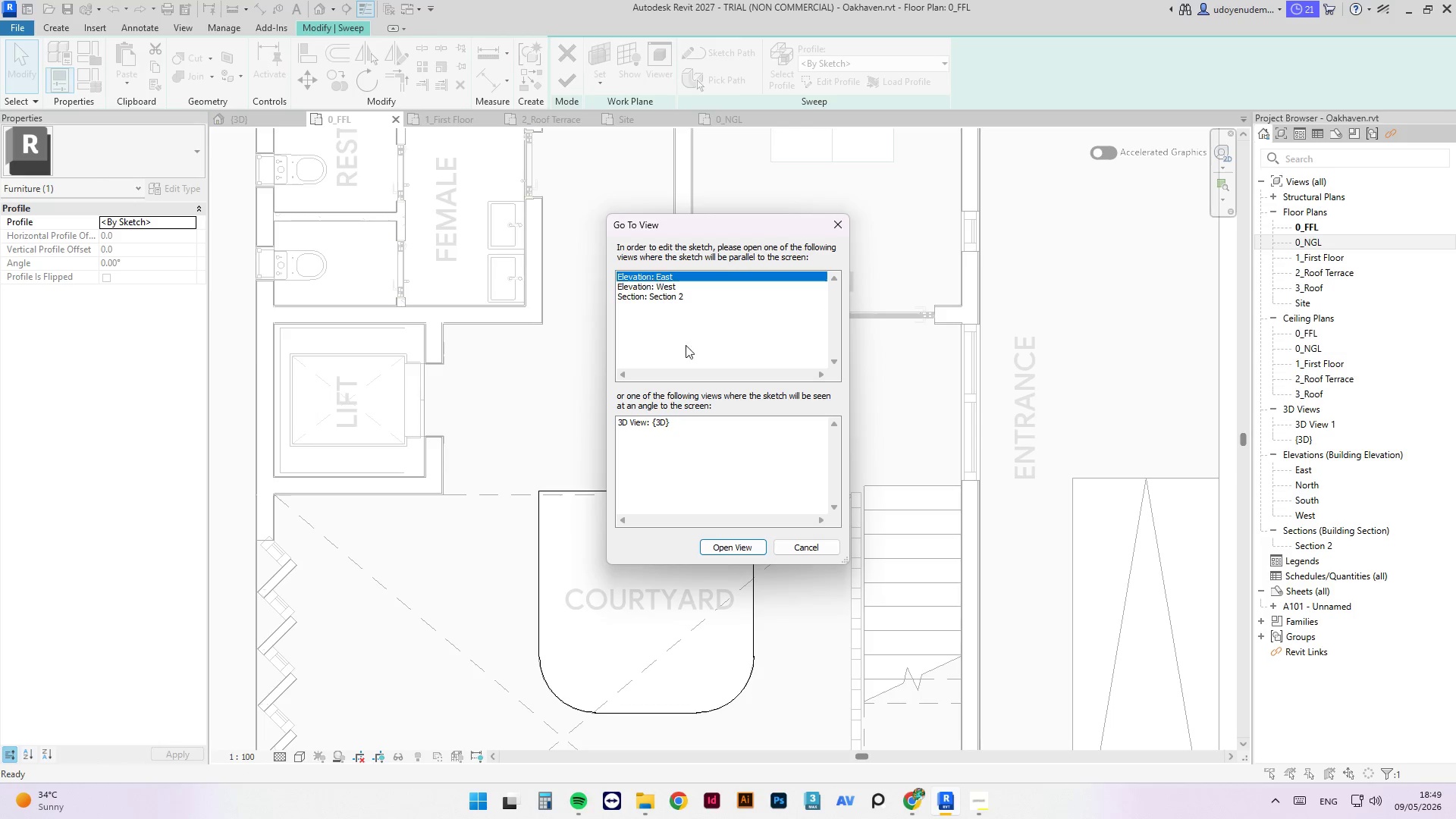 
left_click([735, 549])
 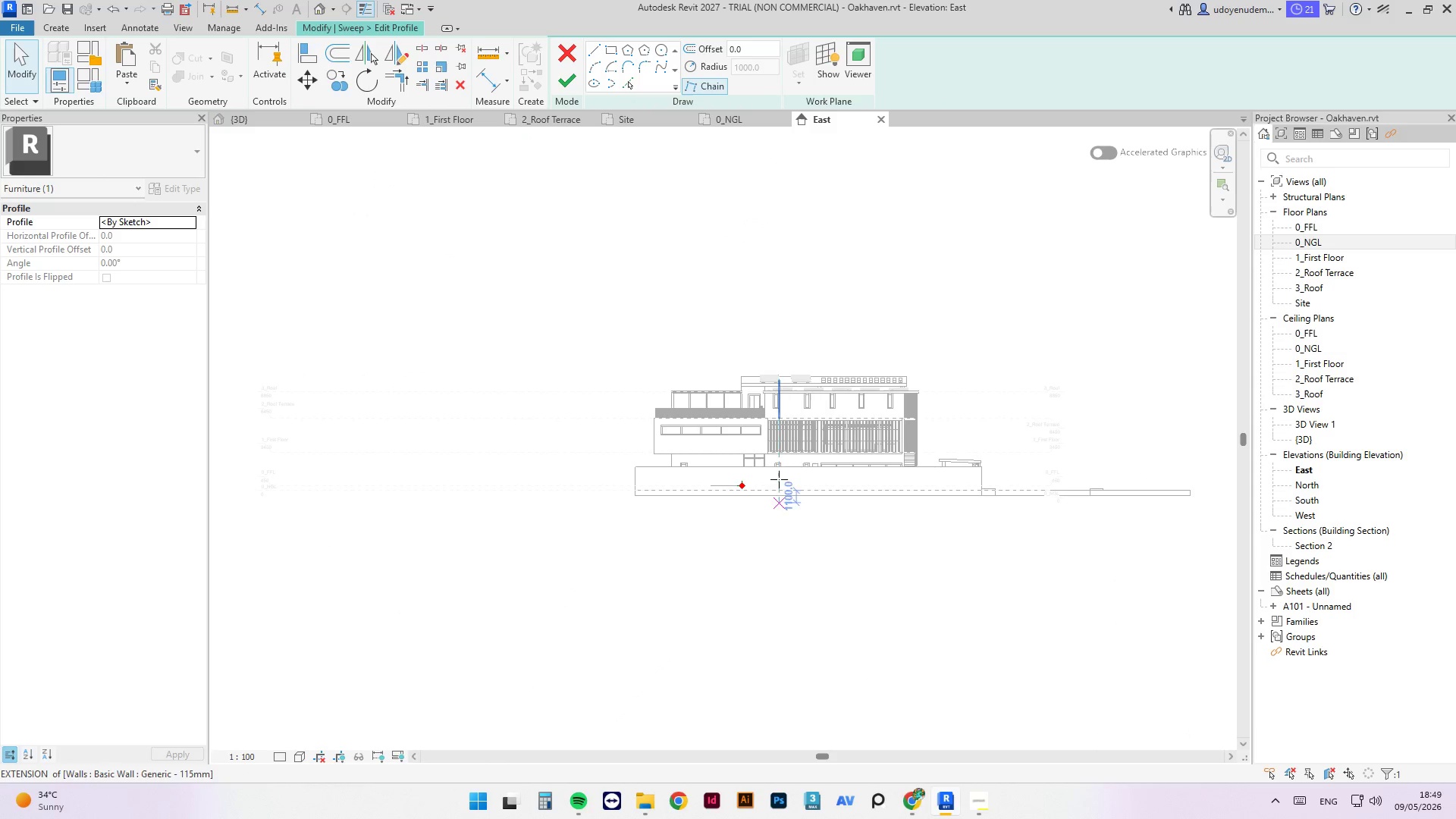 
scroll: coordinate [748, 479], scroll_direction: up, amount: 24.0
 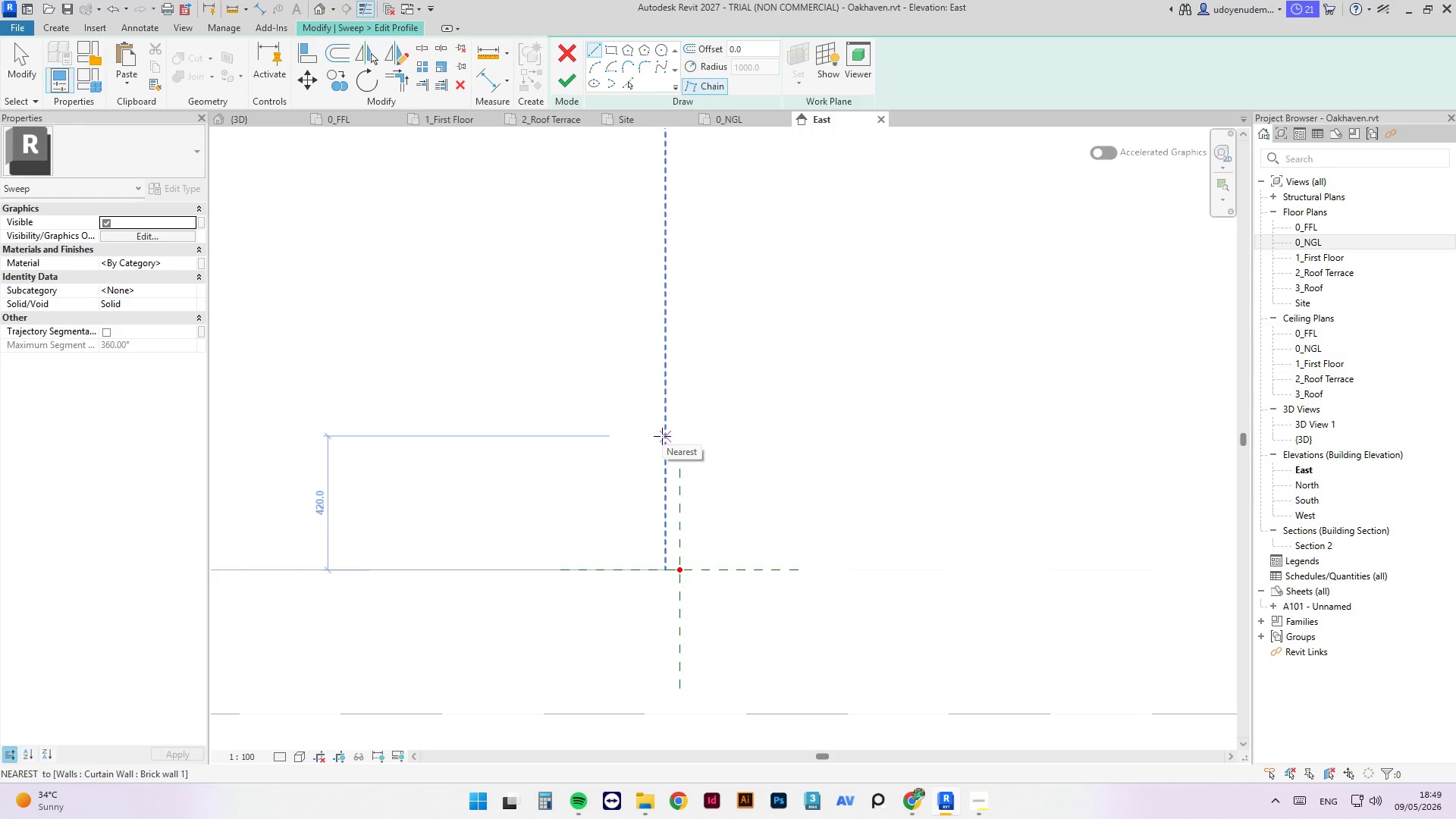 
wait(6.21)
 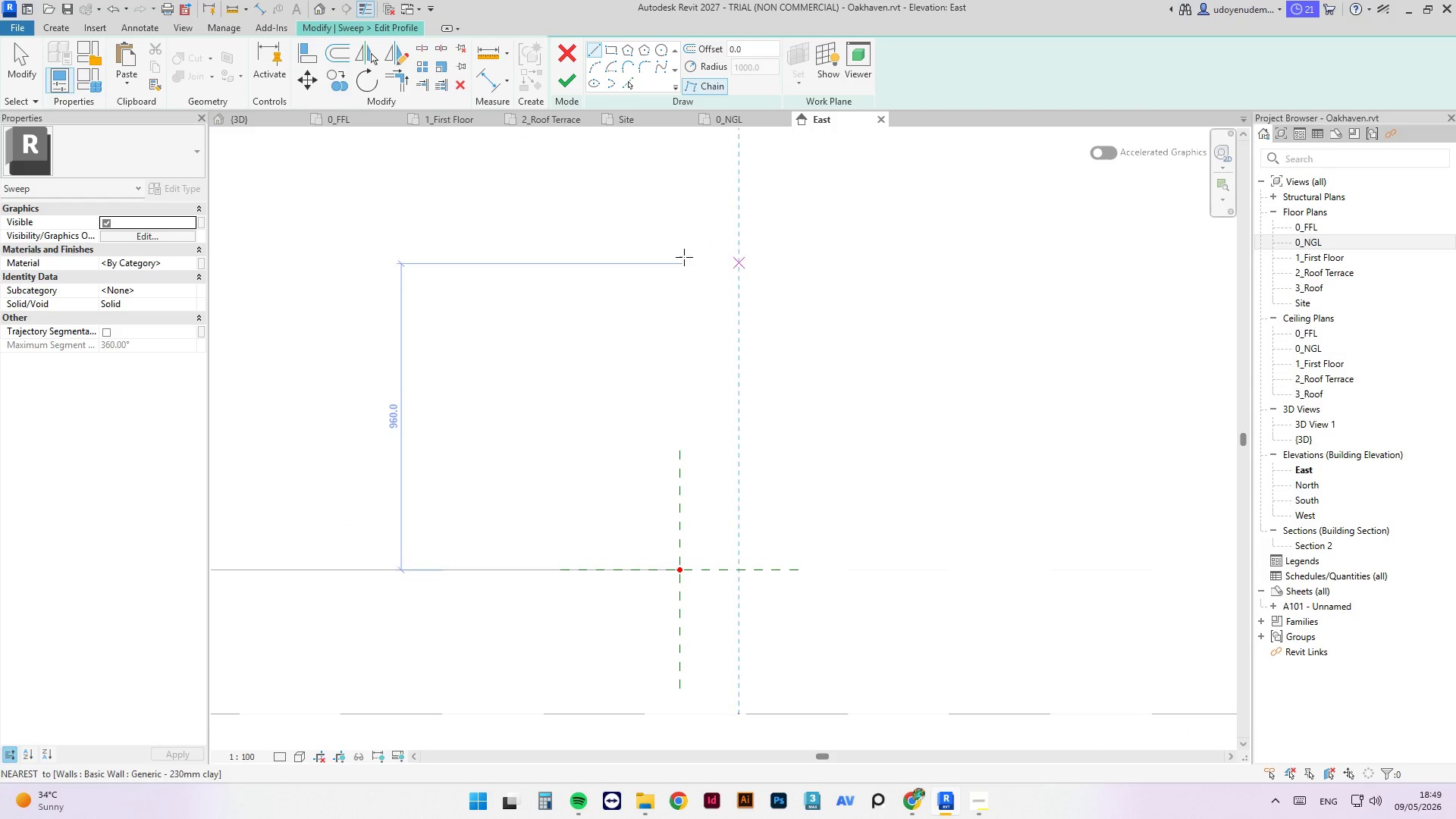 
left_click([613, 45])
 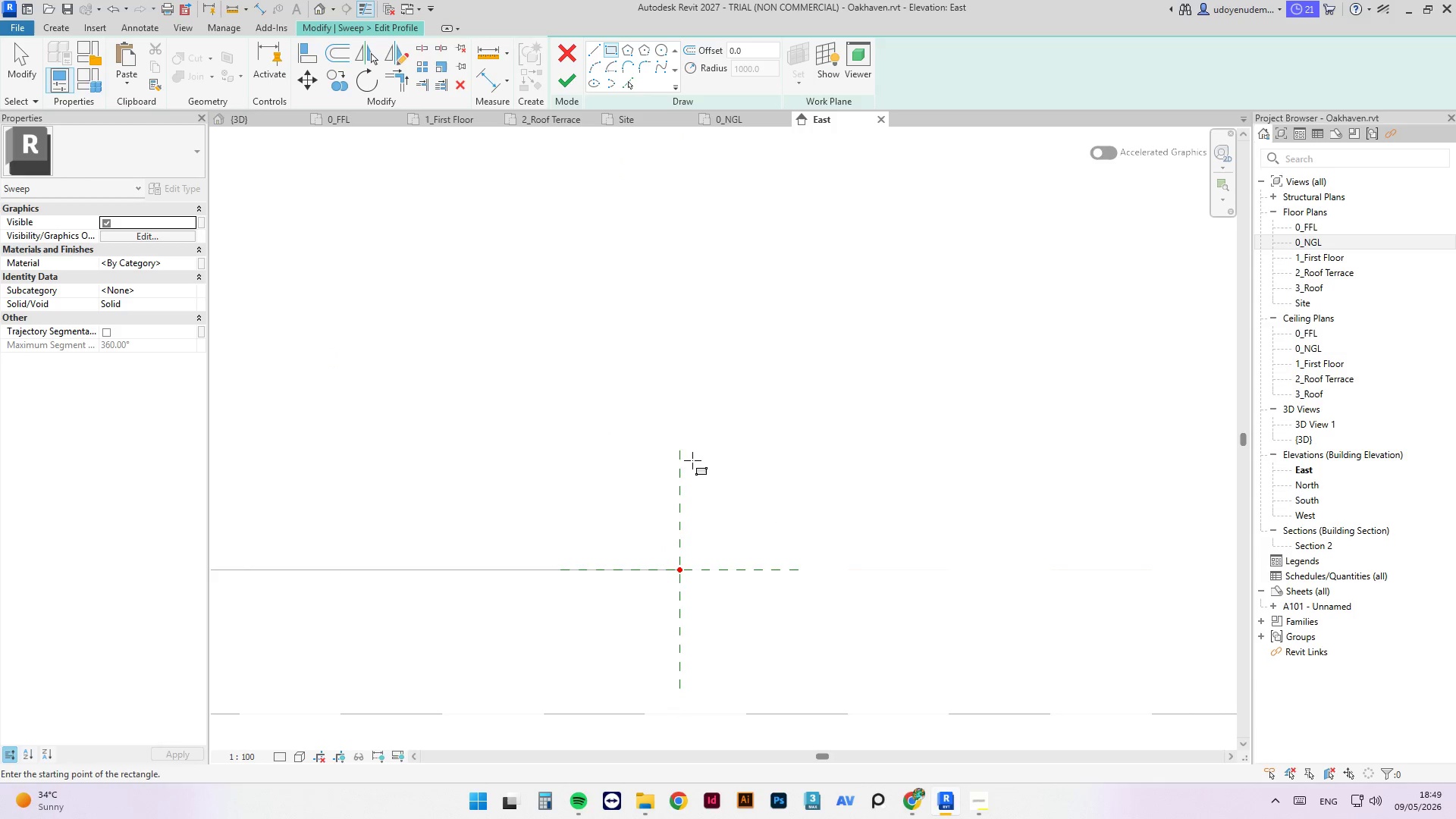 
left_click_drag(start_coordinate=[681, 452], to_coordinate=[740, 569])
 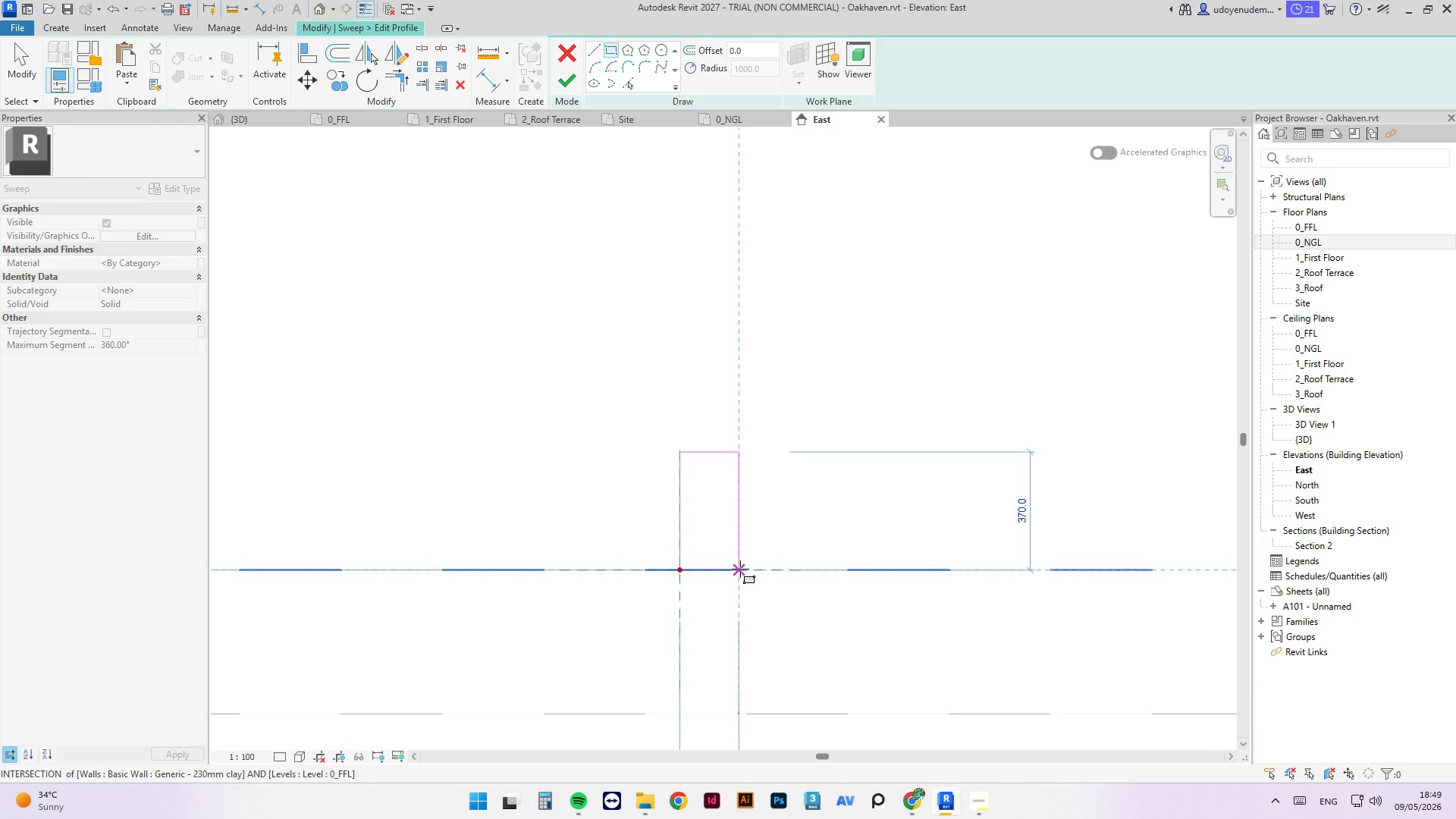 
left_click([740, 569])
 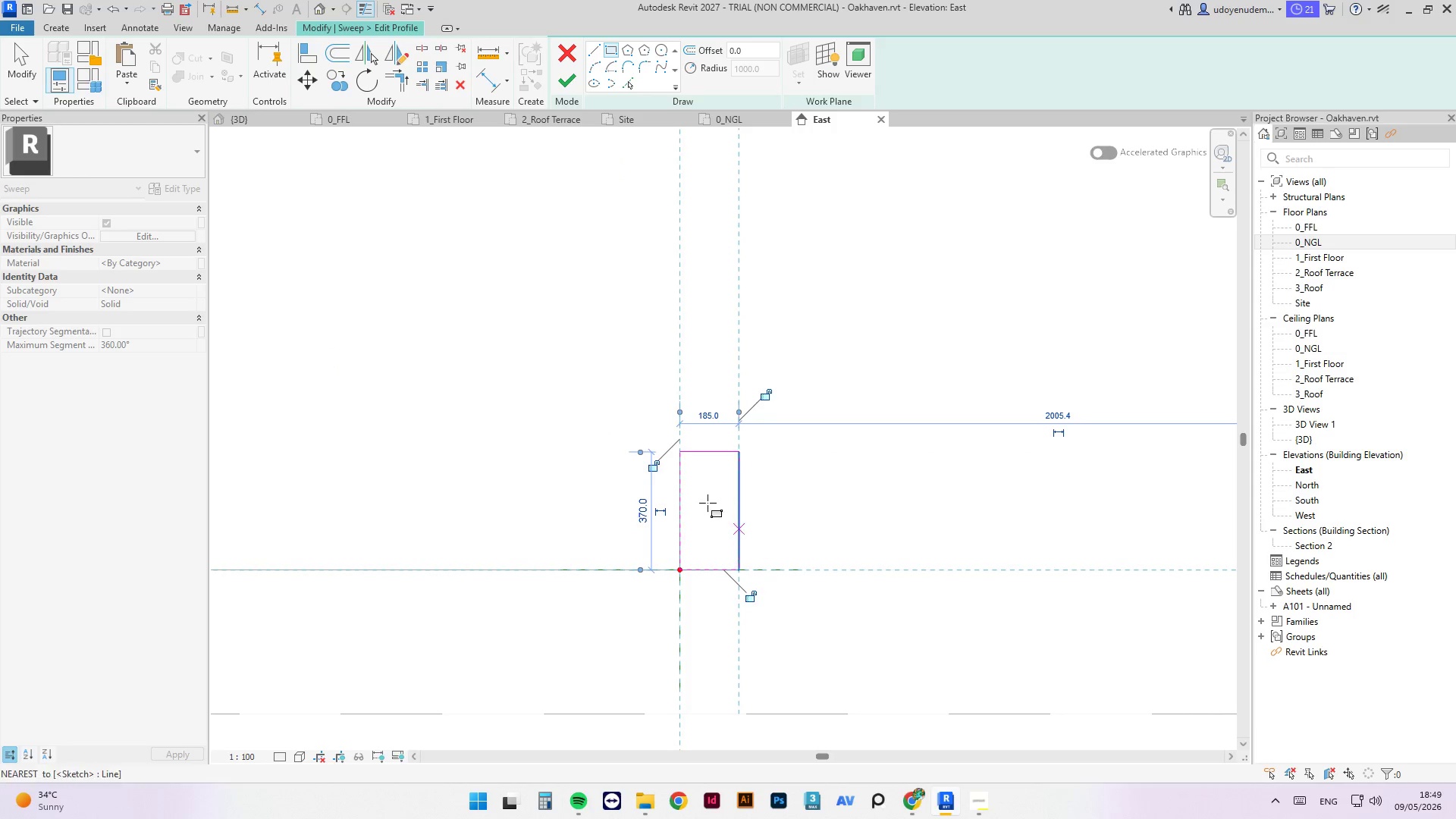 
key(Escape)
 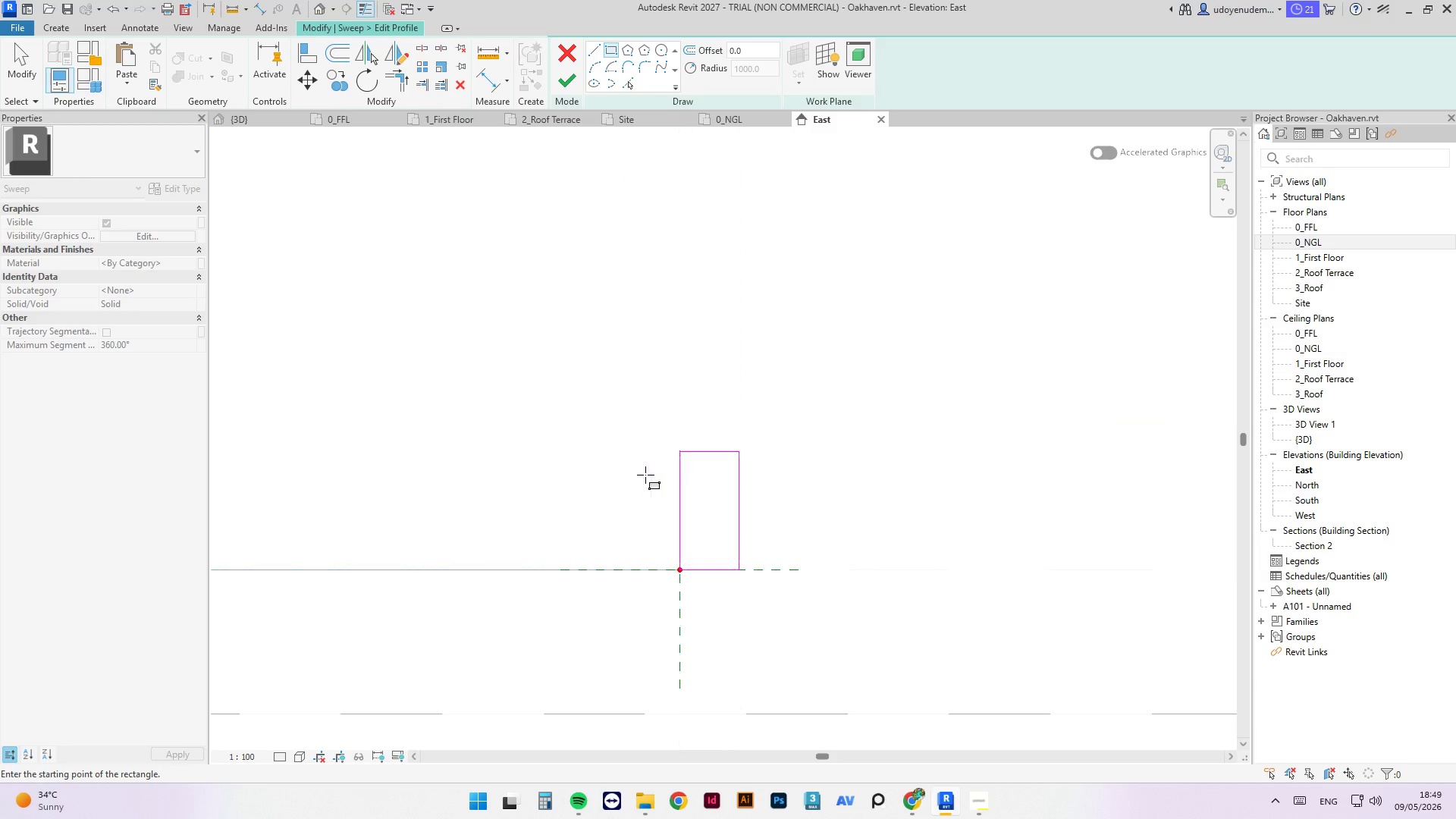 
key(Escape)
 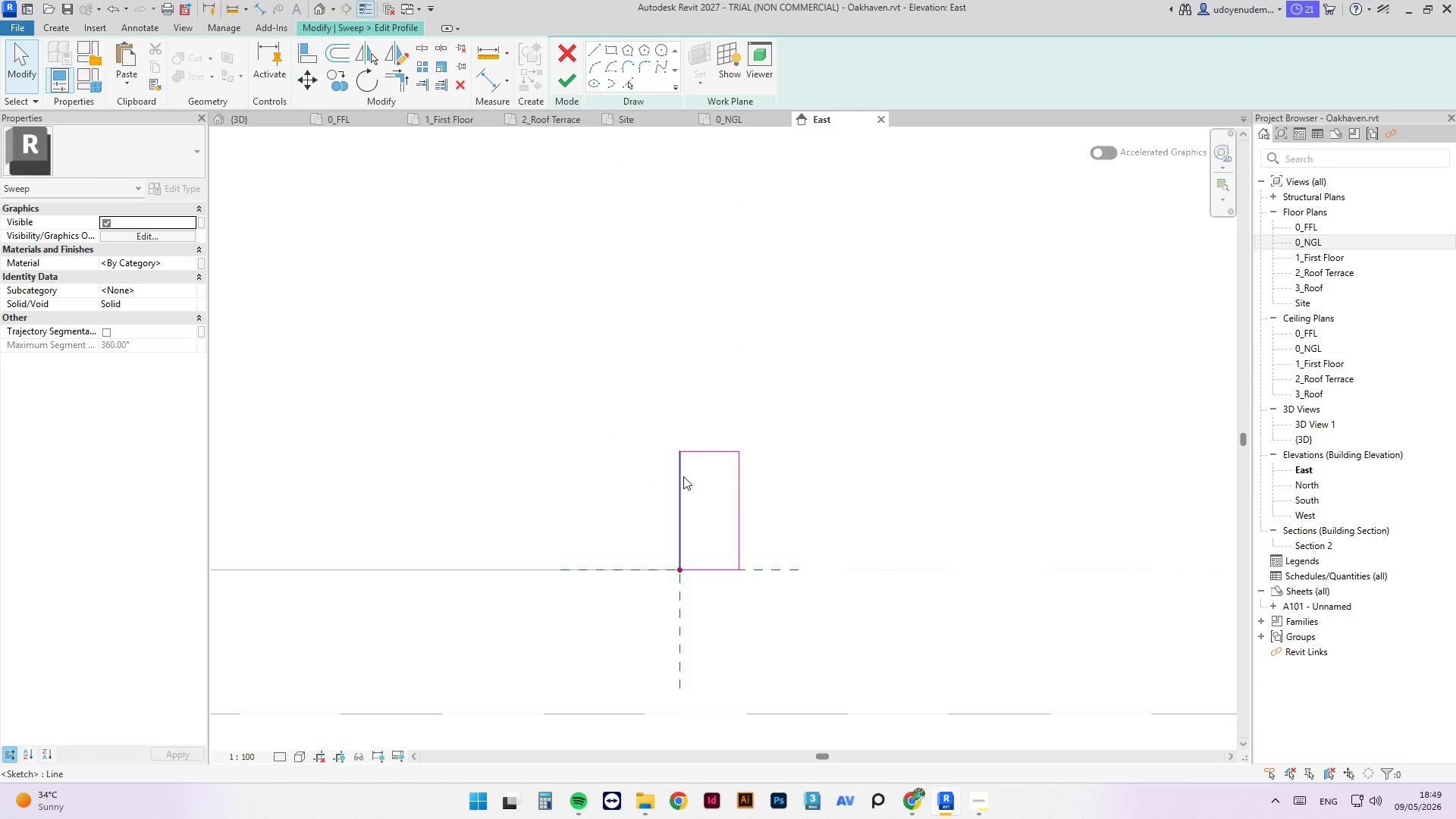 
left_click_drag(start_coordinate=[683, 476], to_coordinate=[632, 485])
 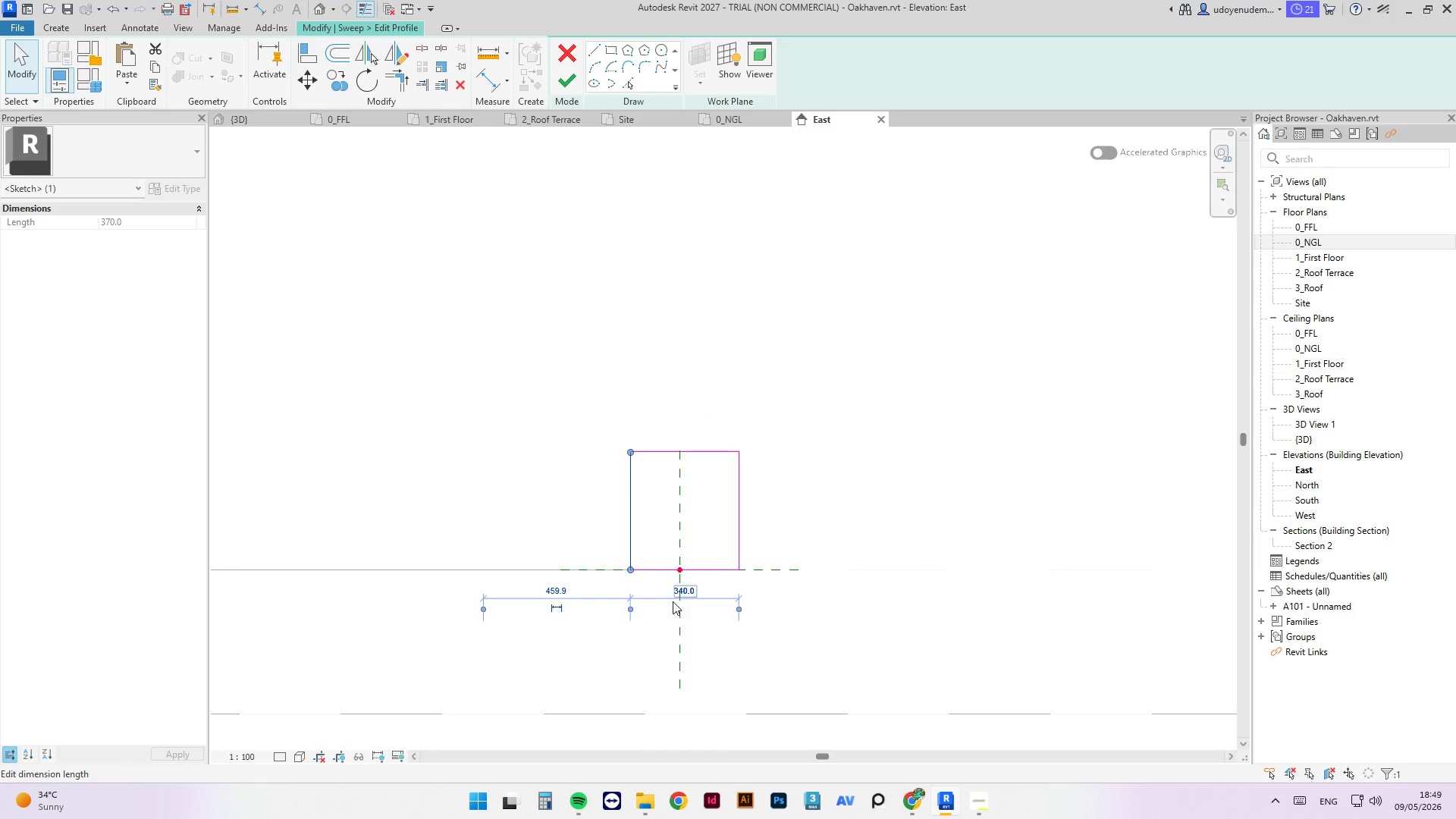 
left_click([681, 598])
 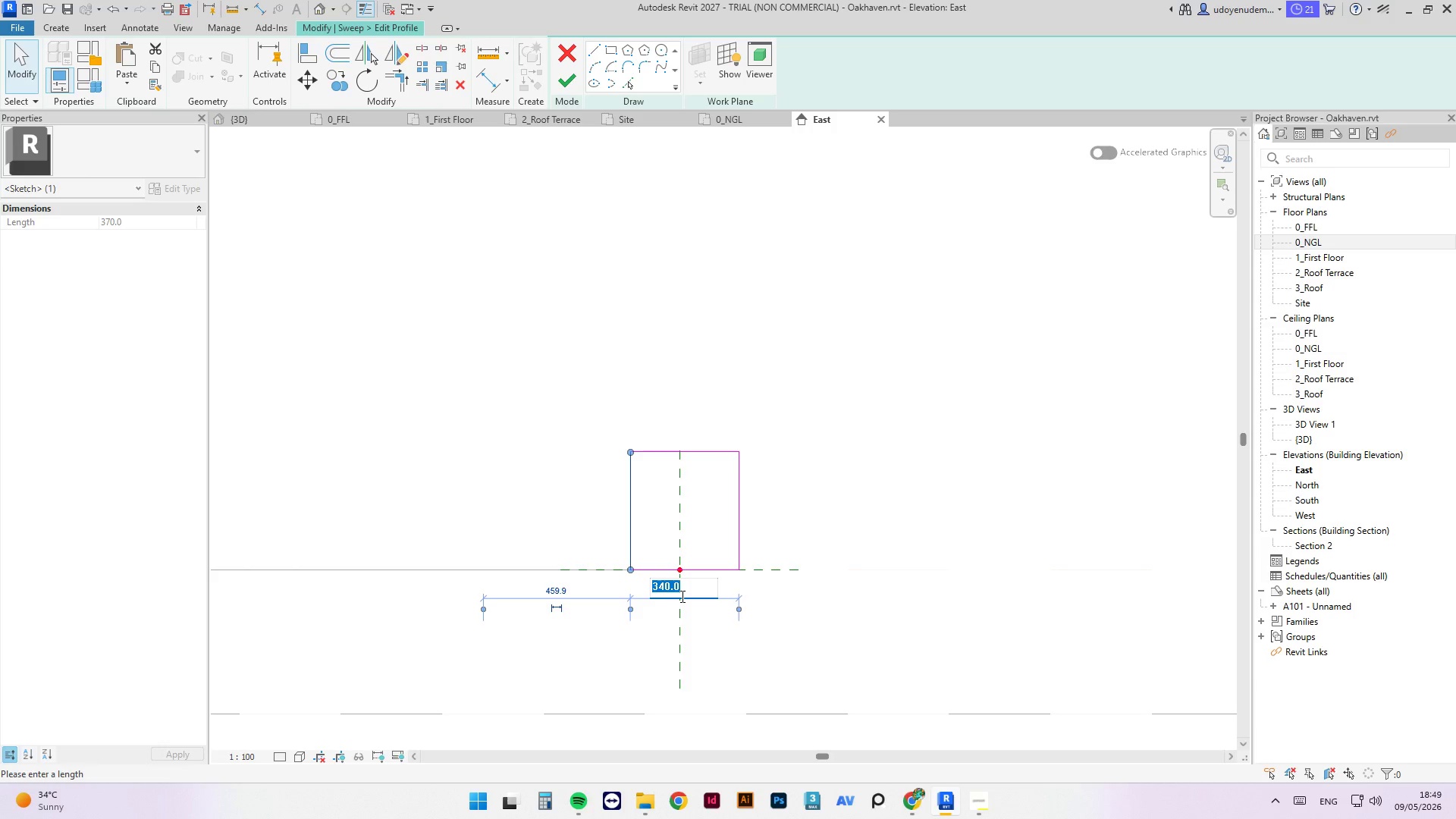 
key(Numpad4)
 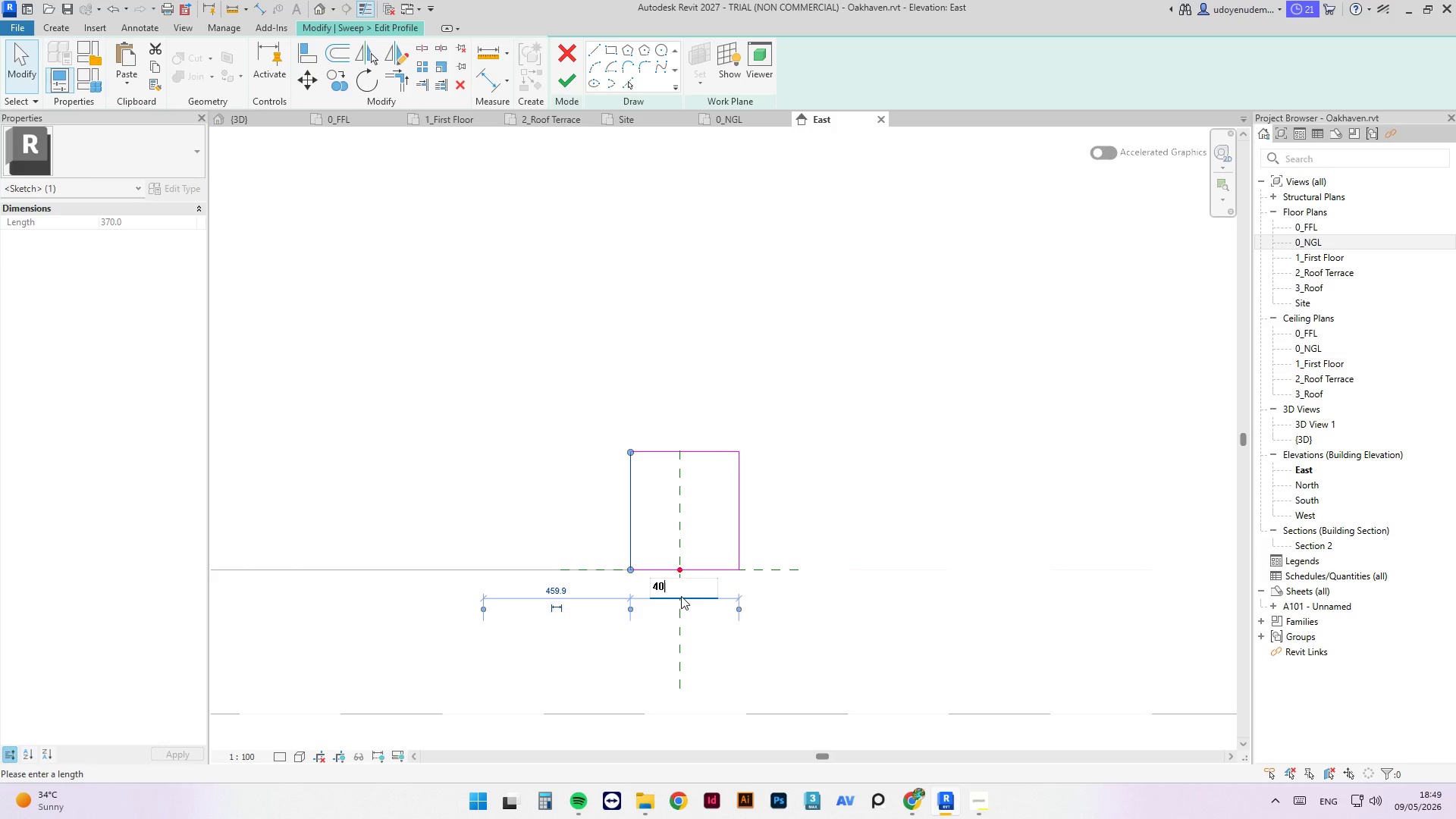 
key(Numpad0)
 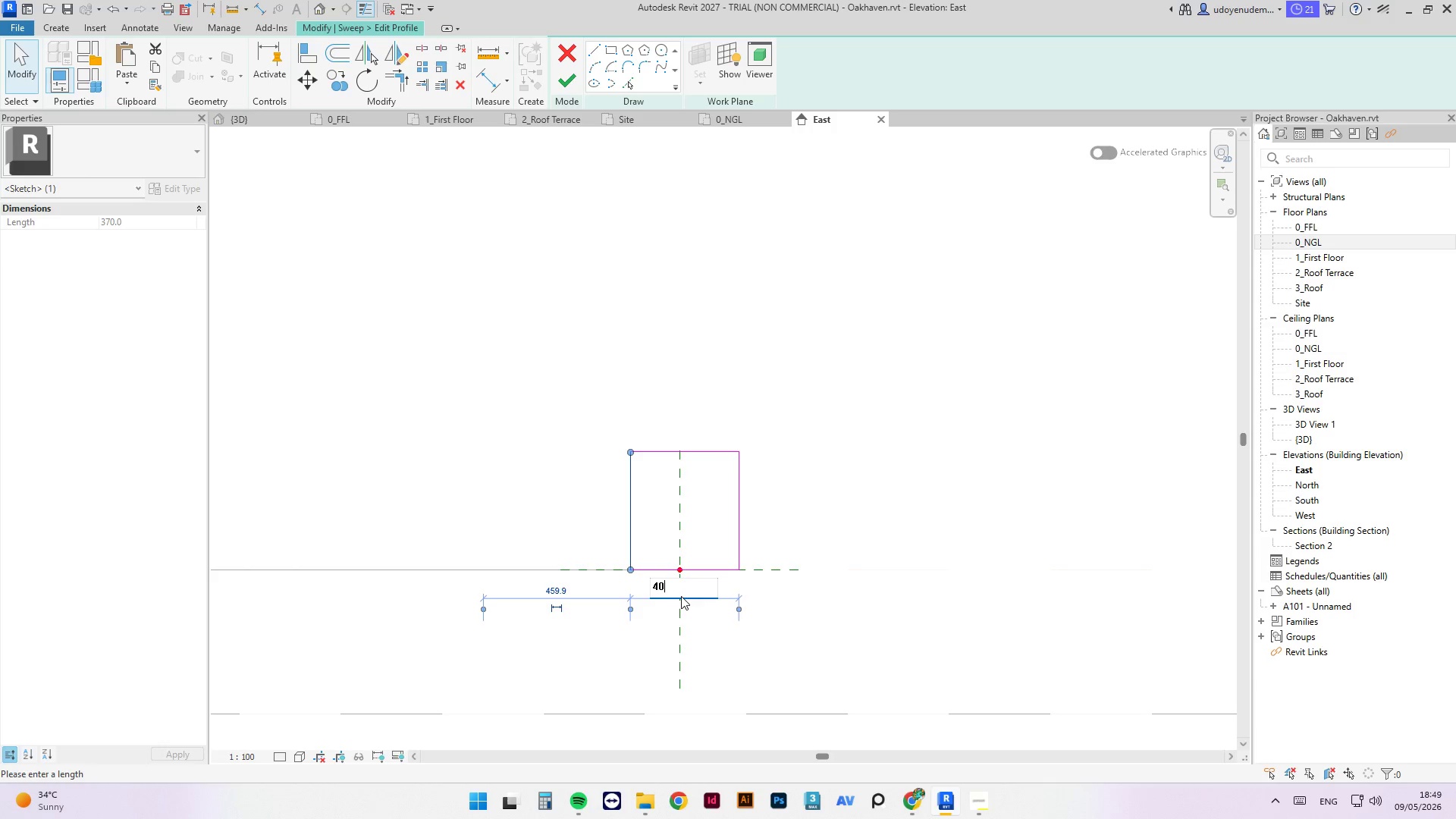 
key(Numpad0)
 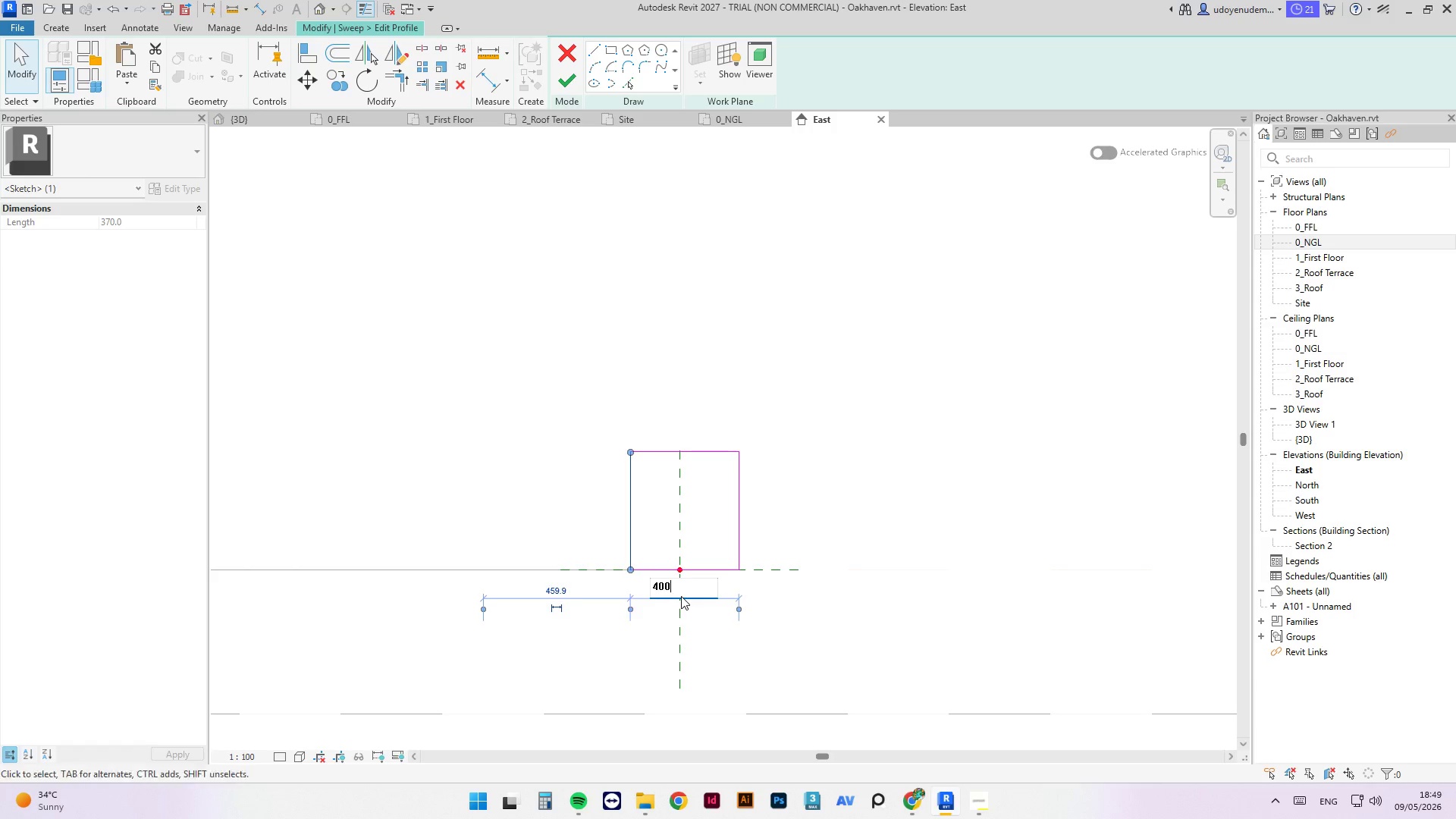 
key(NumpadEnter)
 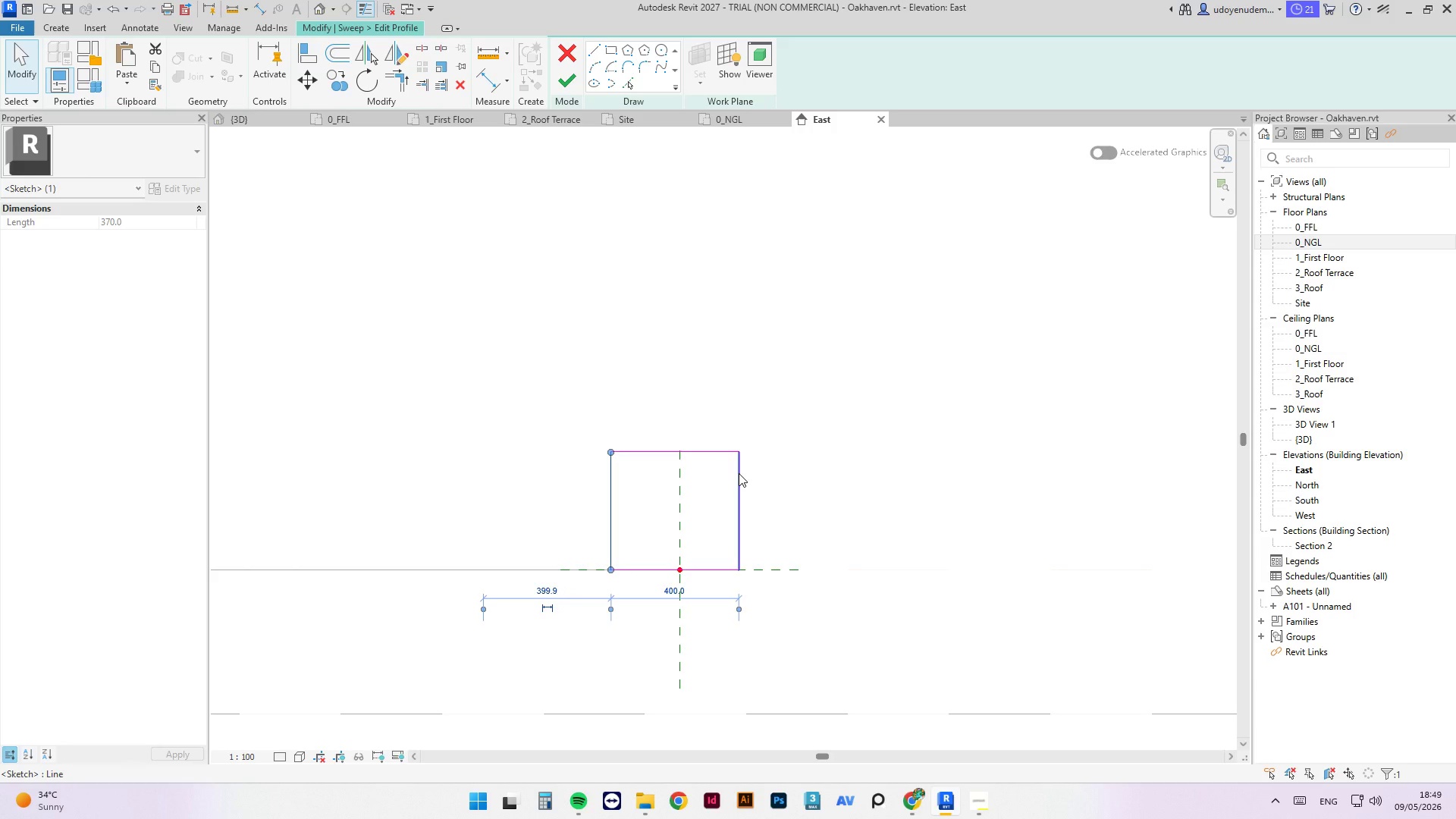 
left_click_drag(start_coordinate=[739, 473], to_coordinate=[742, 480])
 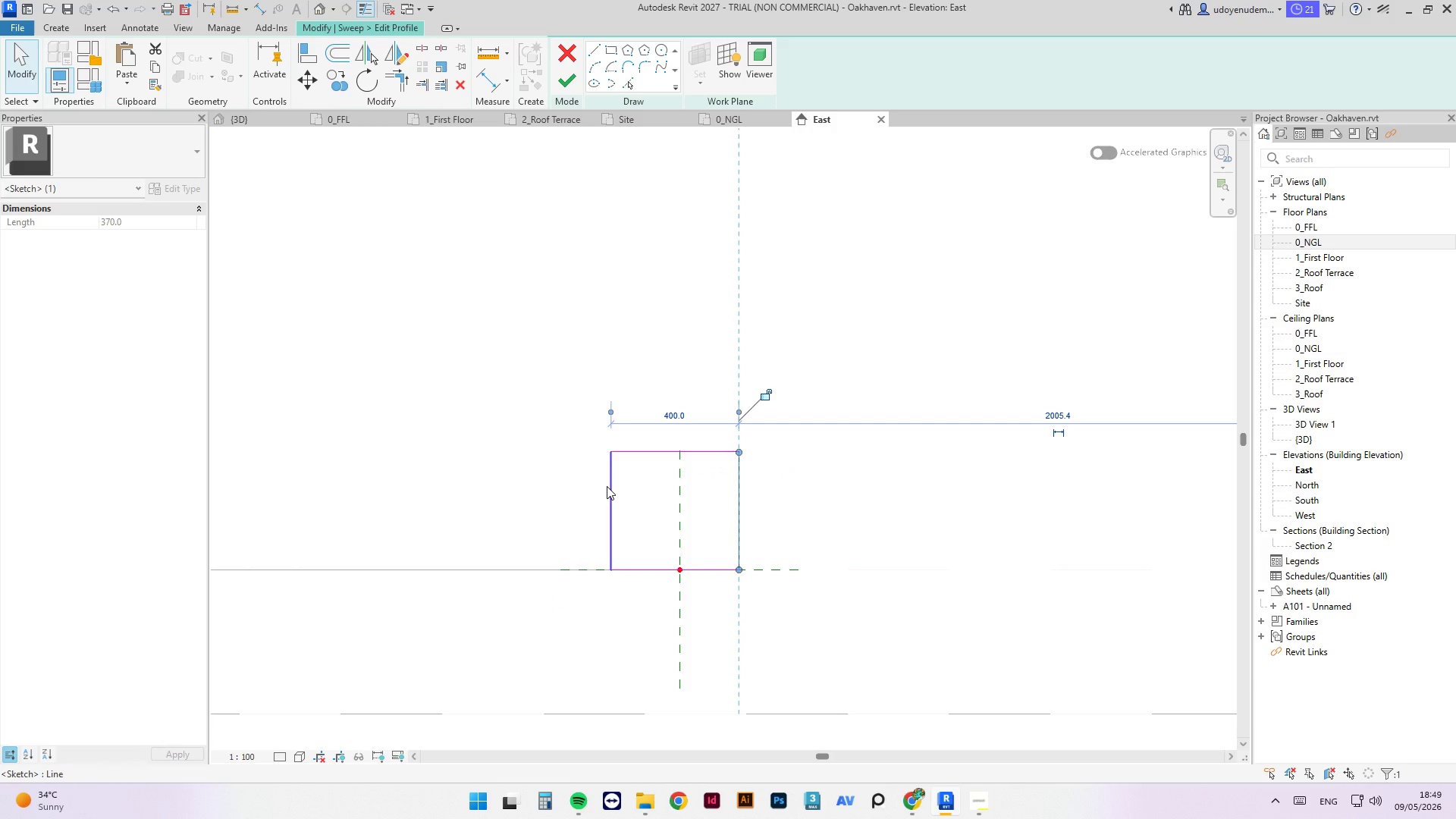 
left_click([607, 486])
 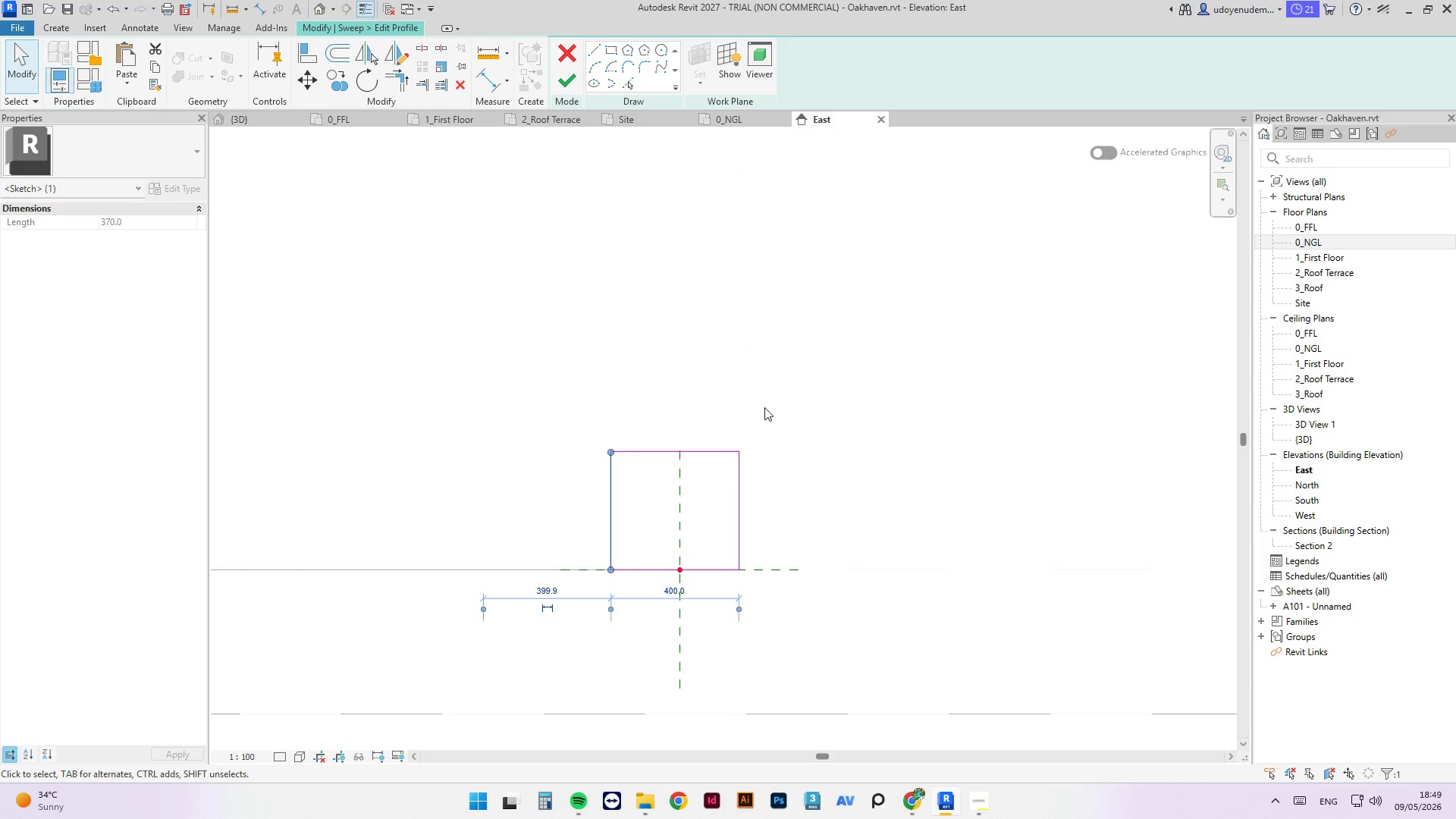 
left_click_drag(start_coordinate=[769, 406], to_coordinate=[739, 448])
 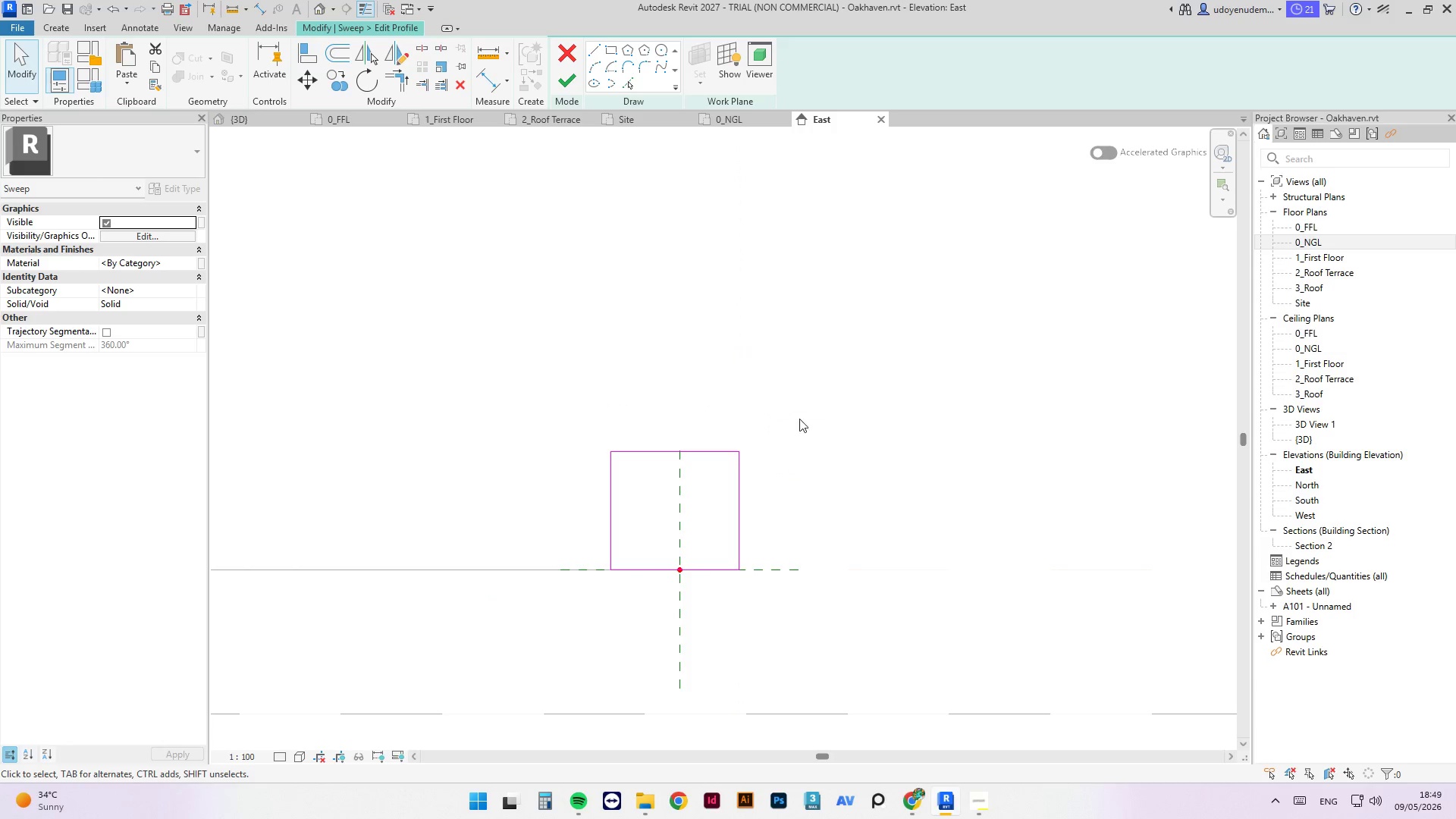 
left_click_drag(start_coordinate=[799, 419], to_coordinate=[731, 508])
 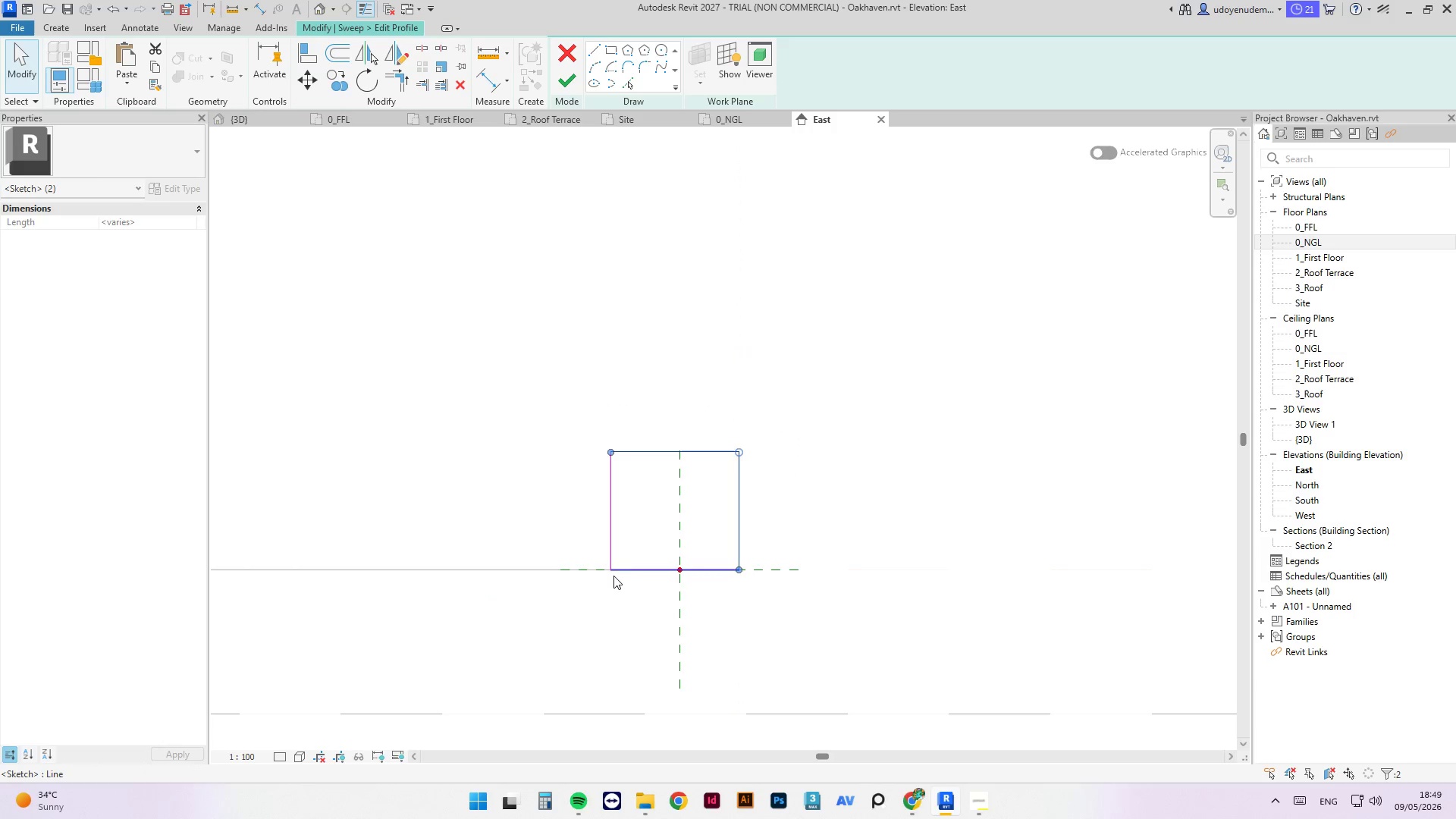 
hold_key(key=ControlLeft, duration=1.02)
left_click([623, 573])
 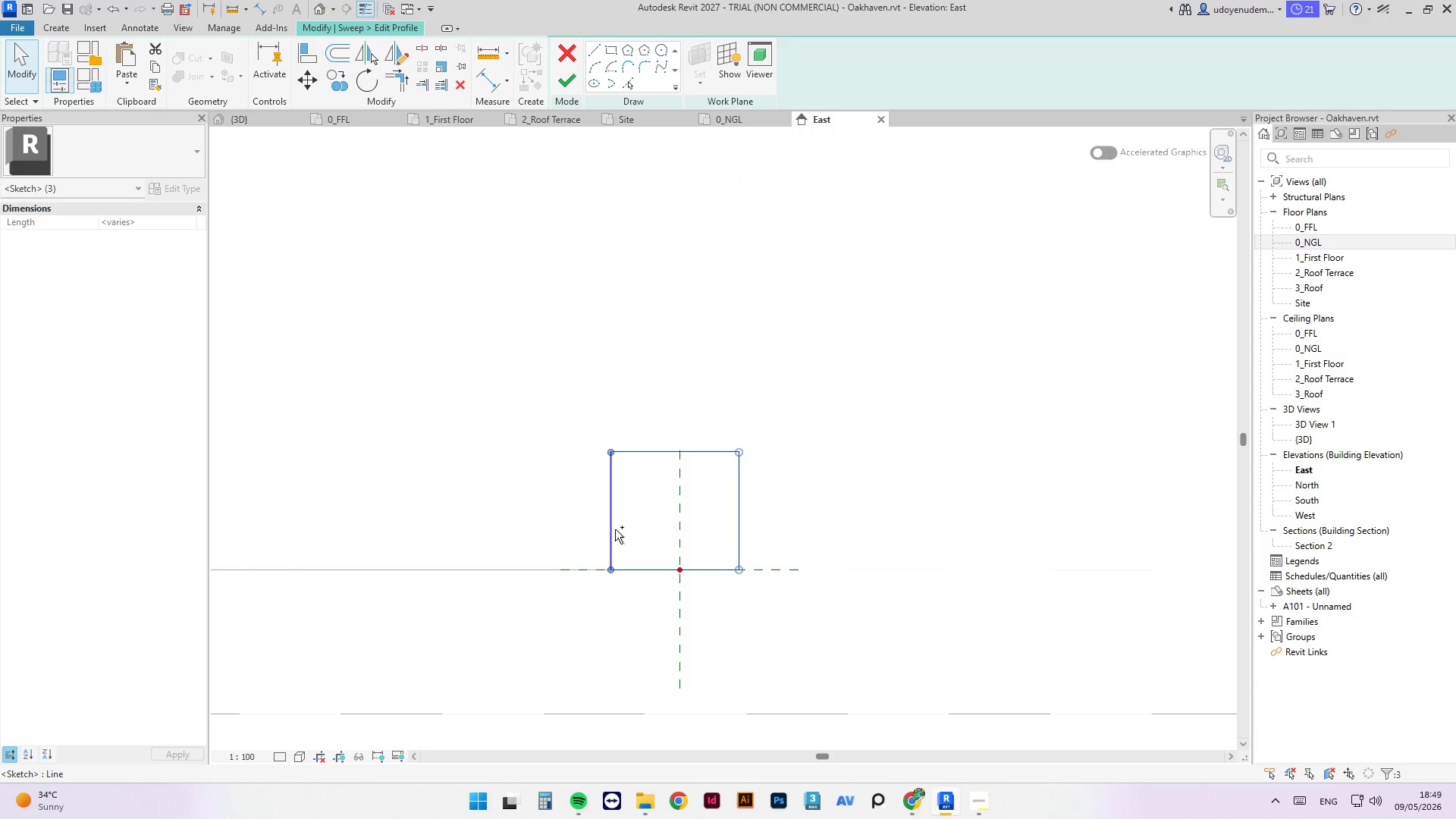 
left_click([613, 529])
 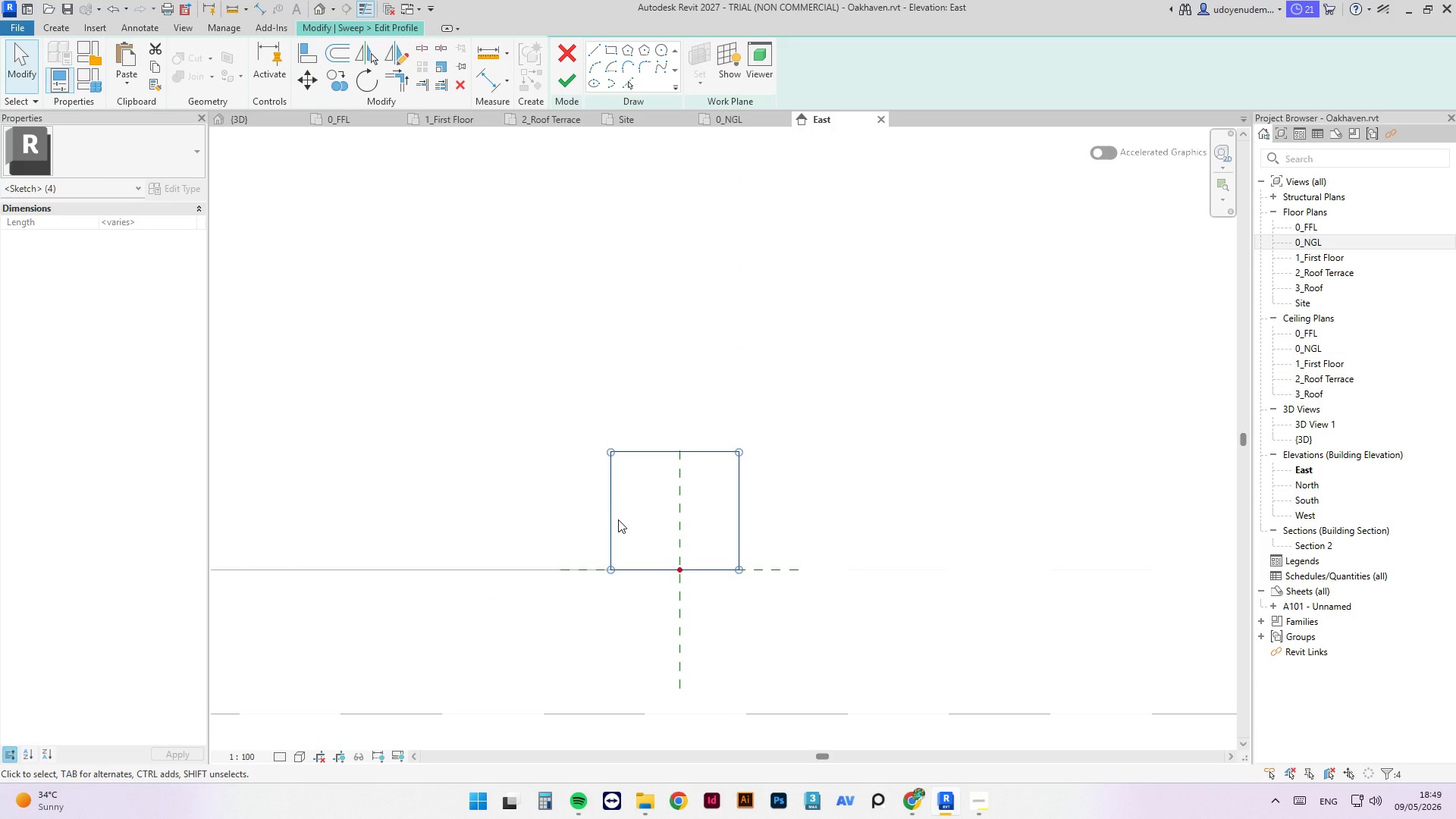 
key(ArrowRight)
 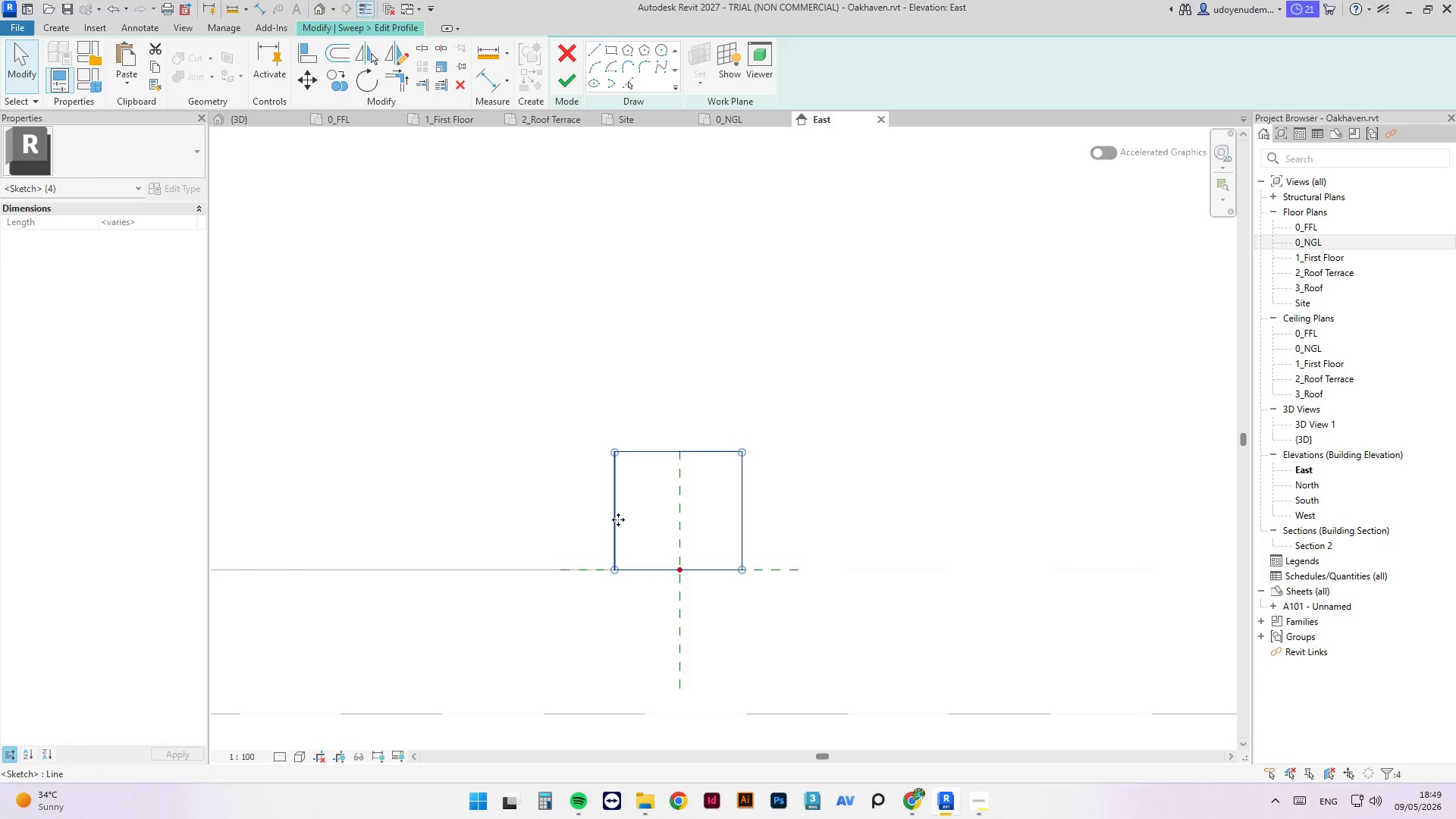 
key(ArrowRight)
 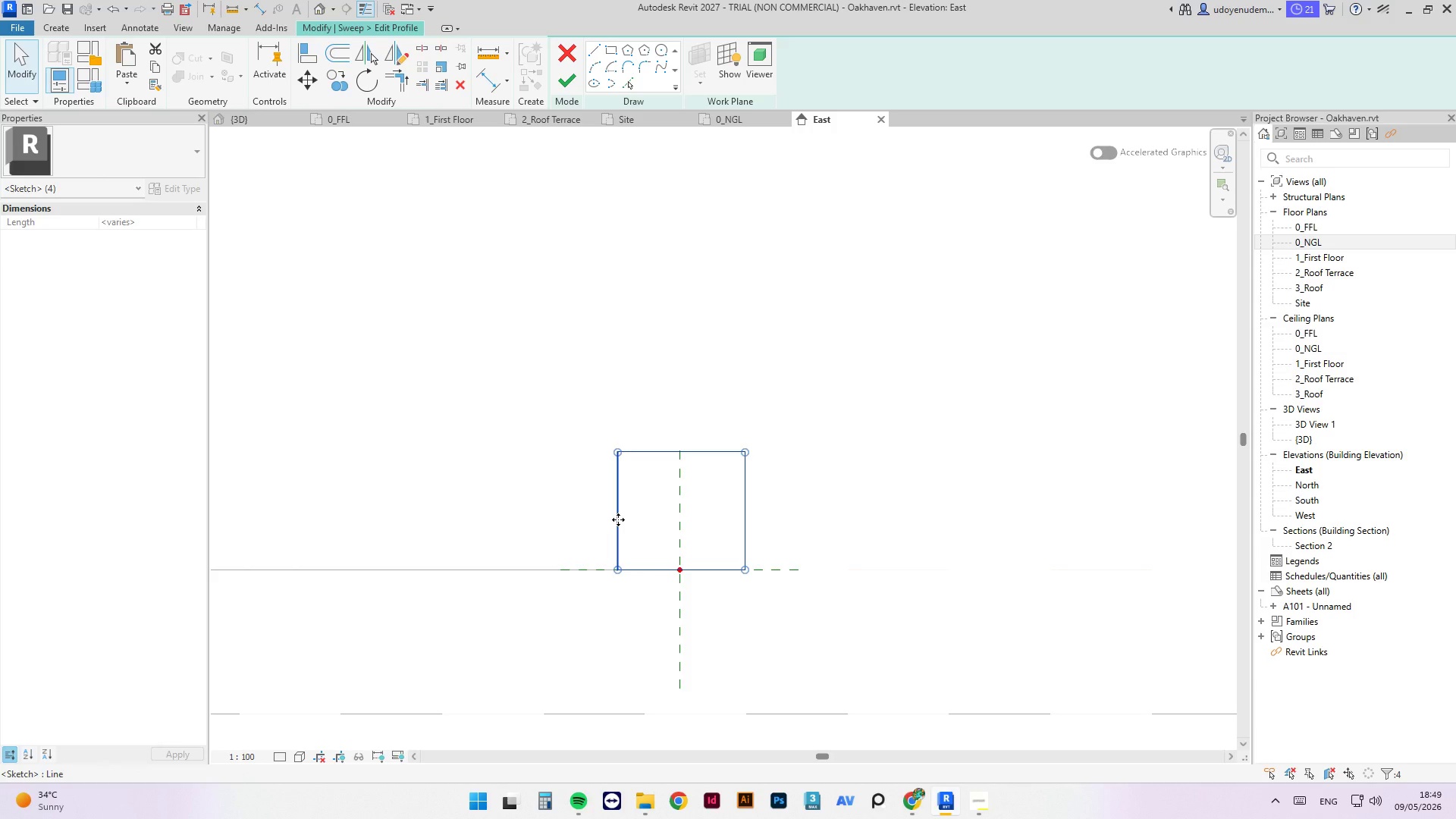 
key(ArrowLeft)
 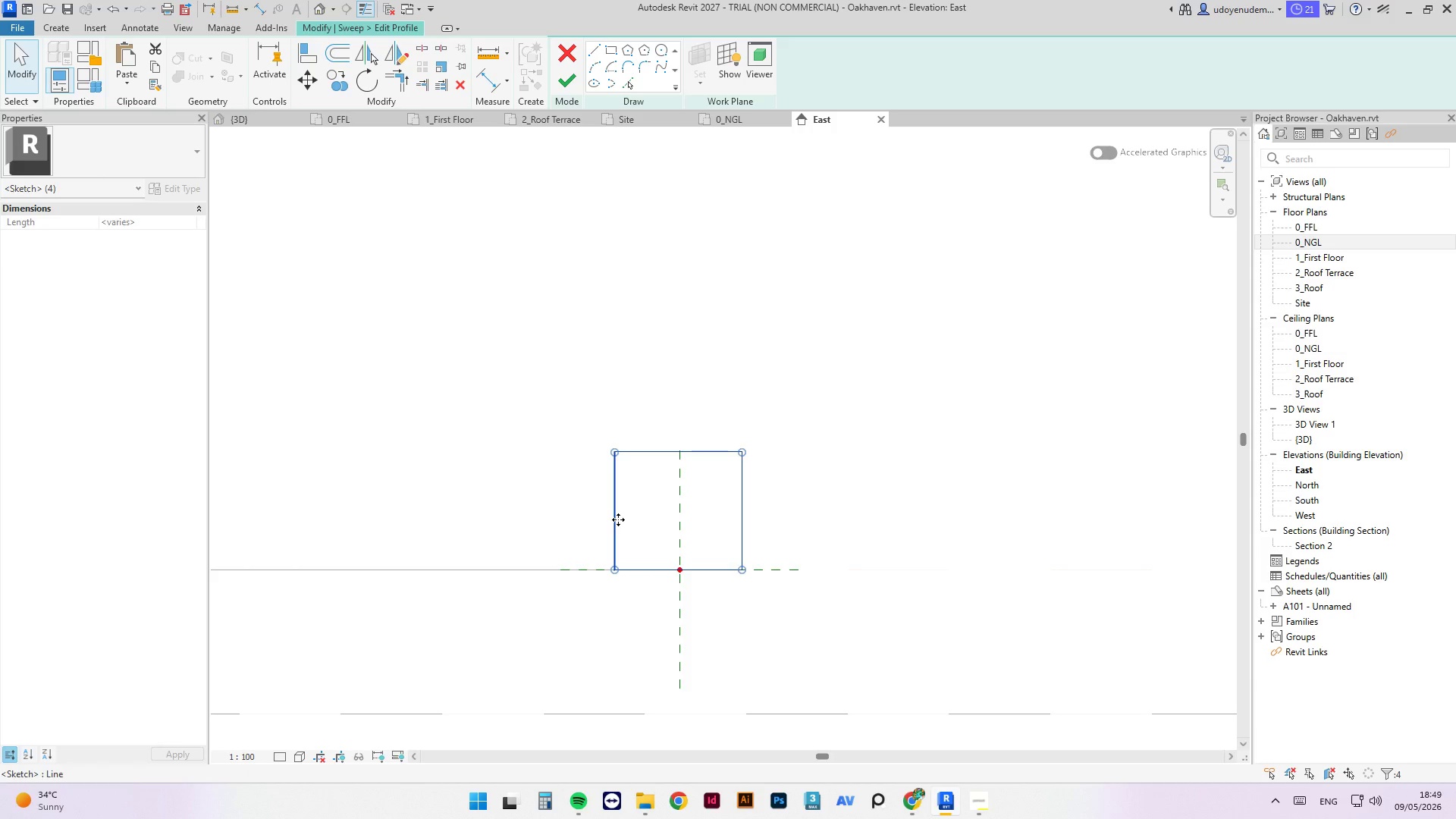 
key(ArrowRight)
 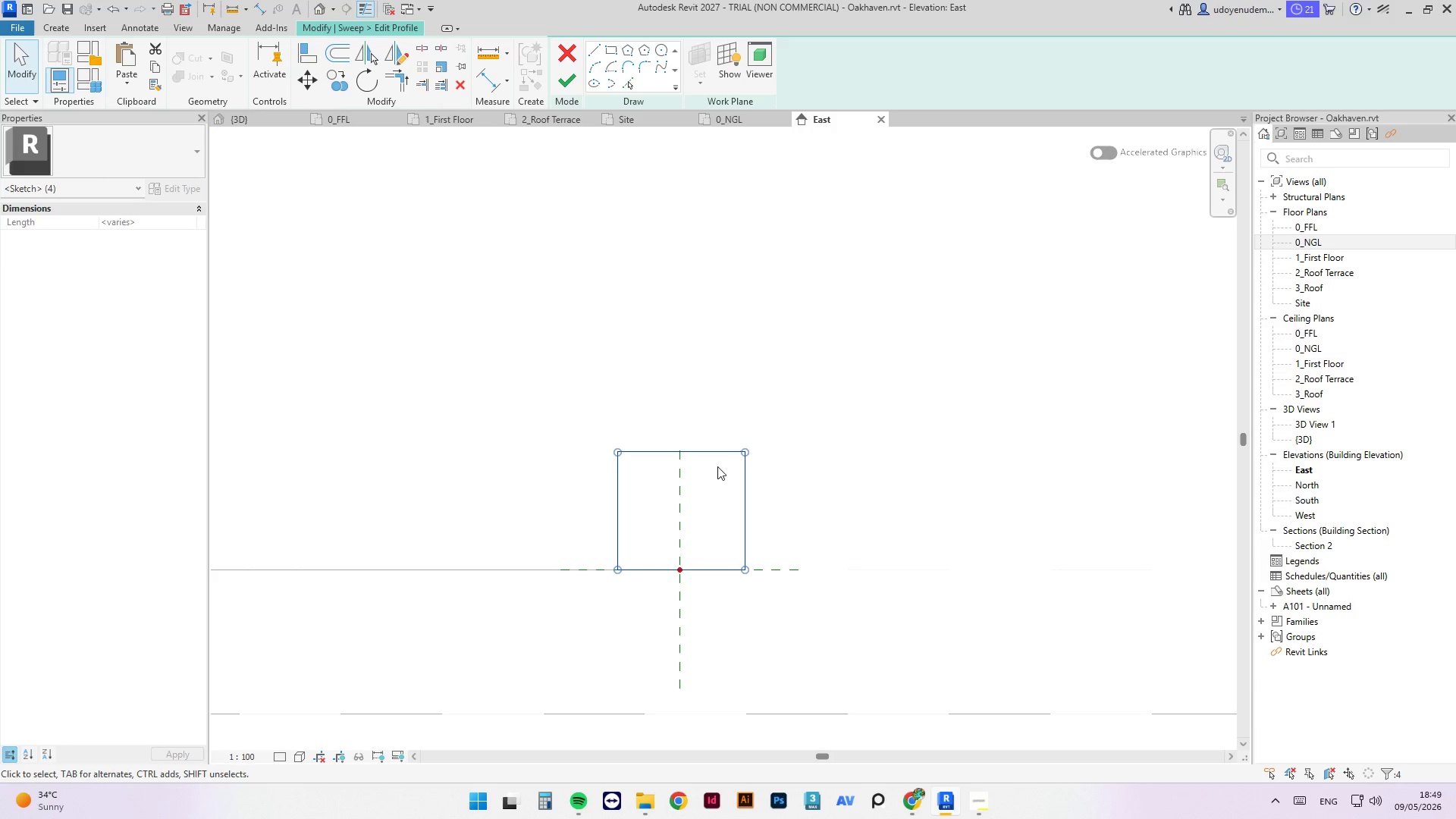 
left_click([869, 430])
 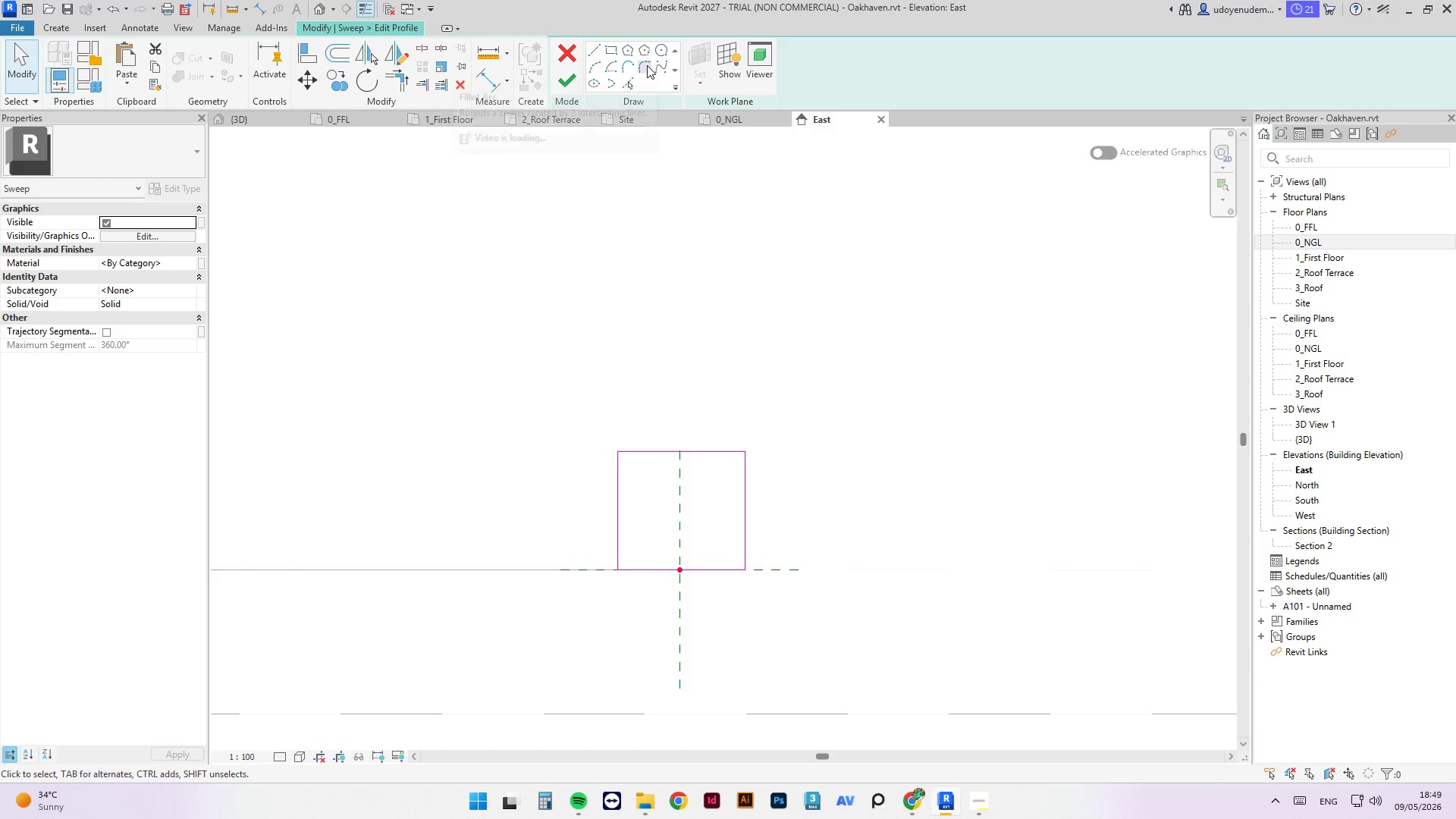 
scroll: coordinate [685, 470], scroll_direction: up, amount: 2.0
 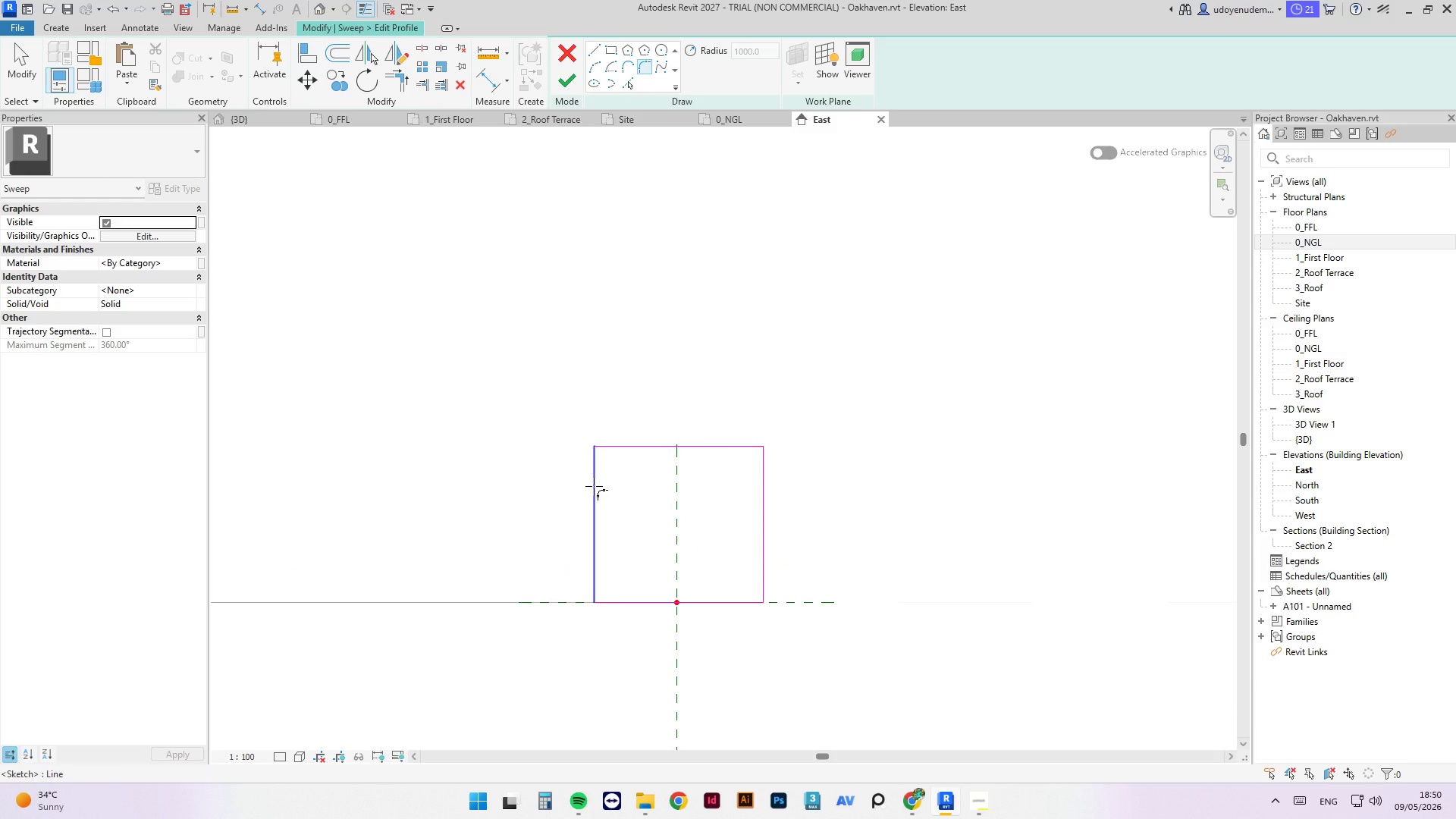 
left_click_drag(start_coordinate=[594, 486], to_coordinate=[618, 450])
 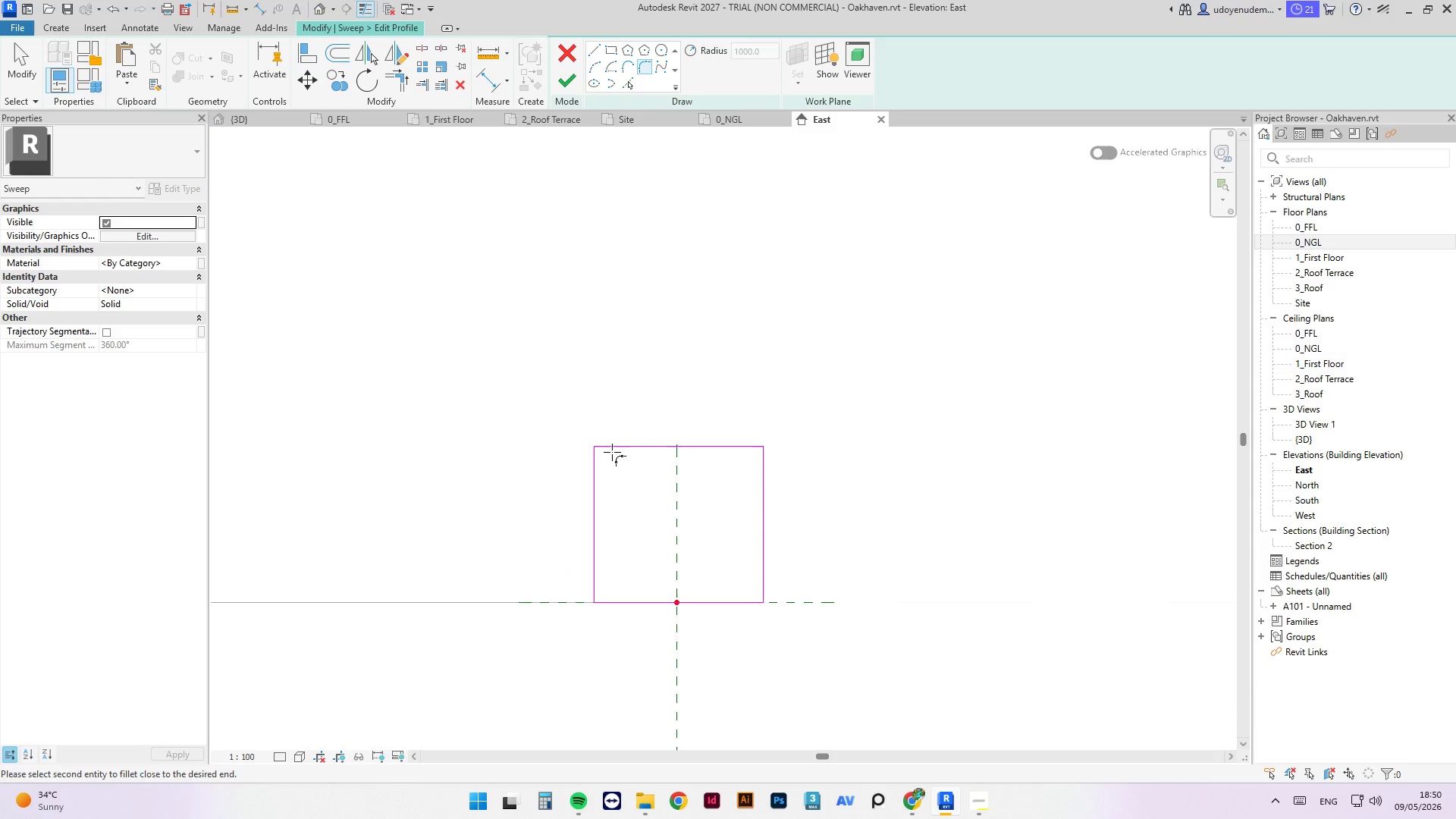 
left_click([613, 448])
 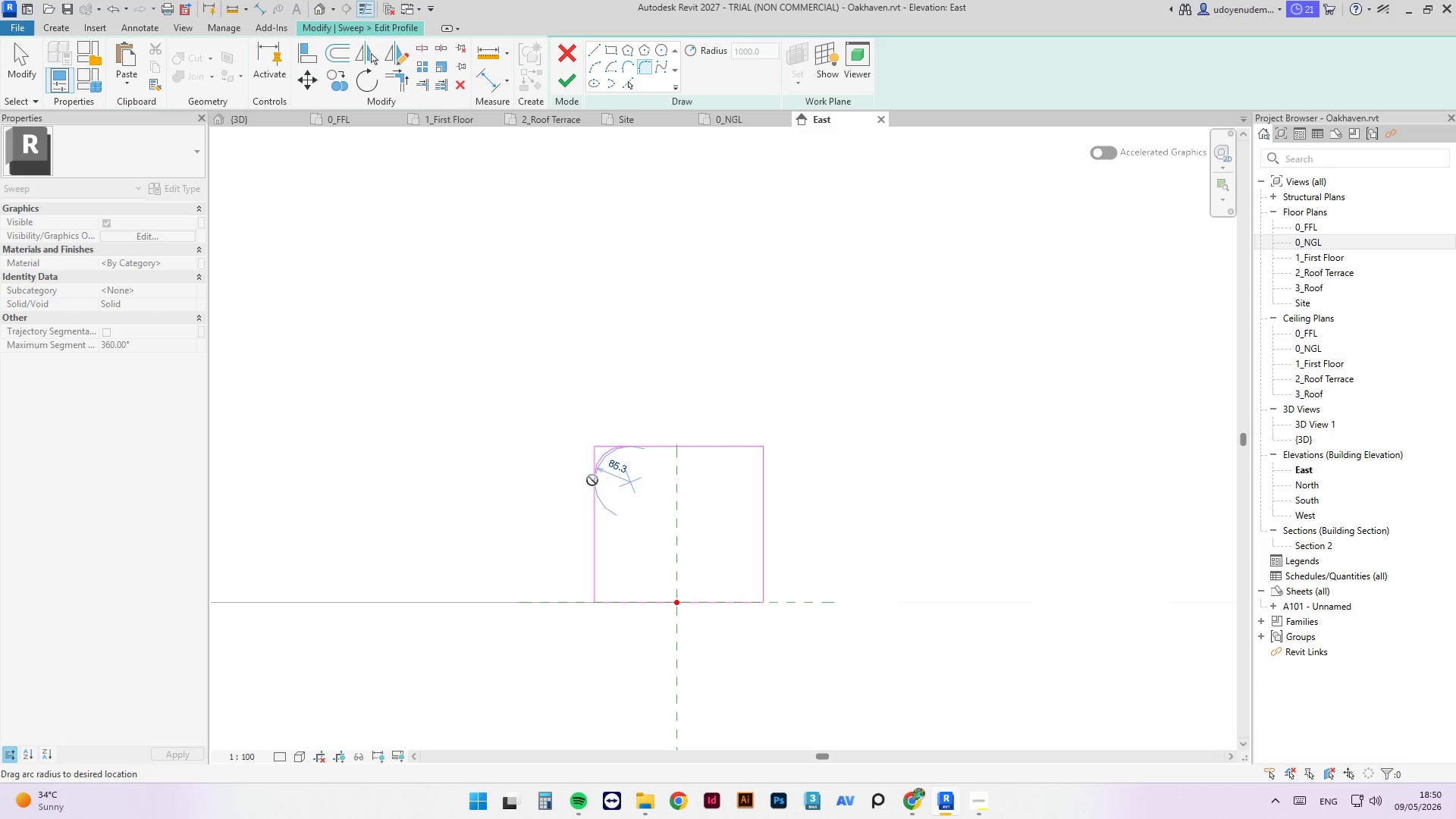 
left_click([592, 480])
 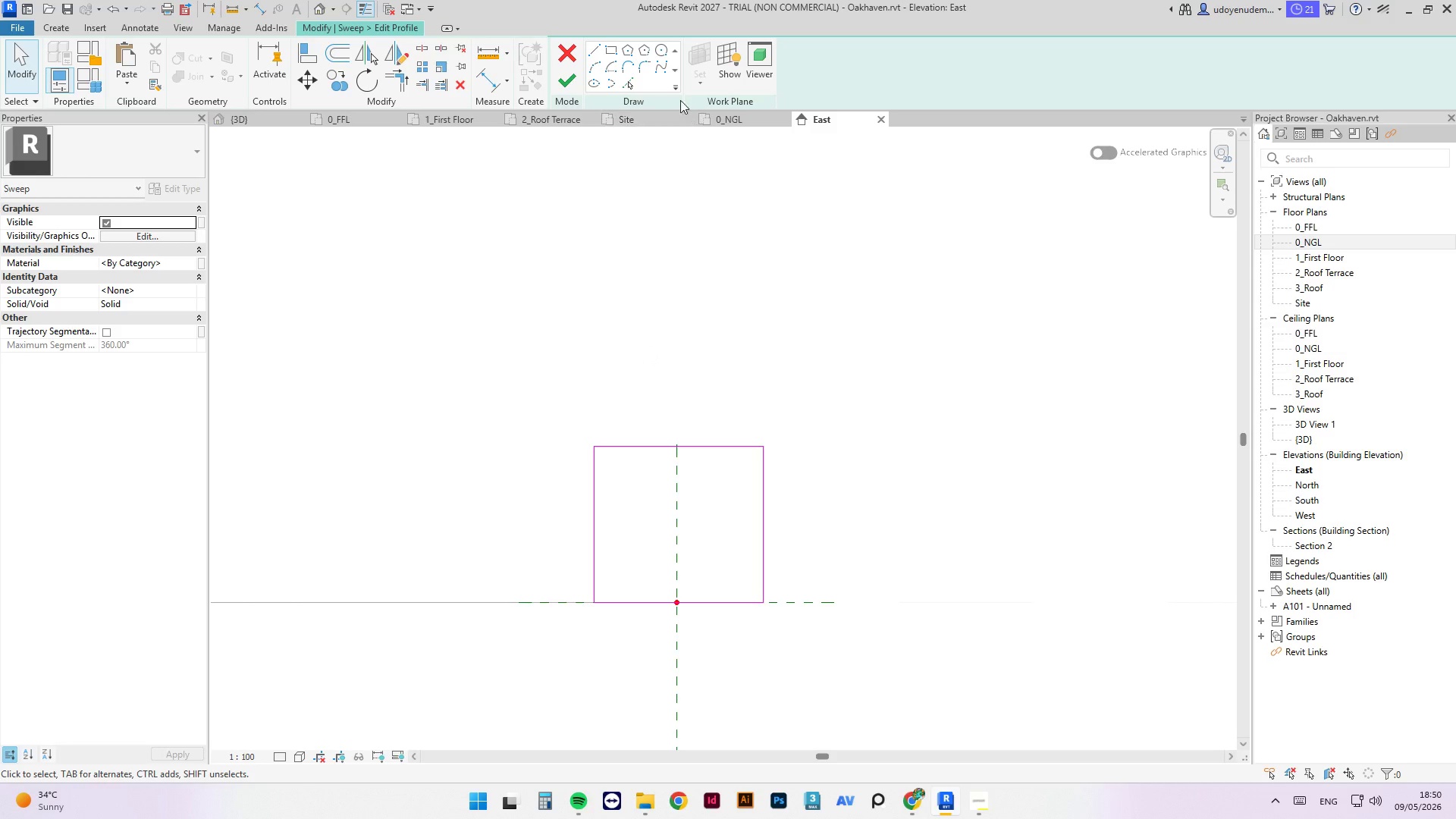 
left_click([641, 66])
 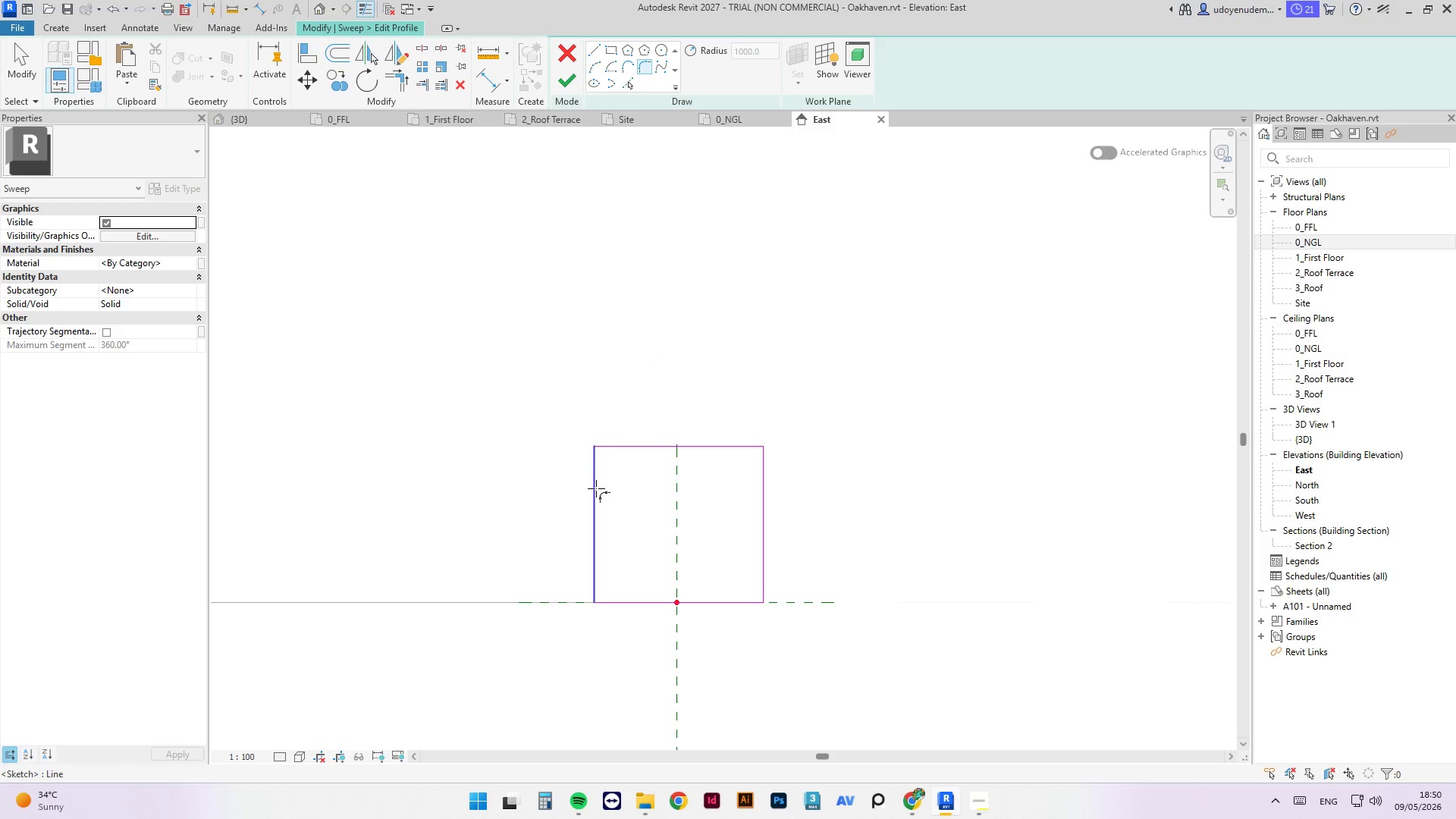 
left_click([592, 487])
 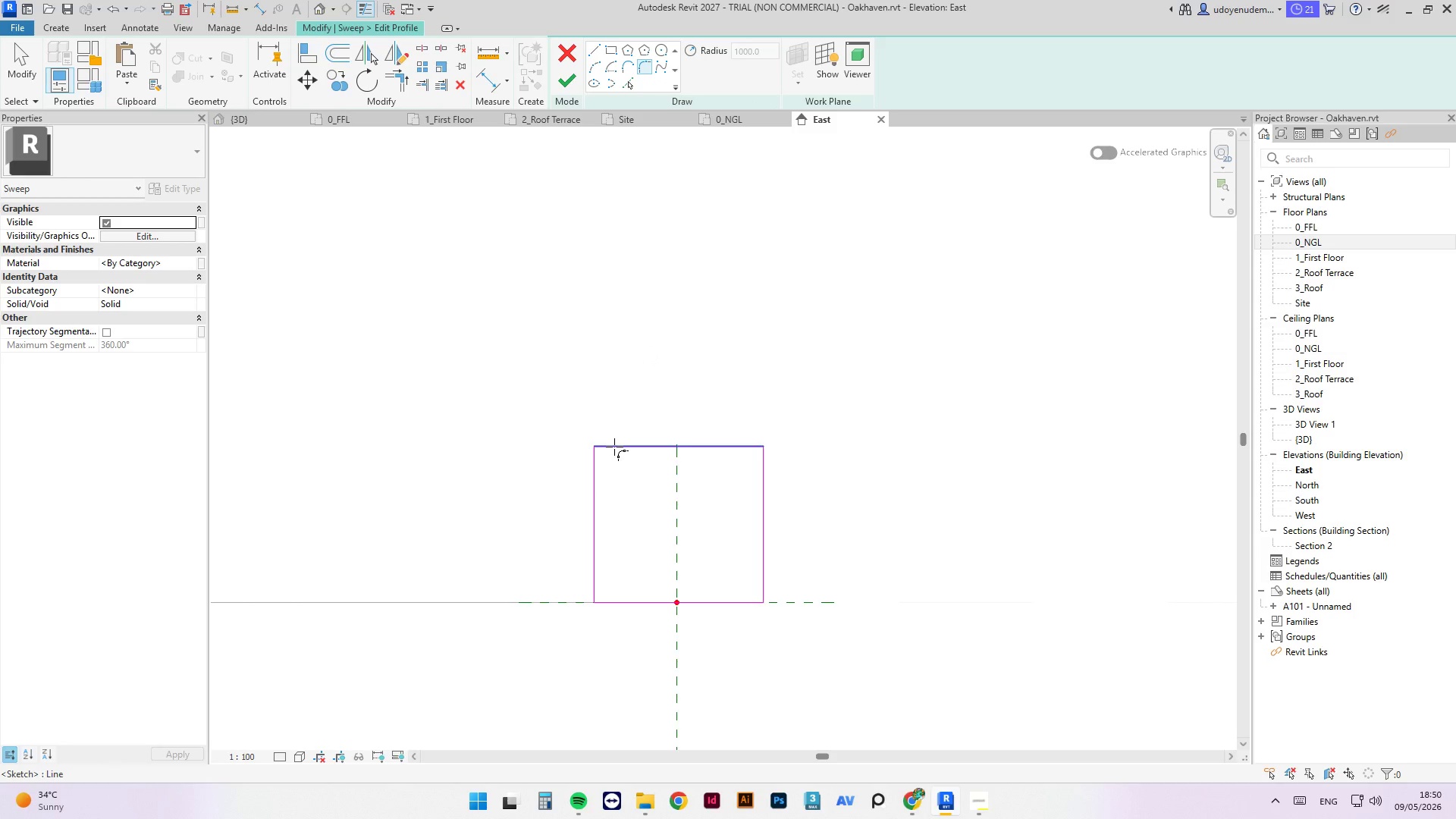 
left_click([617, 447])
 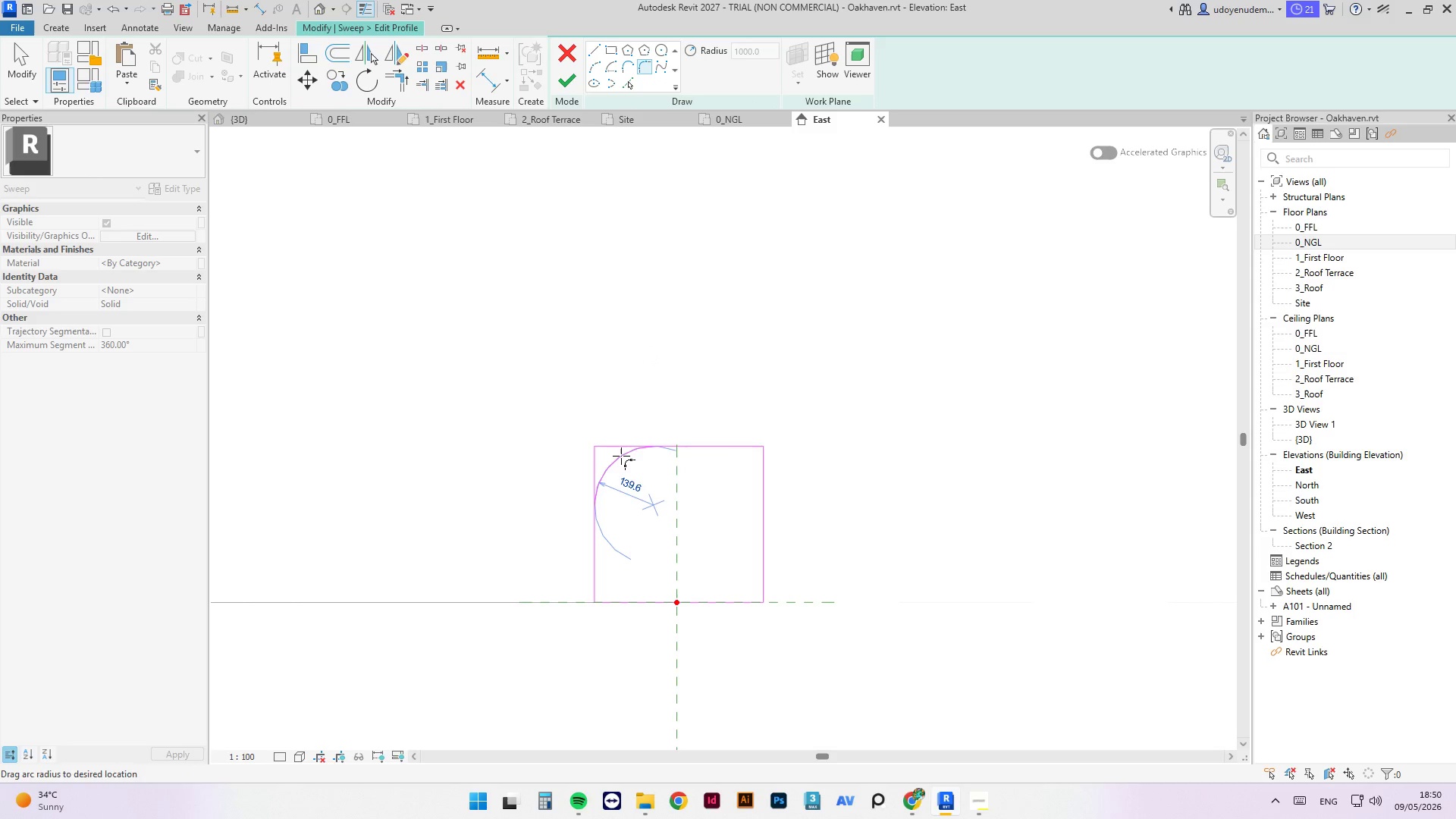 
left_click([621, 457])
 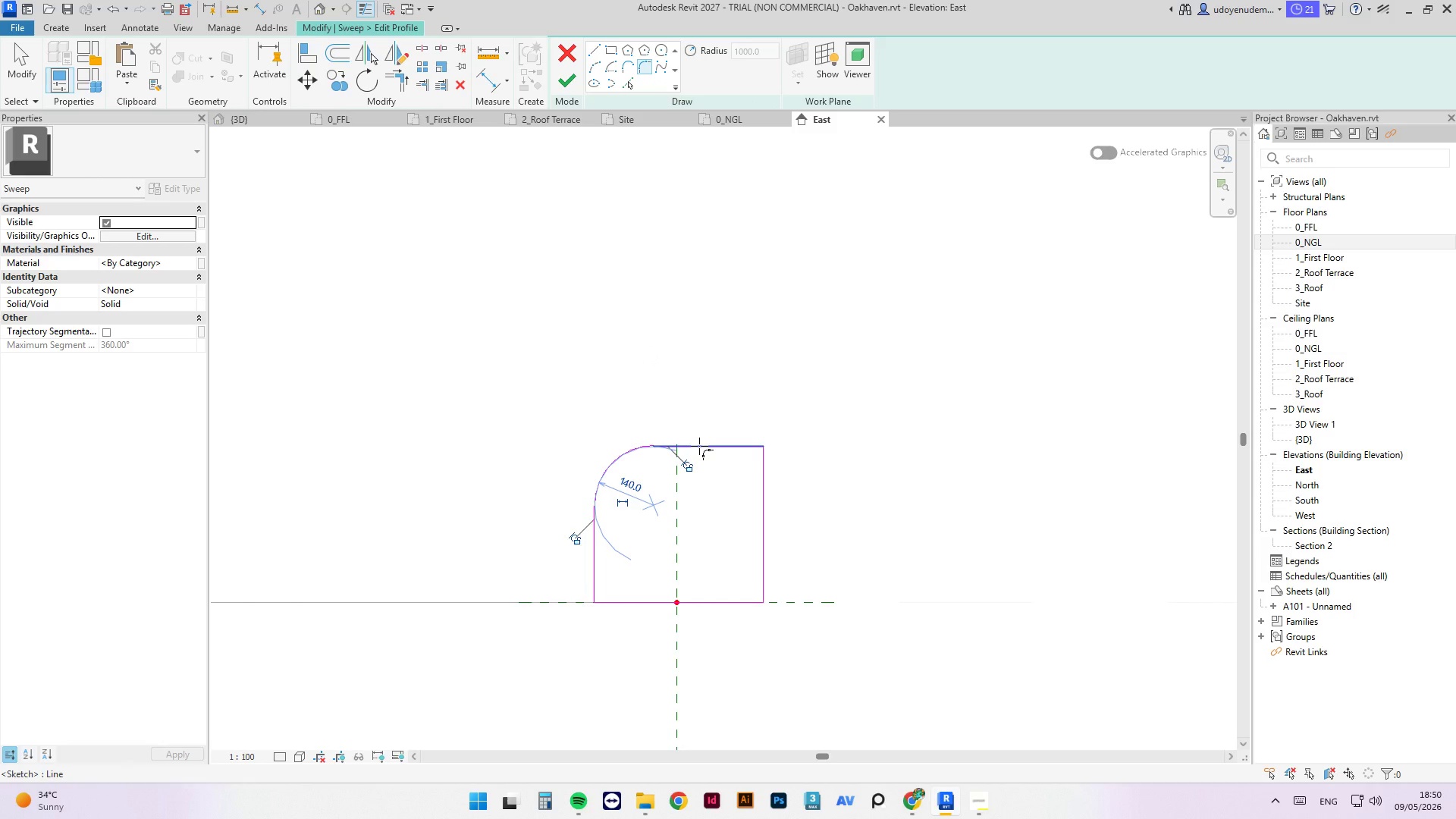 
key(Control+Z)
 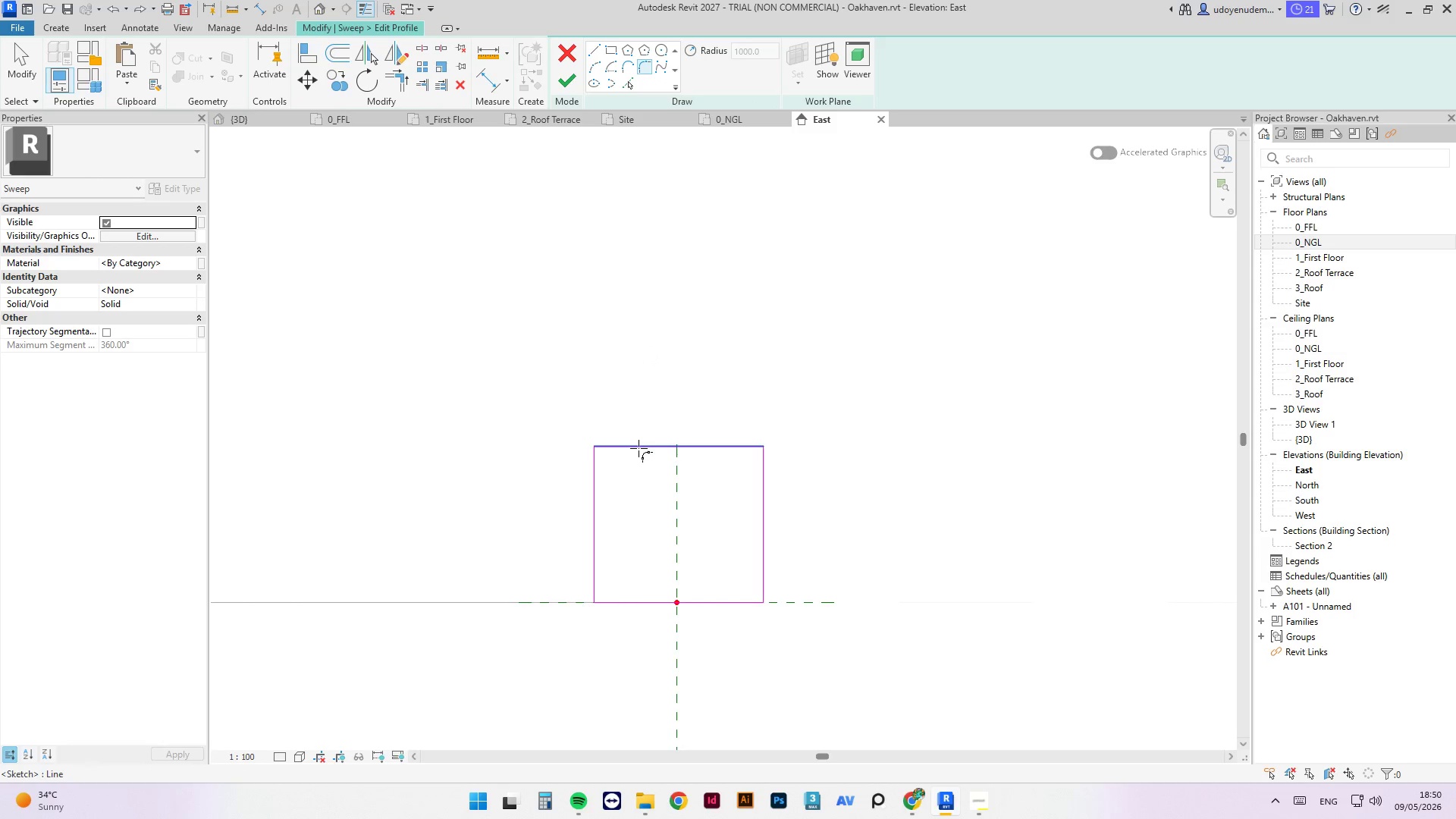 
left_click([633, 447])
 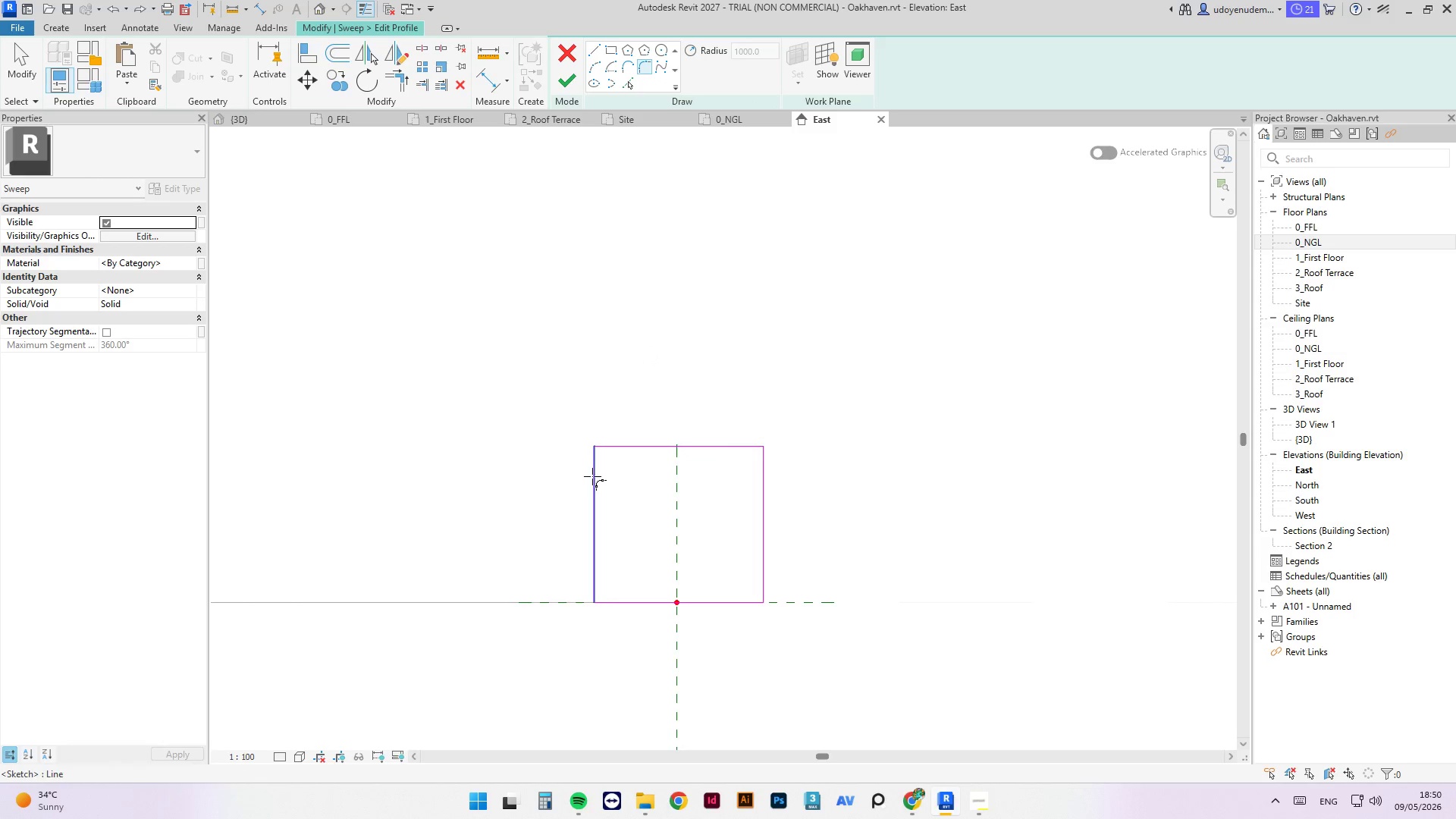 
left_click([592, 476])
 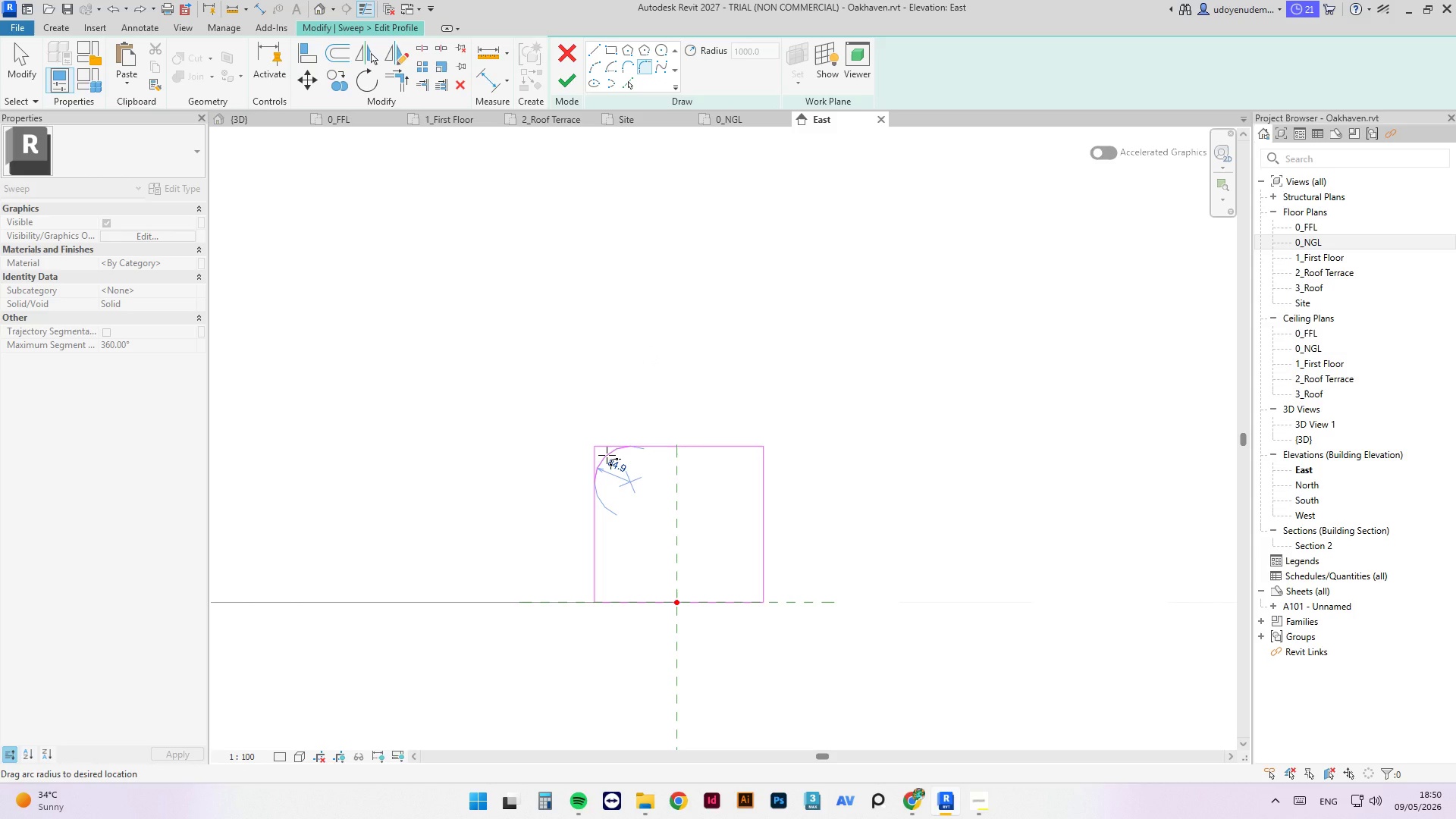 
key(Numpad5)
 